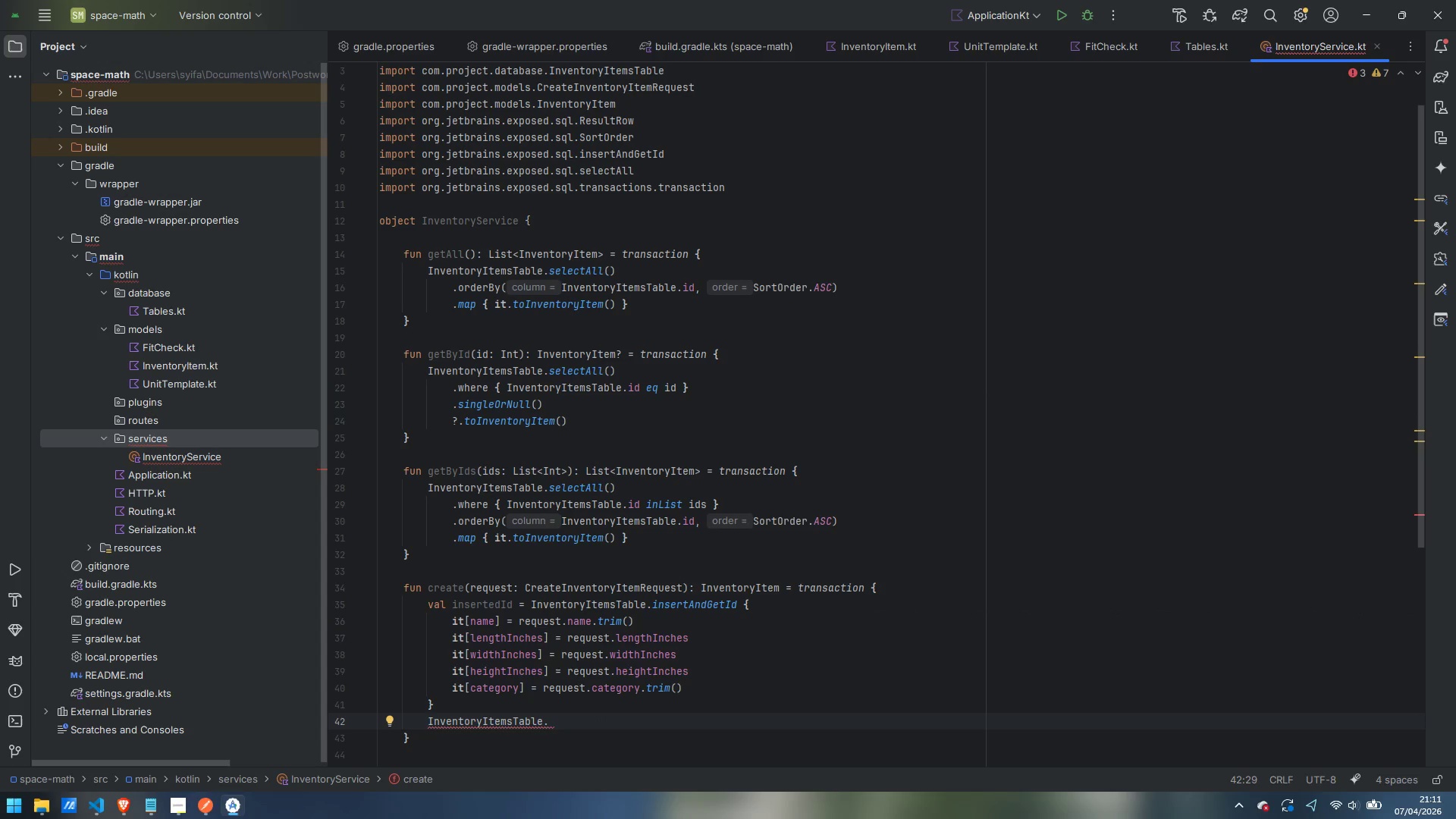 
type(selectAll)
 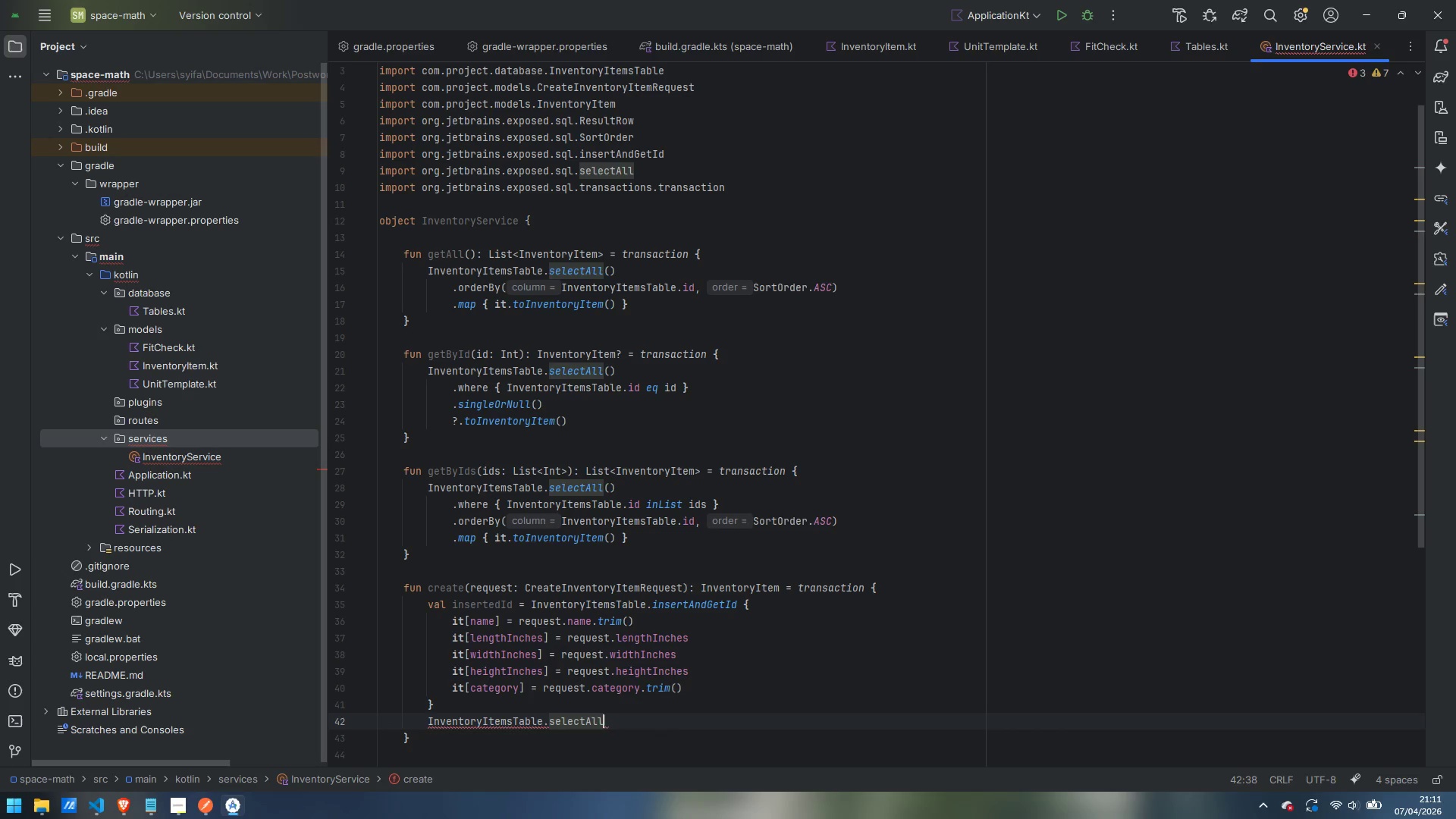 
key(Enter)
 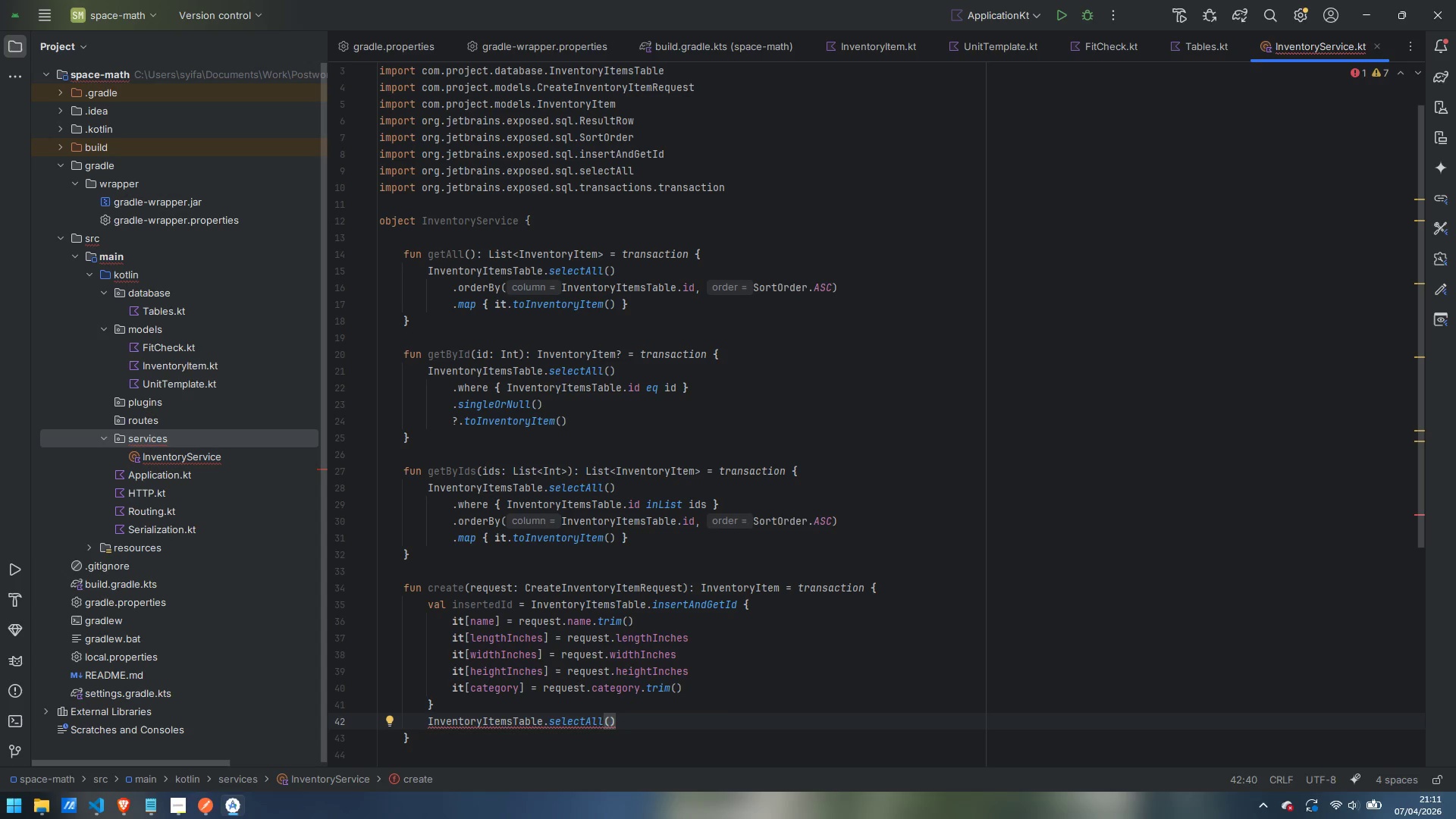 
key(Enter)
 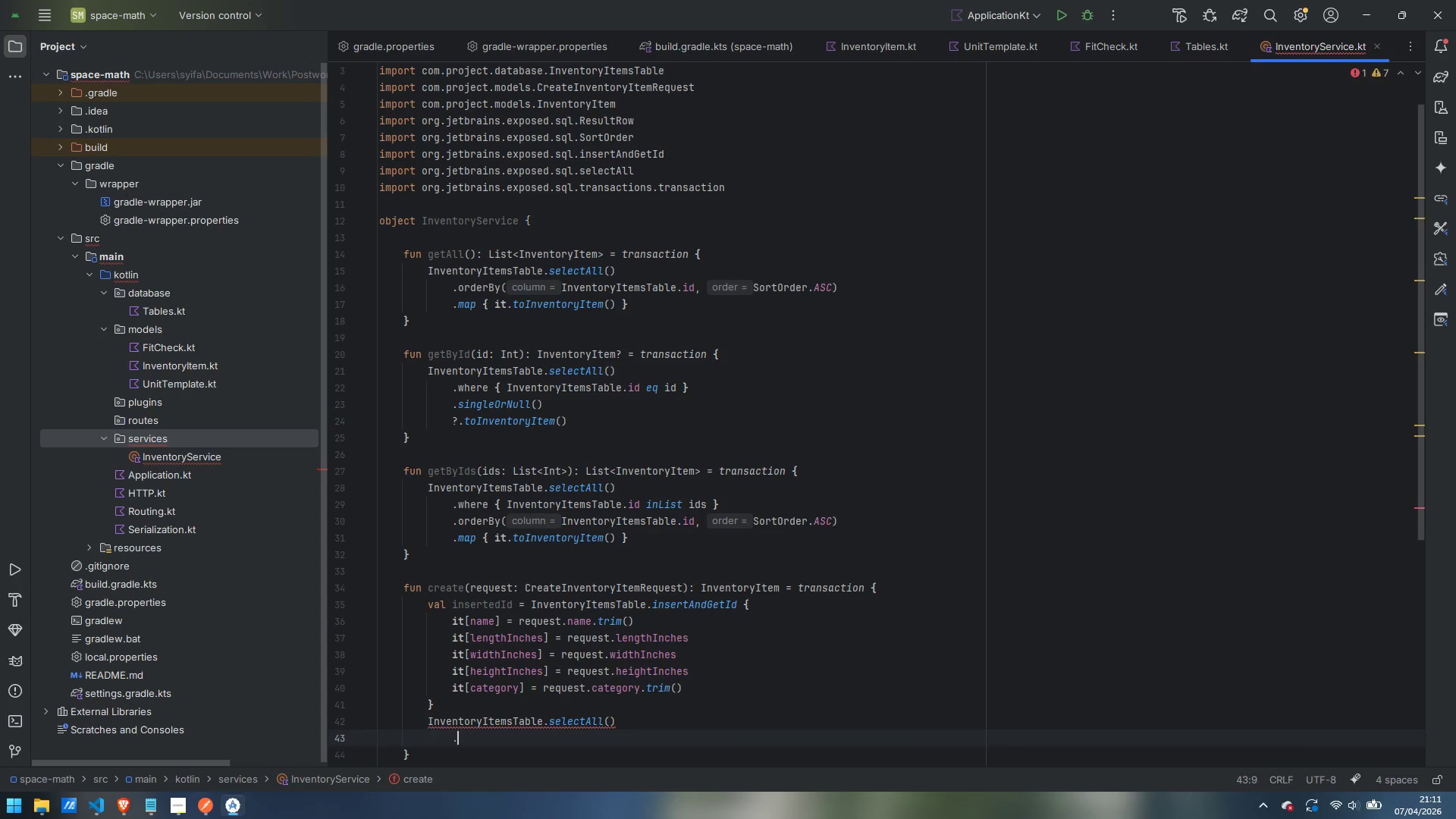 
type(.where)
 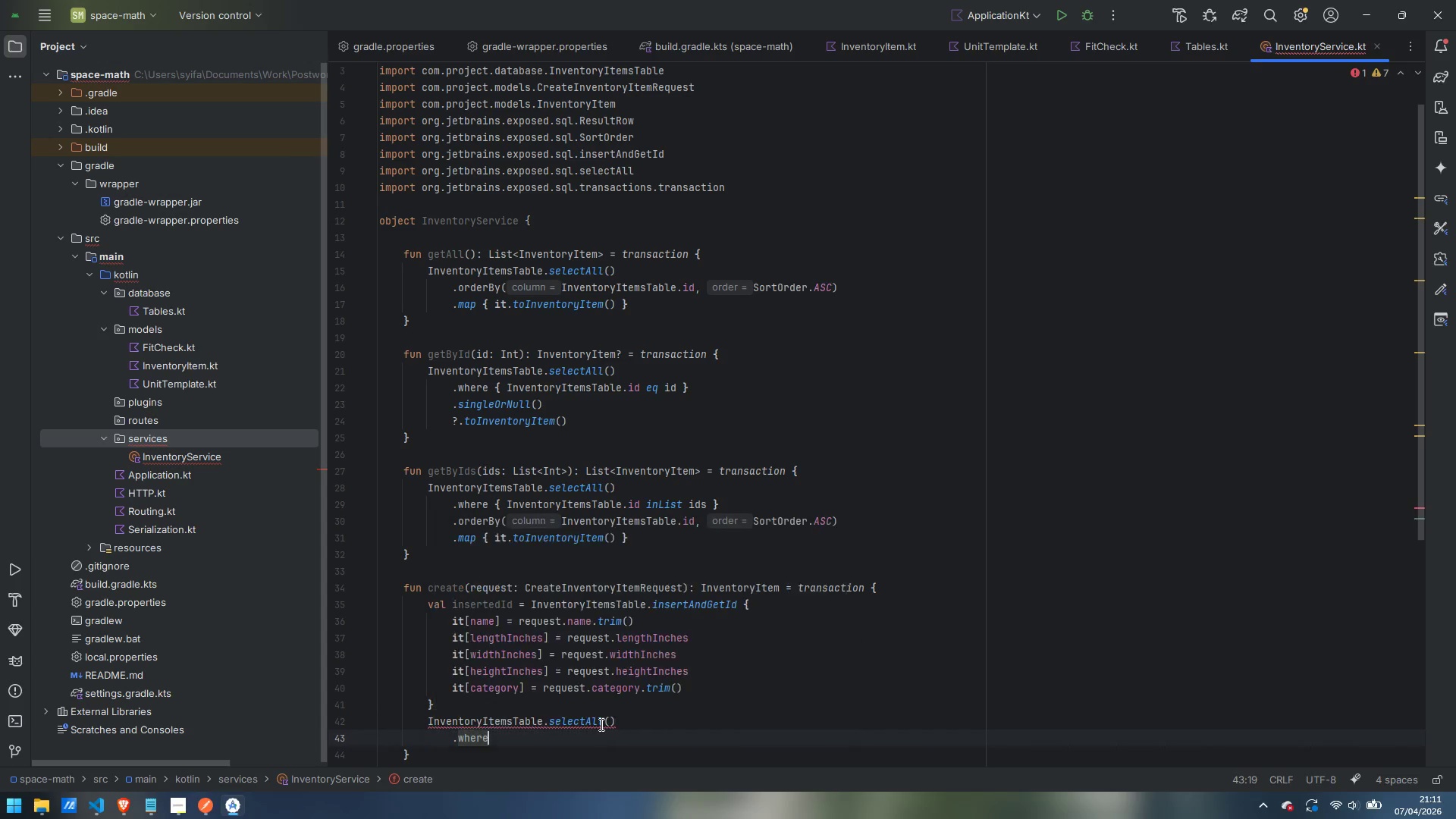 
key(Enter)
 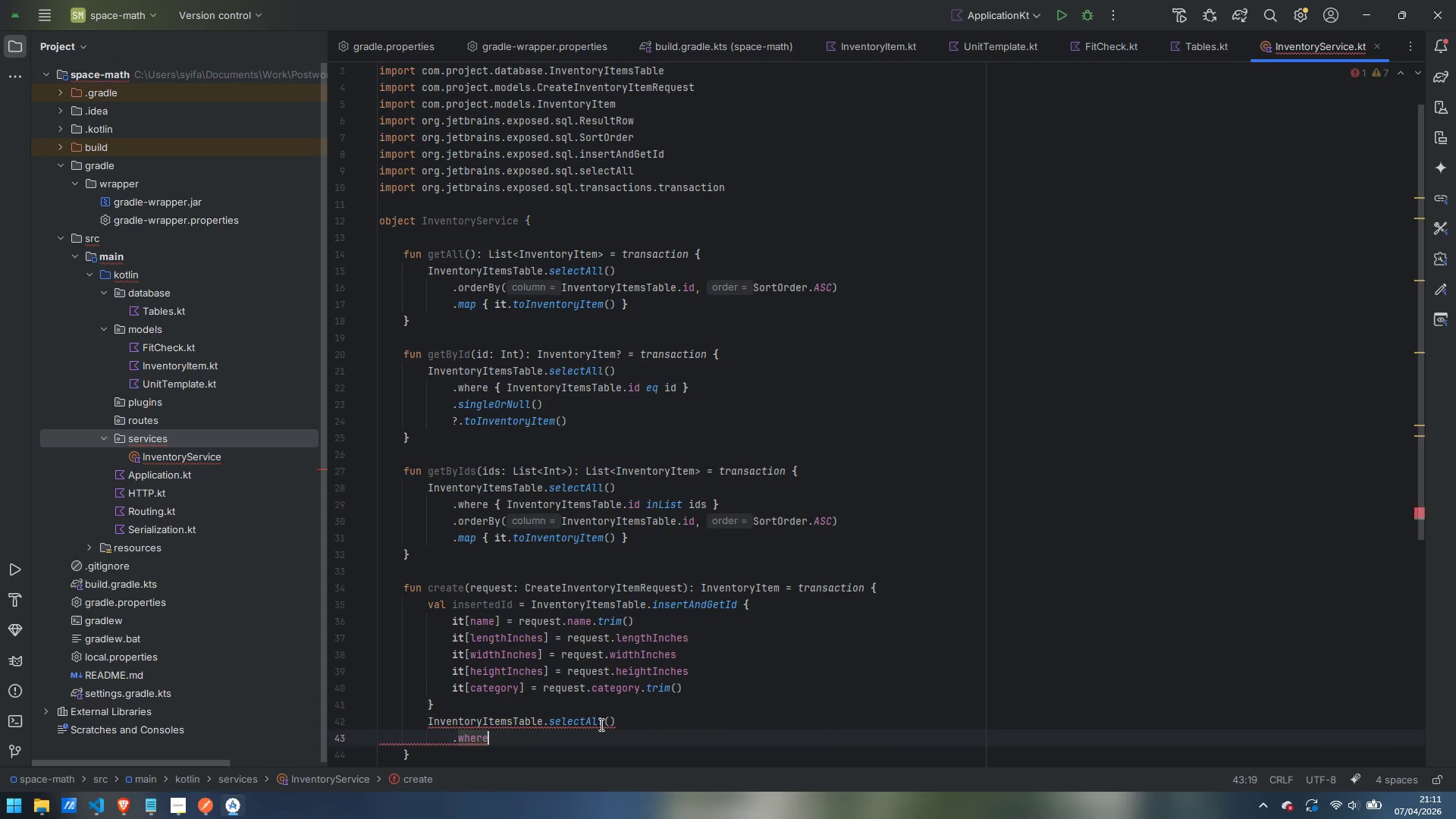 
key(Space)
 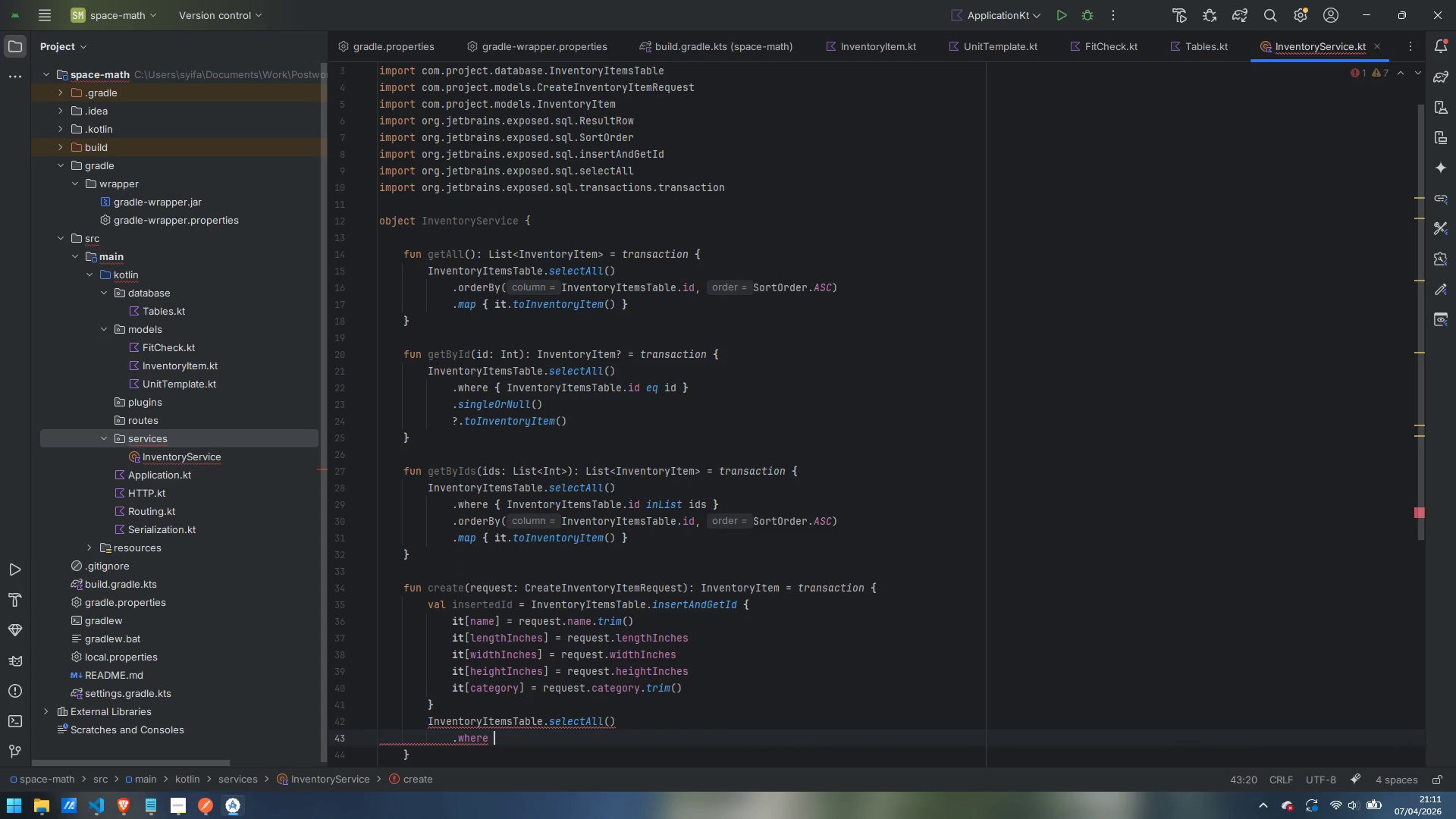 
key(Shift+ShiftLeft)
 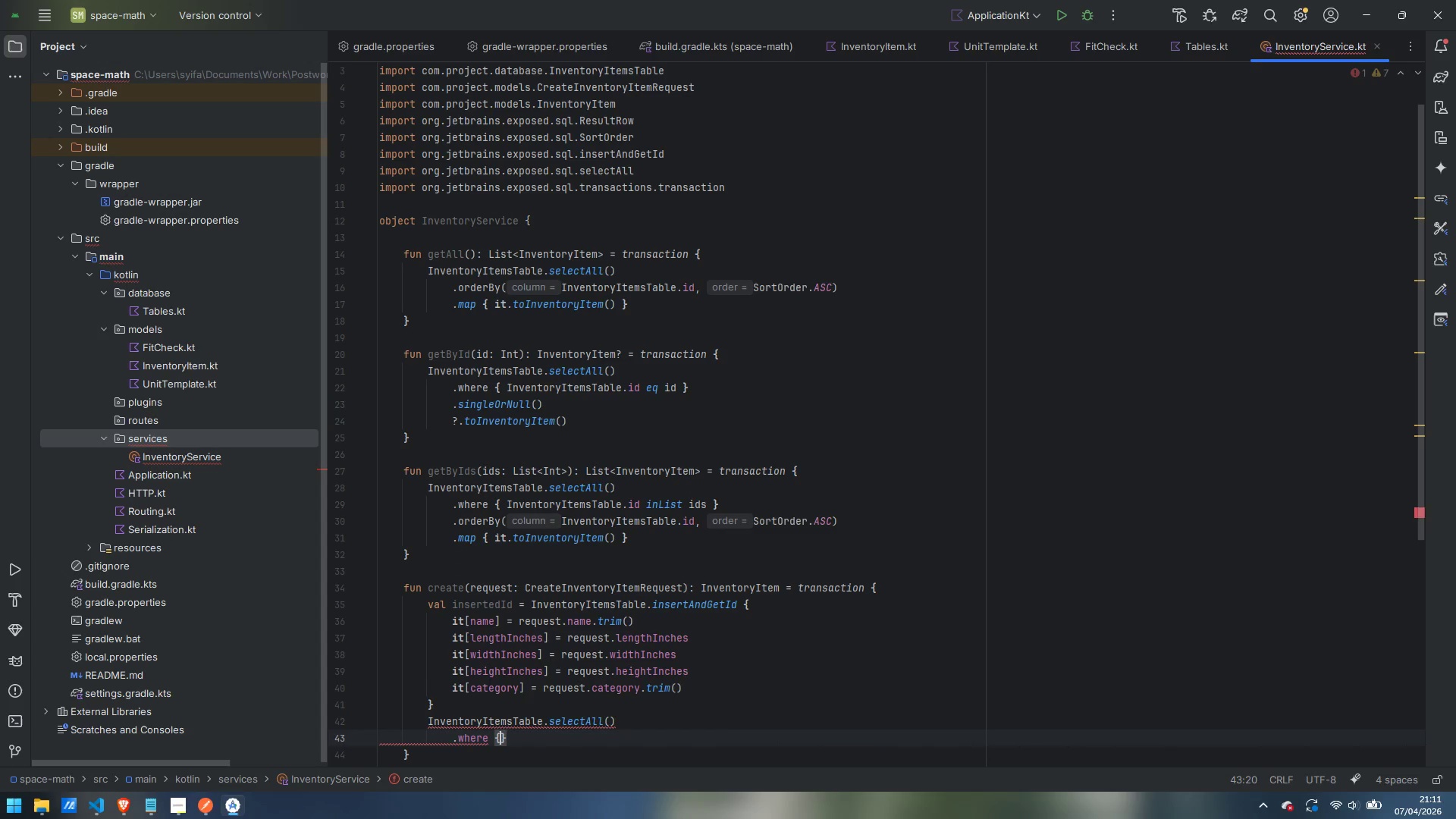 
key(Shift+BracketLeft)
 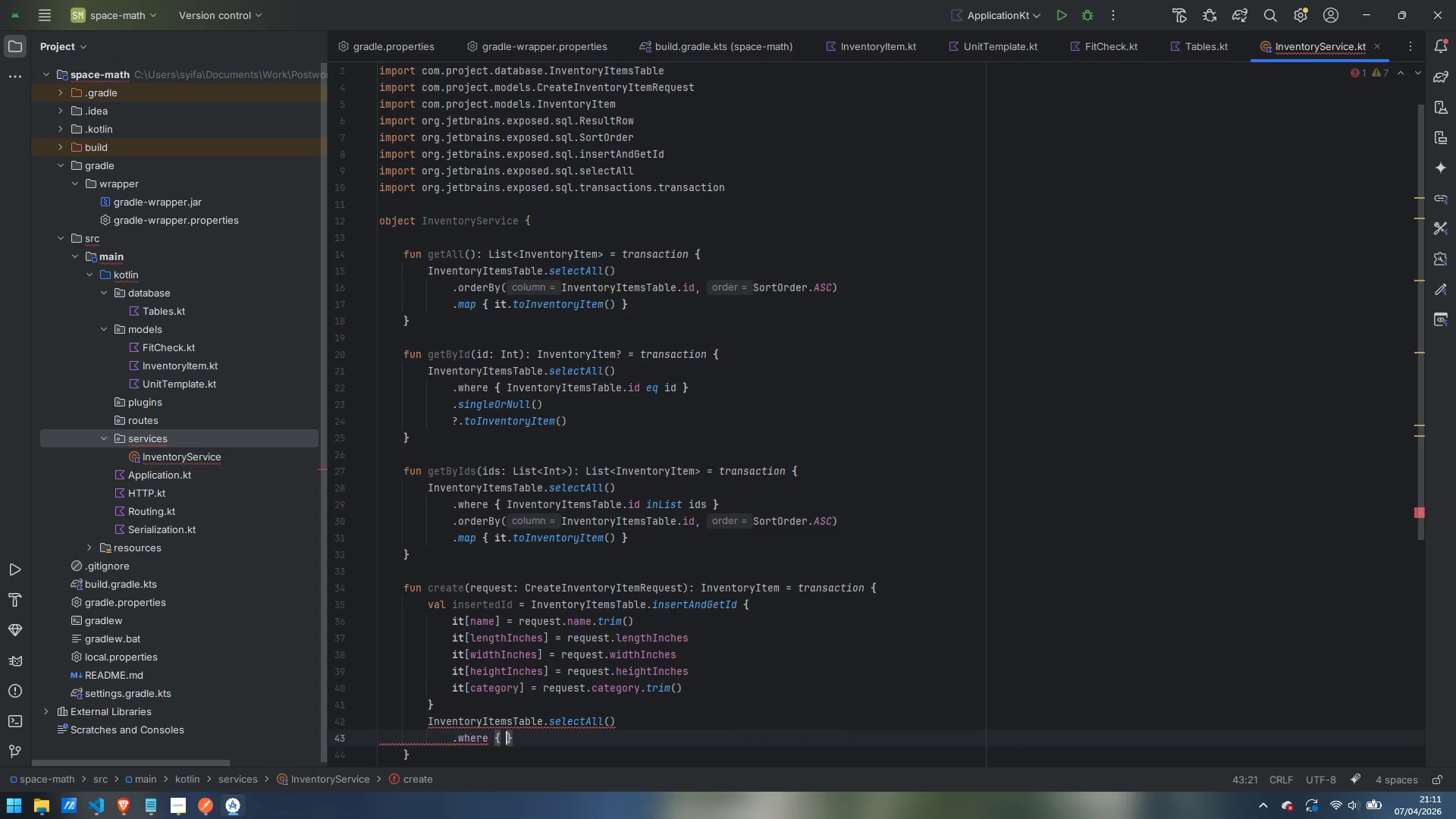 
key(Space)
 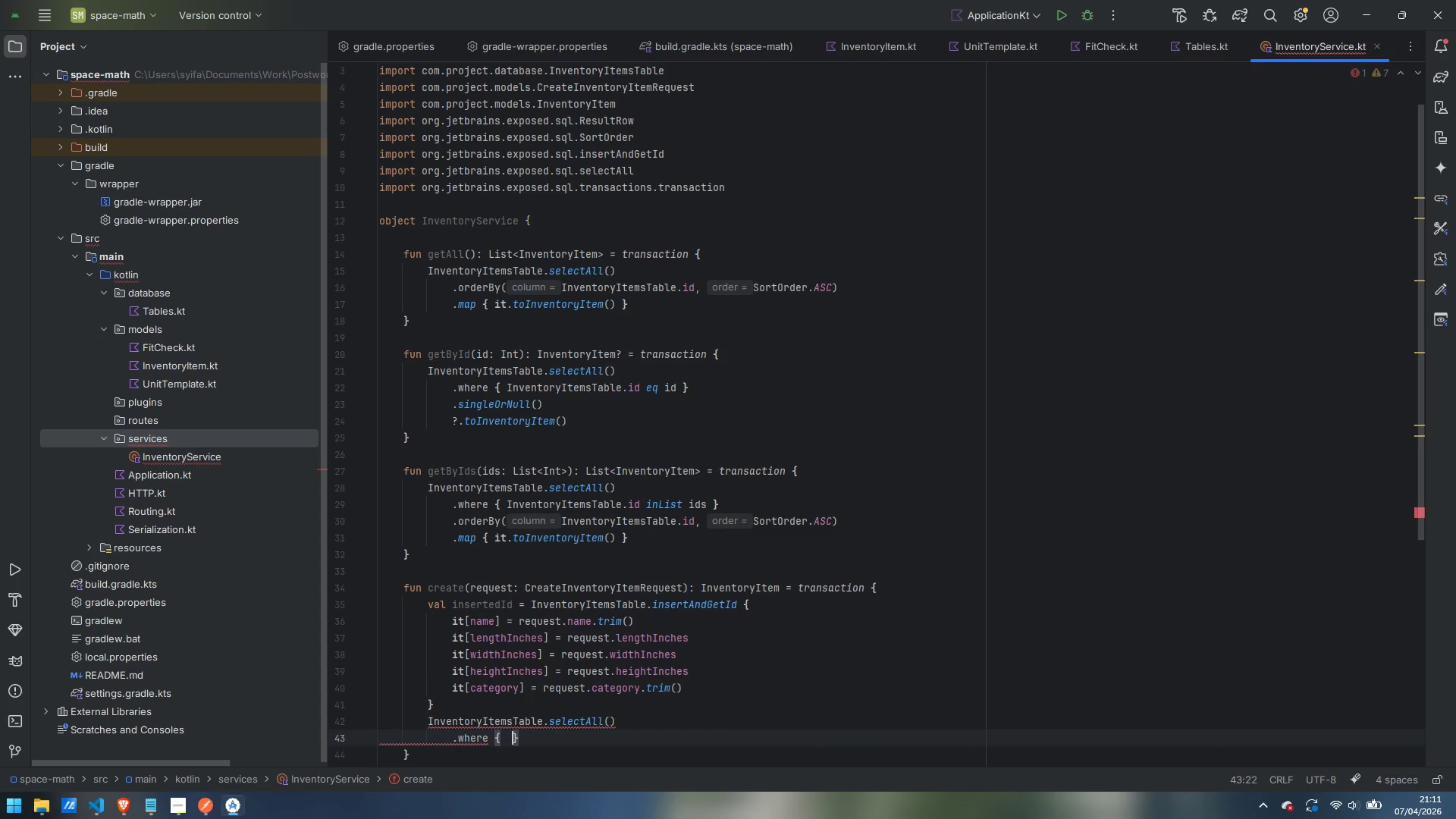 
key(Space)
 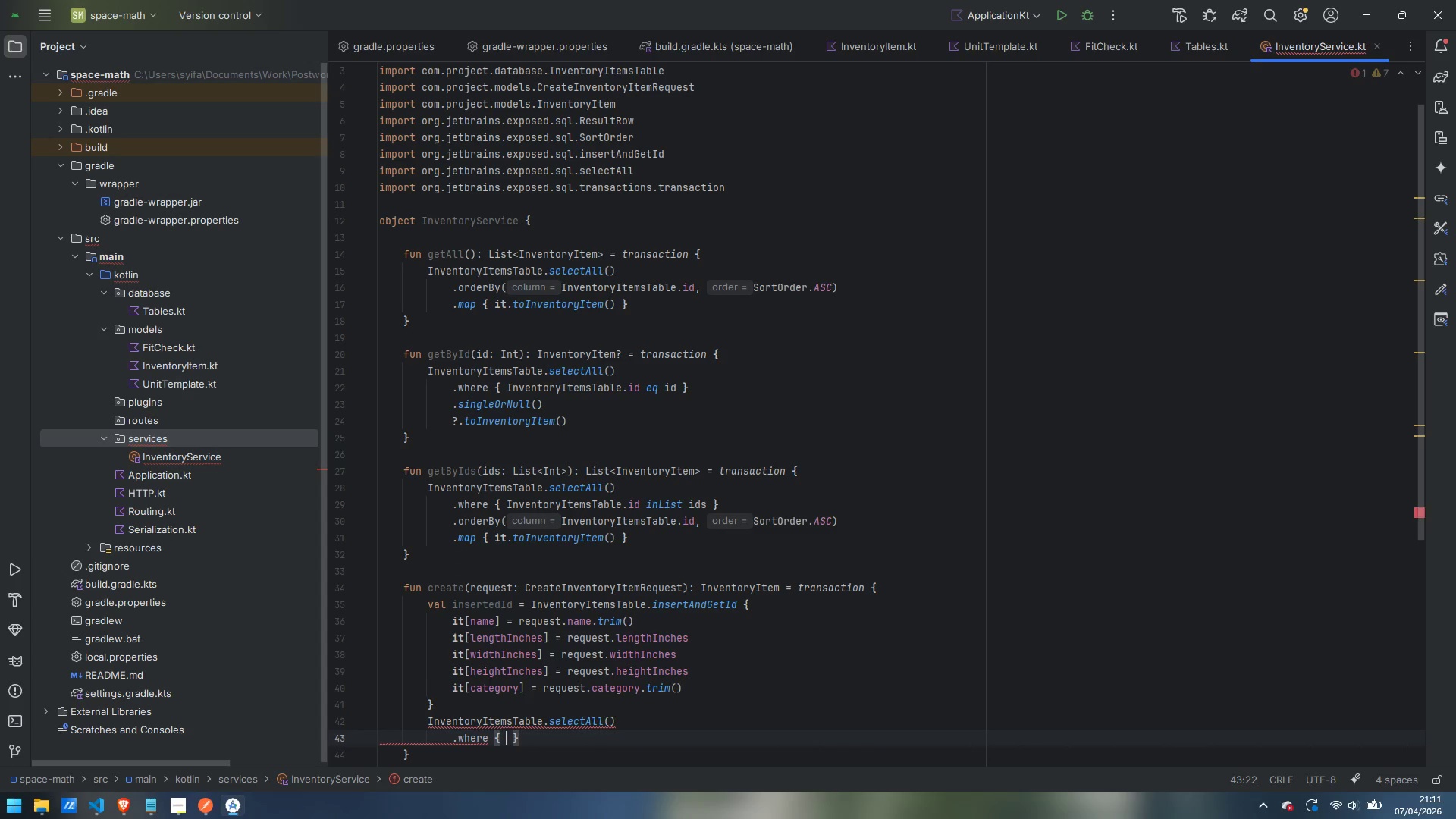 
key(ArrowLeft)
 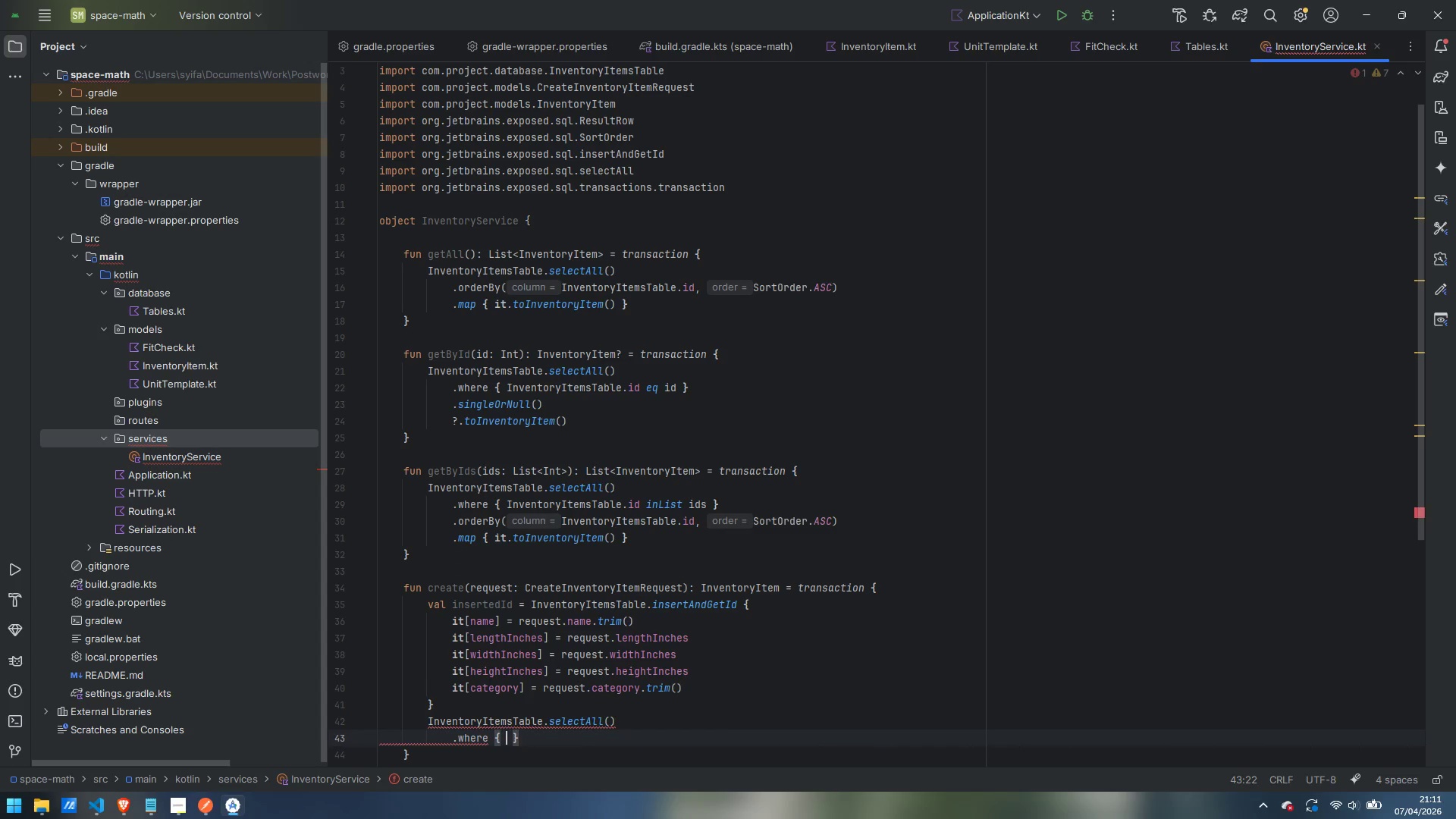 
type(InventoryItemsTable.id eq insertedId)
 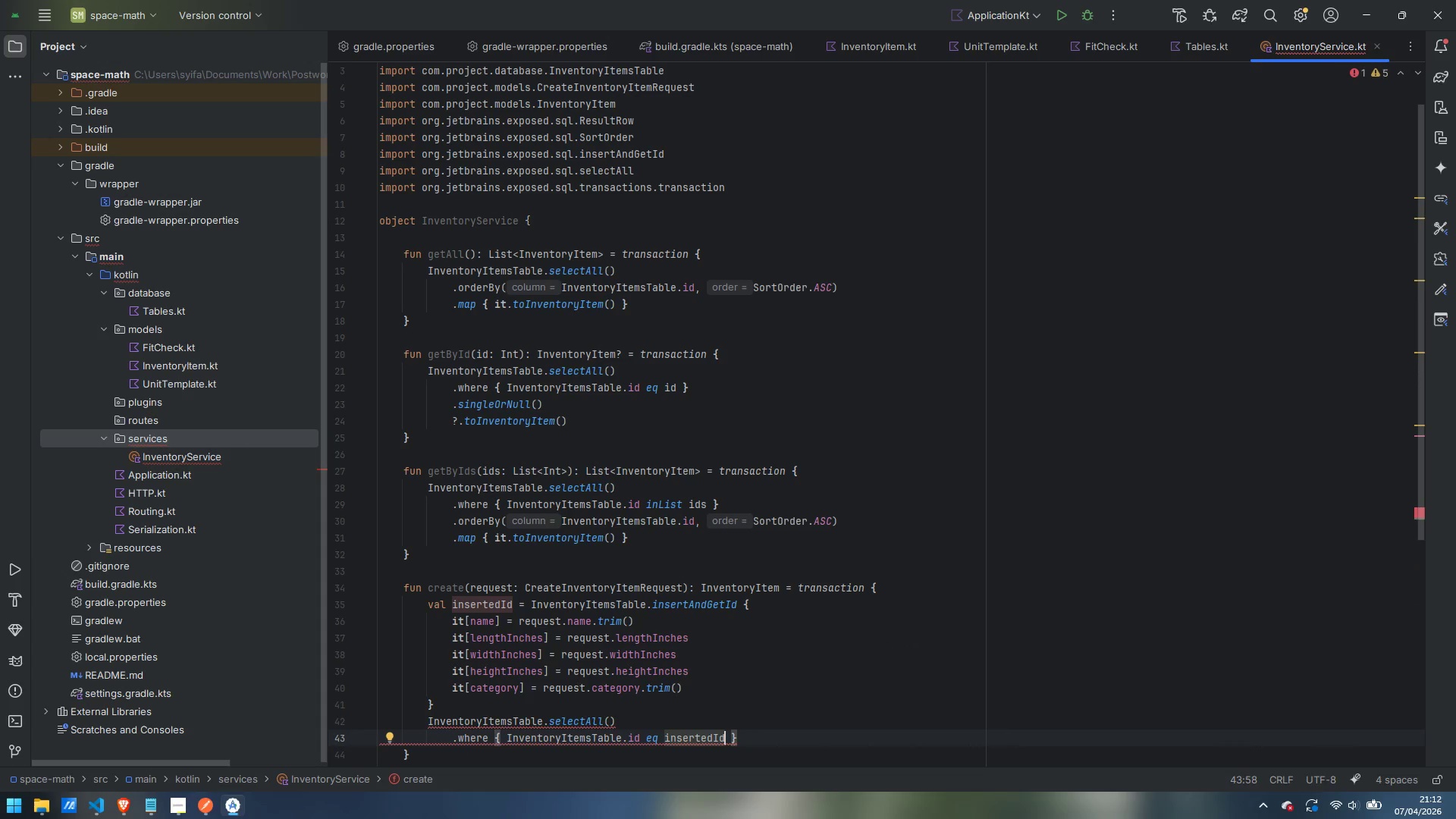 
key(ArrowRight)
 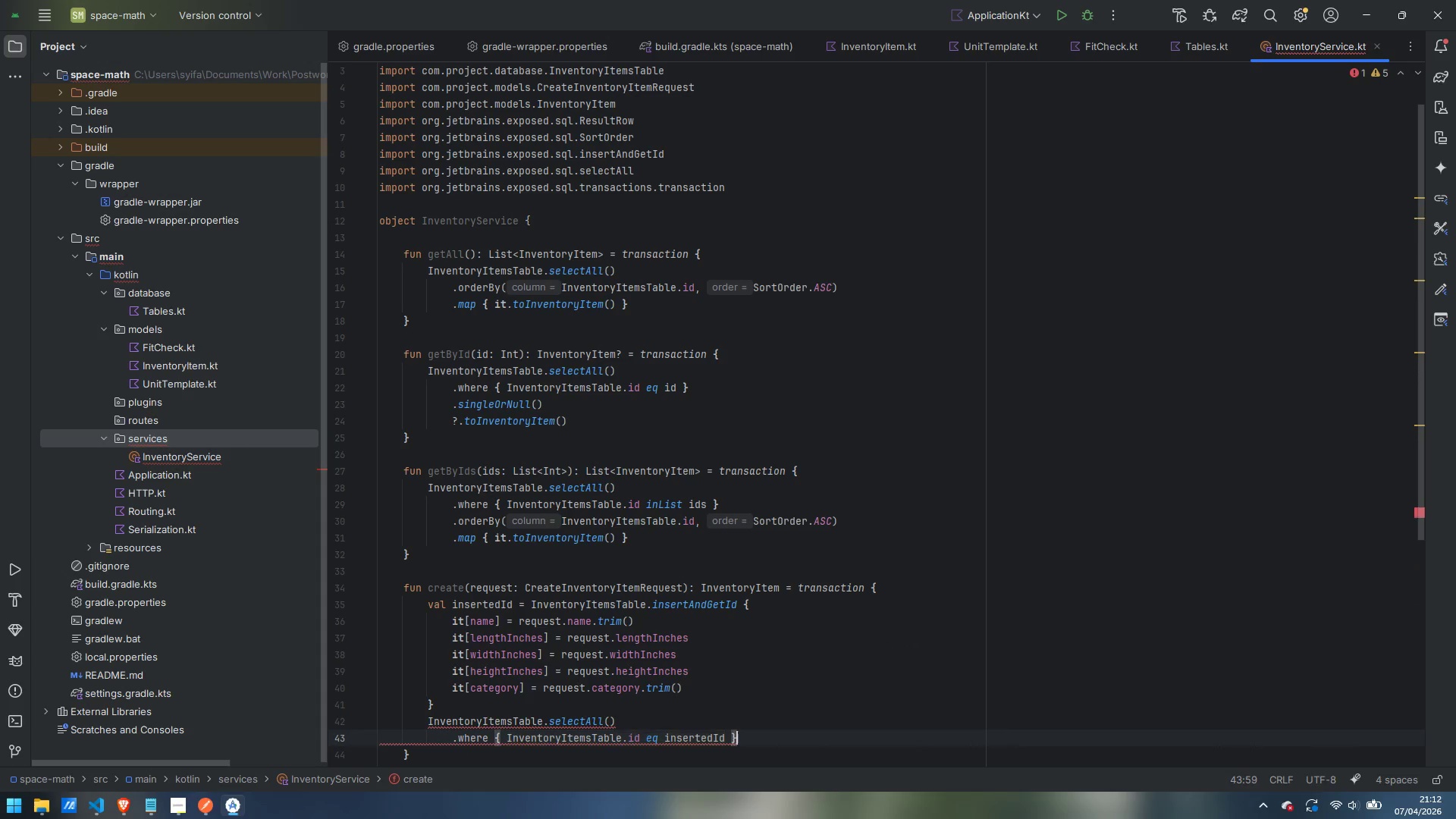 
key(ArrowRight)
 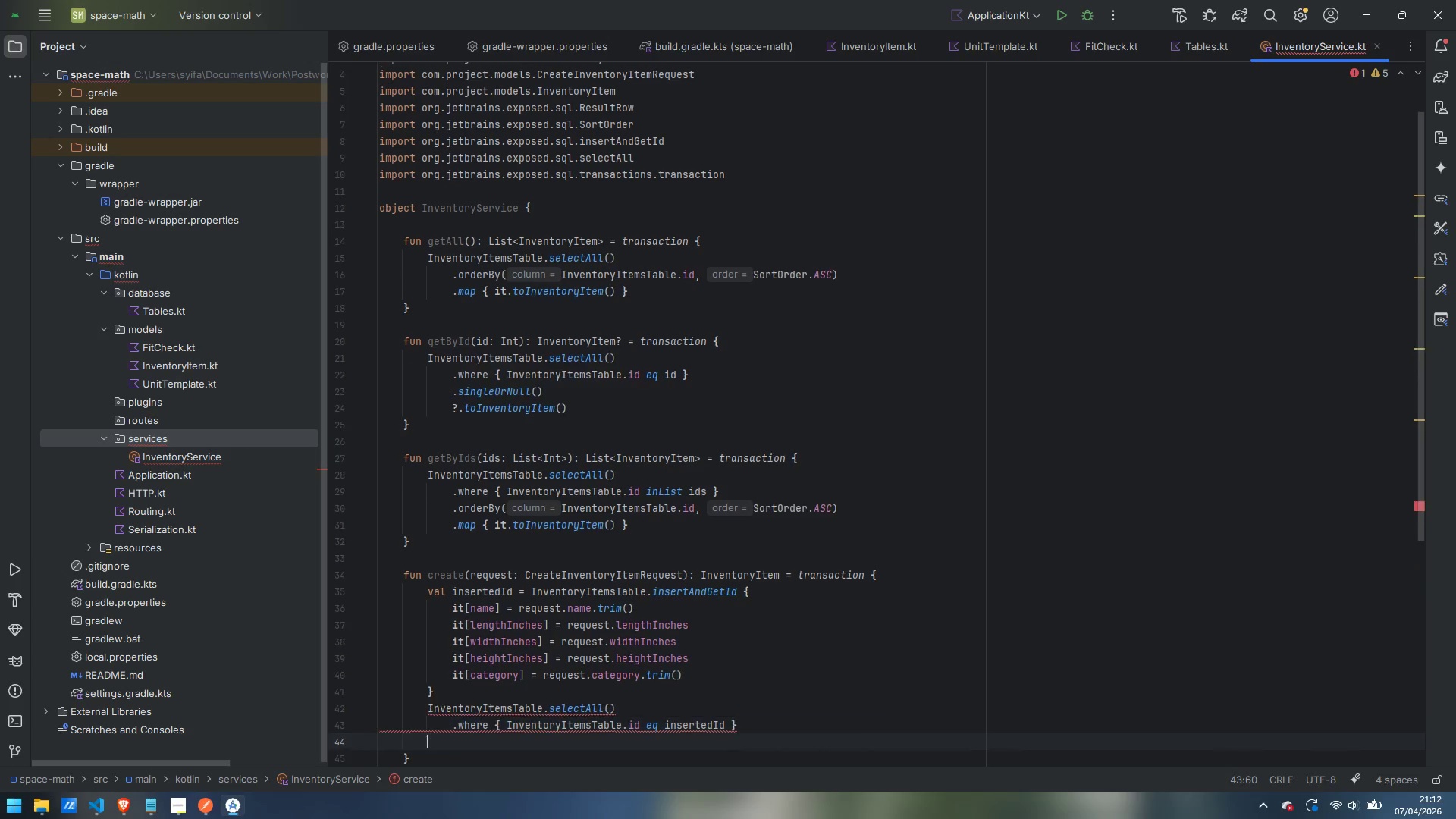 
key(Enter)
 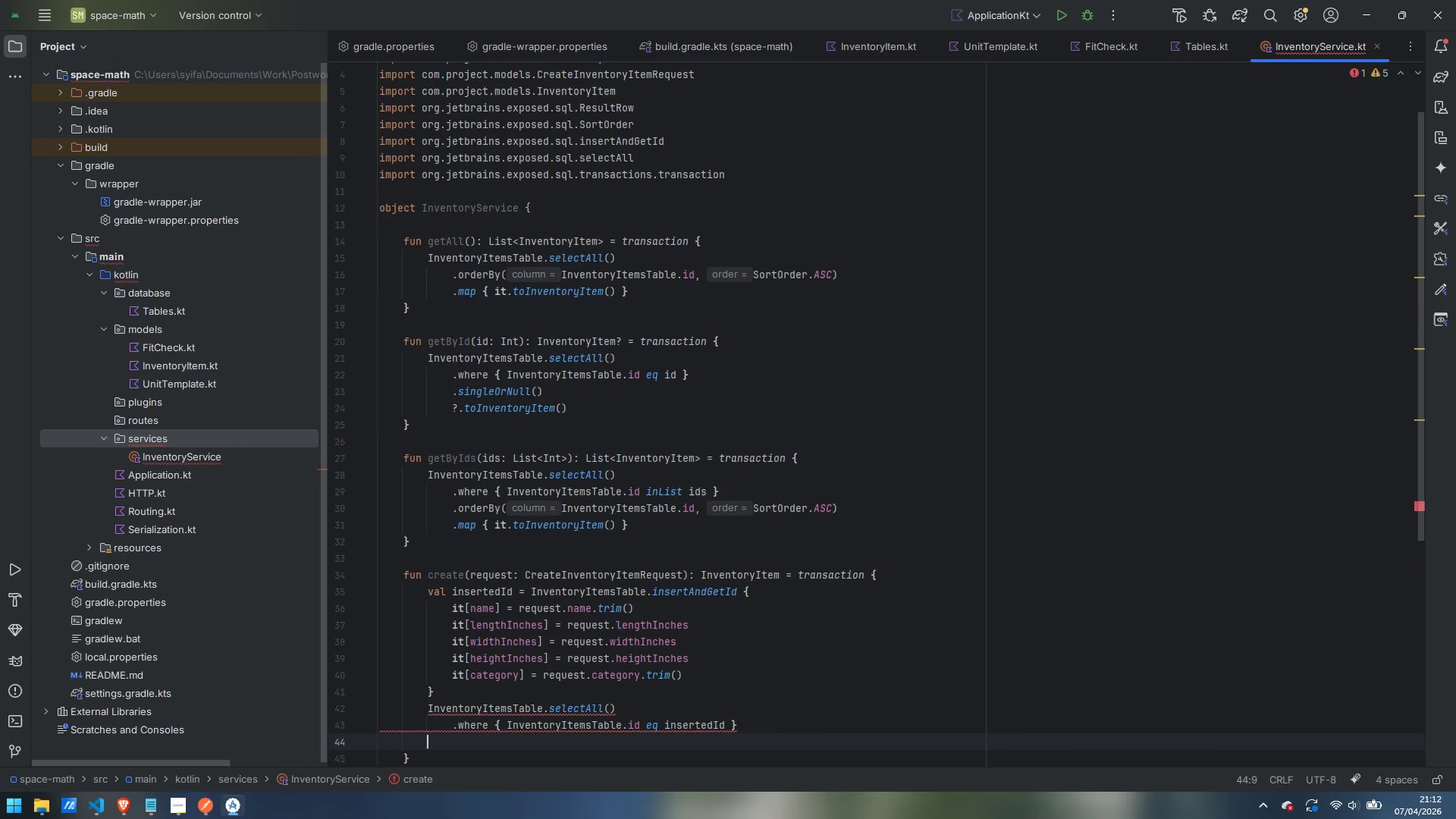 
type(.single)
 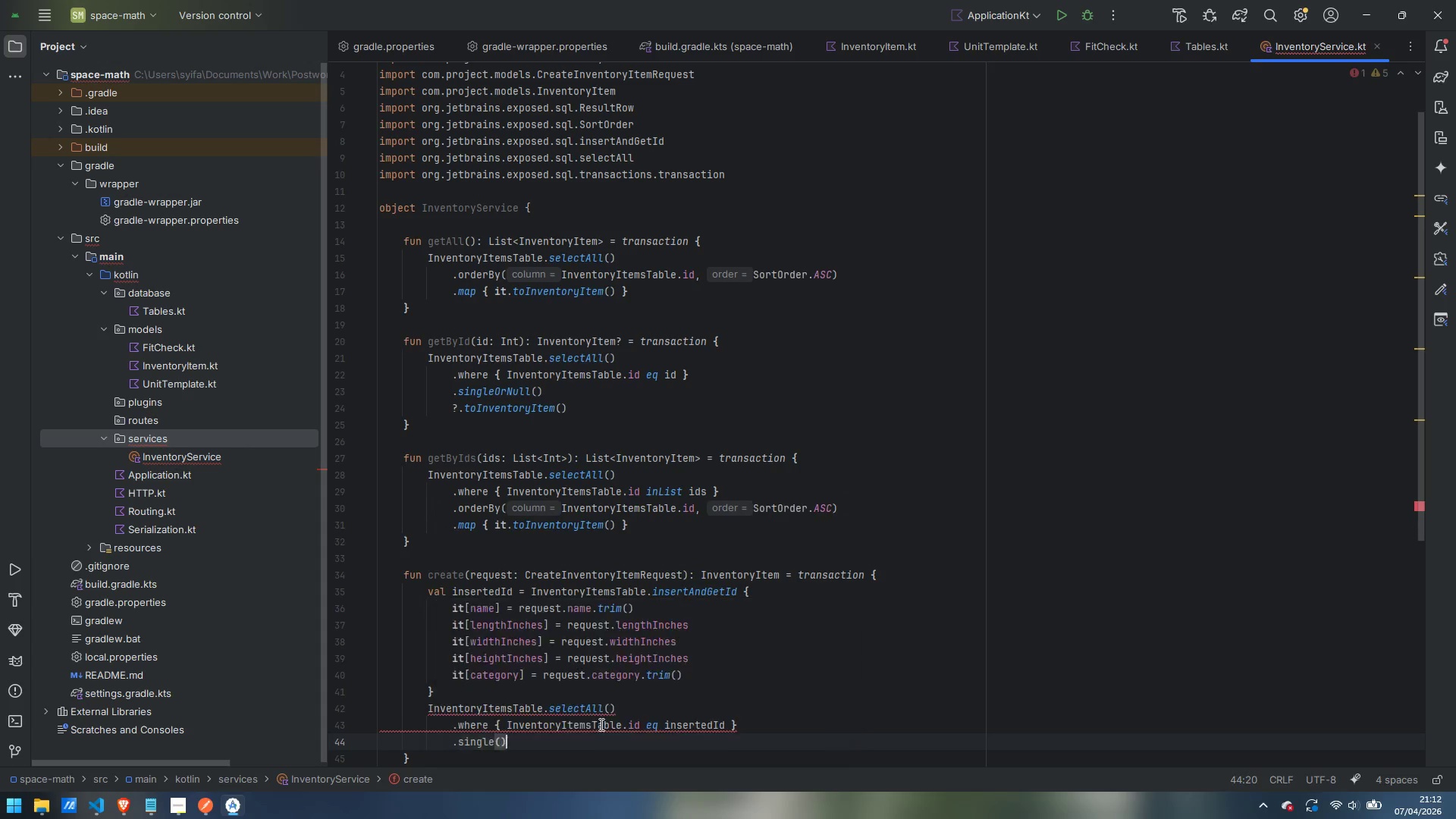 
key(Enter)
 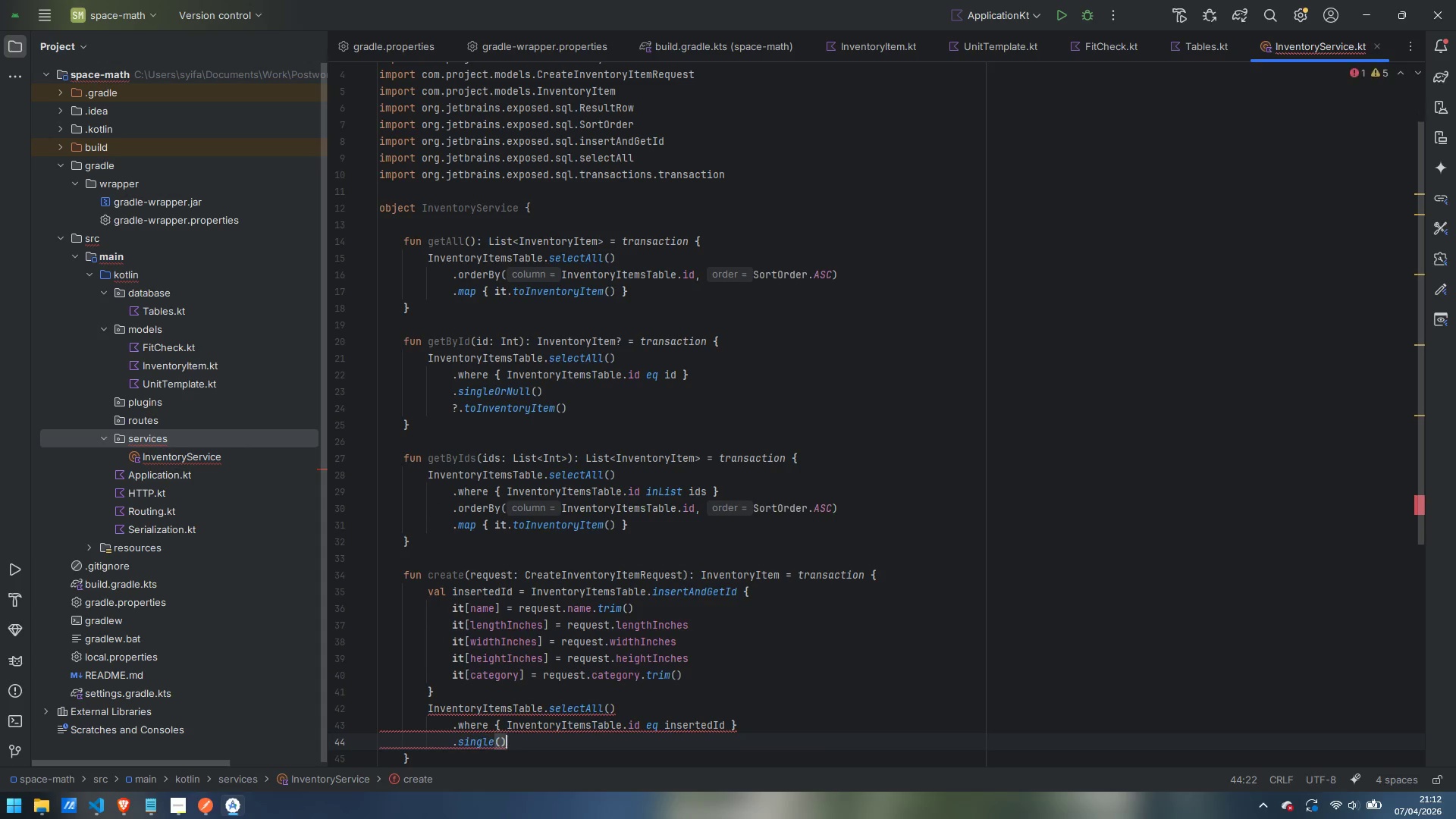 
key(Enter)
 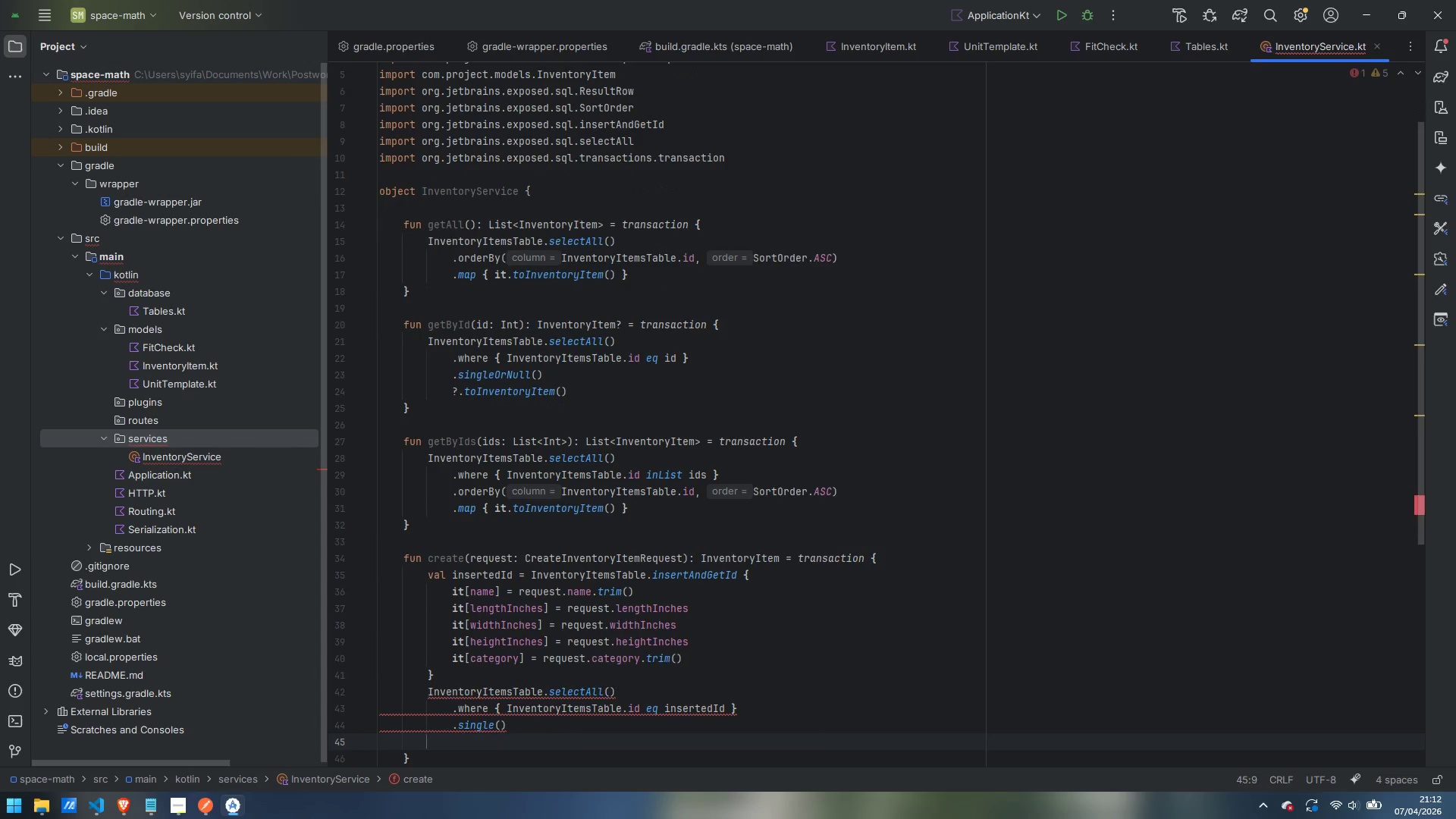 
type(.toInventoryItem)
 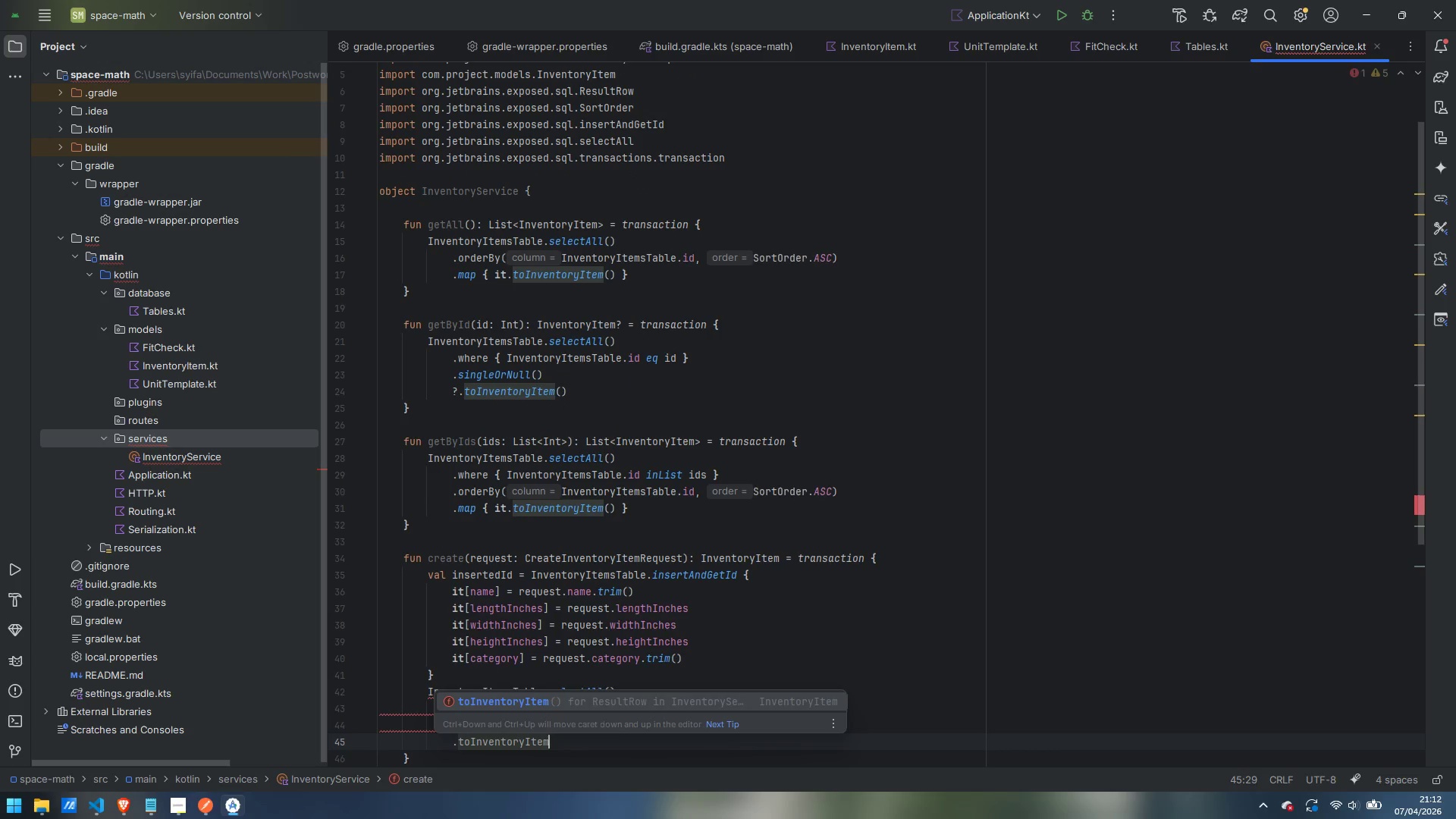 
key(Enter)
 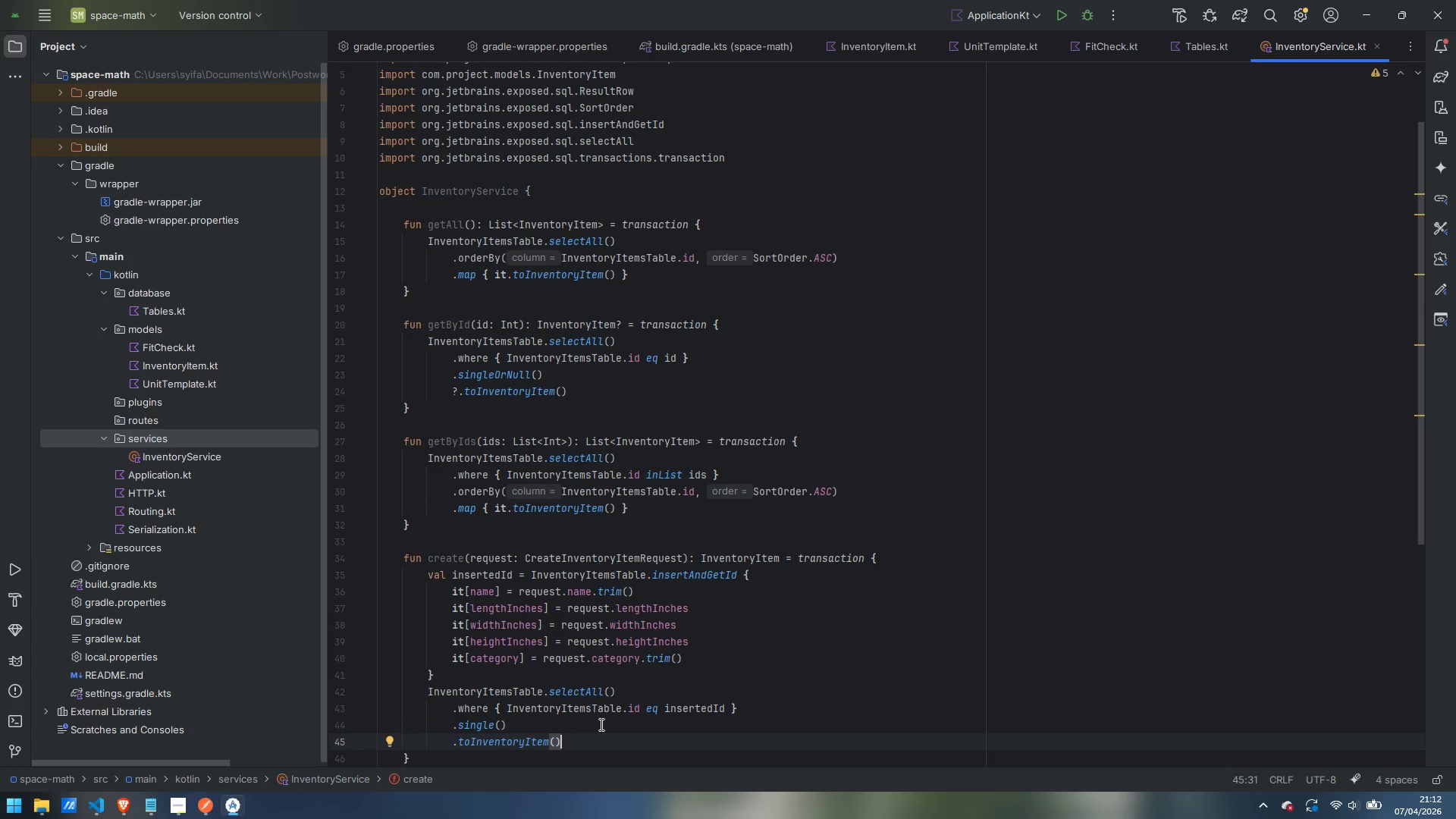 
scroll: coordinate [637, 709], scroll_direction: down, amount: 5.0
 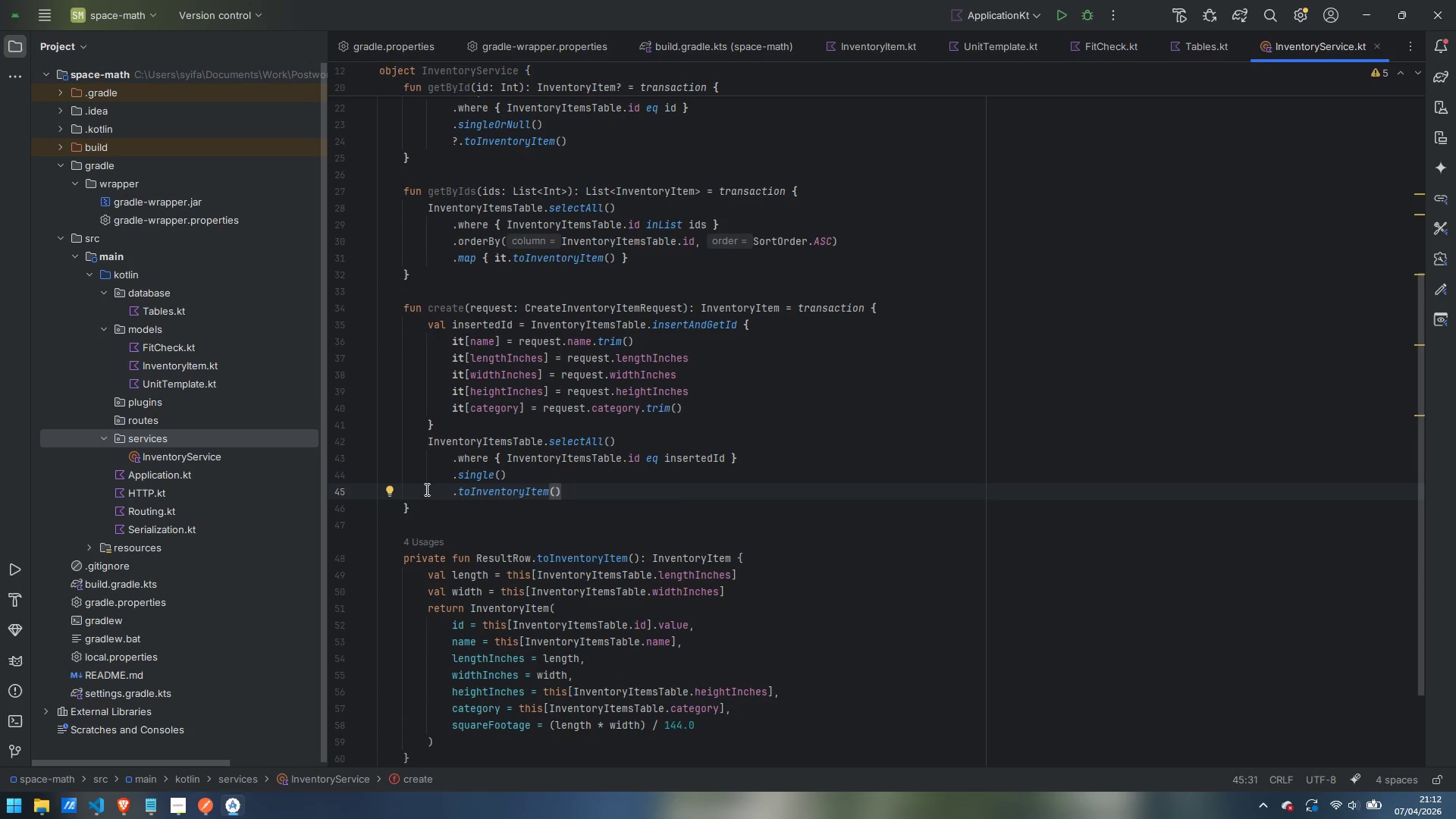 
left_click([454, 509])
 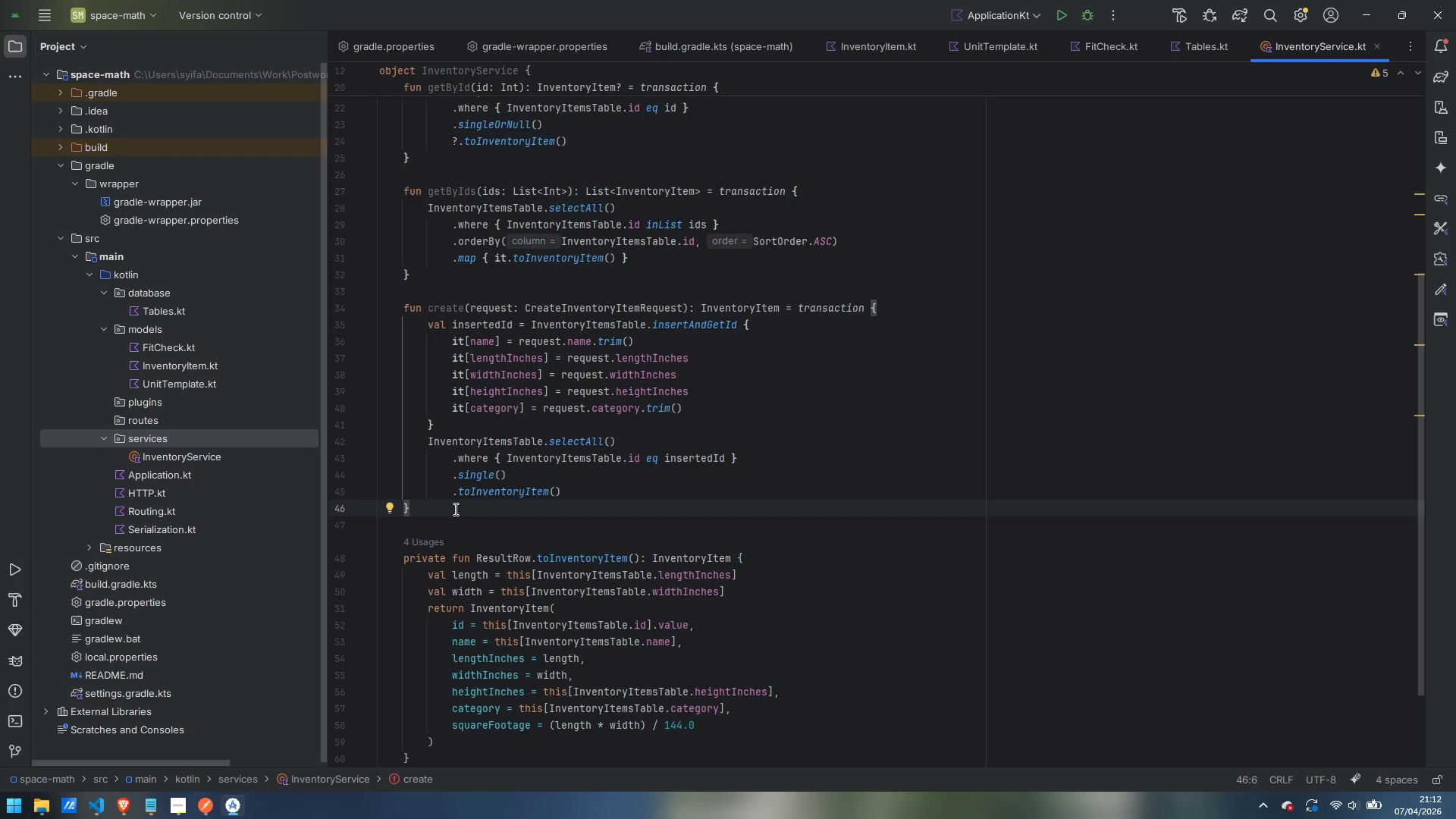 
key(Enter)
 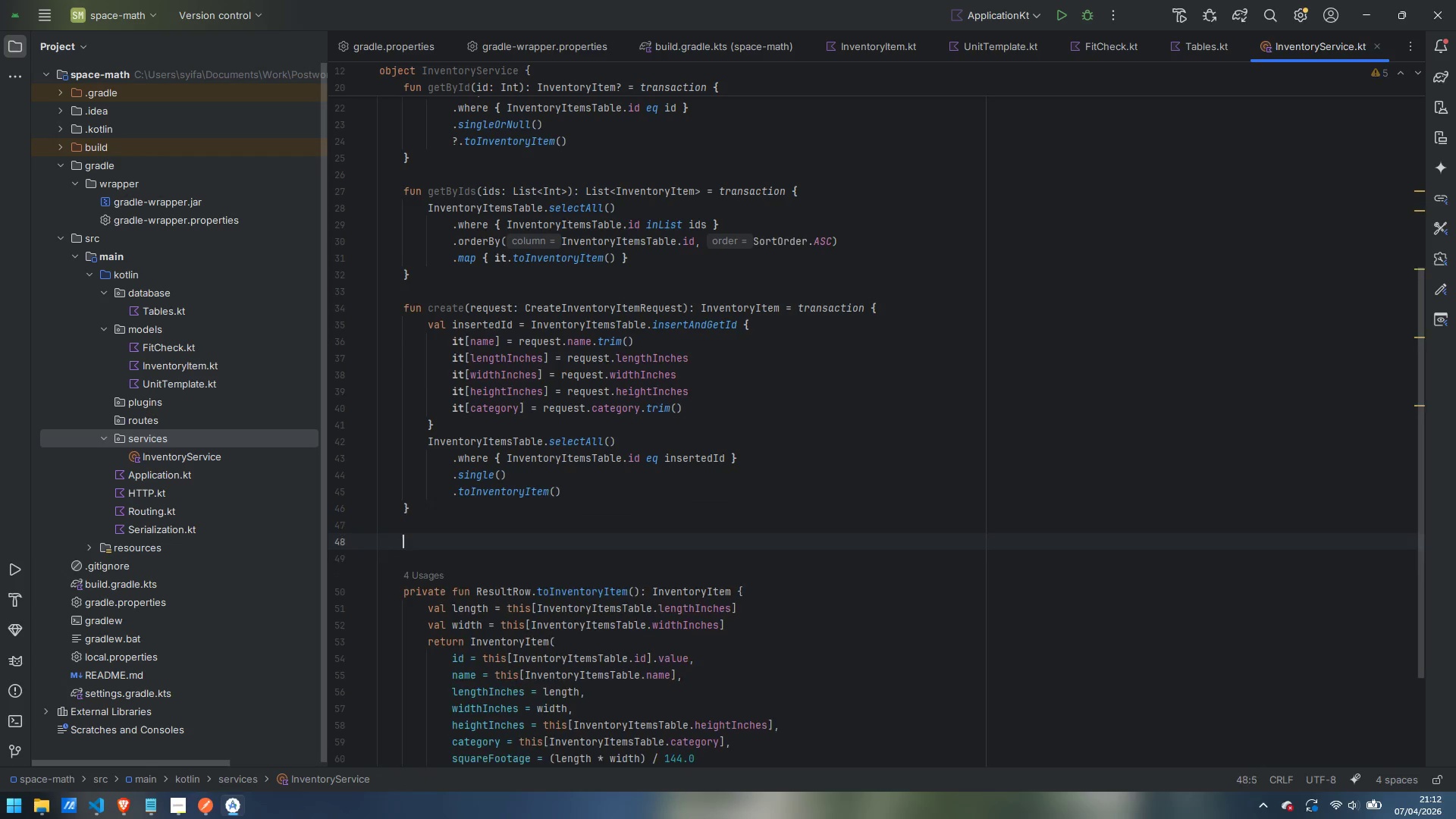 
key(Enter)
 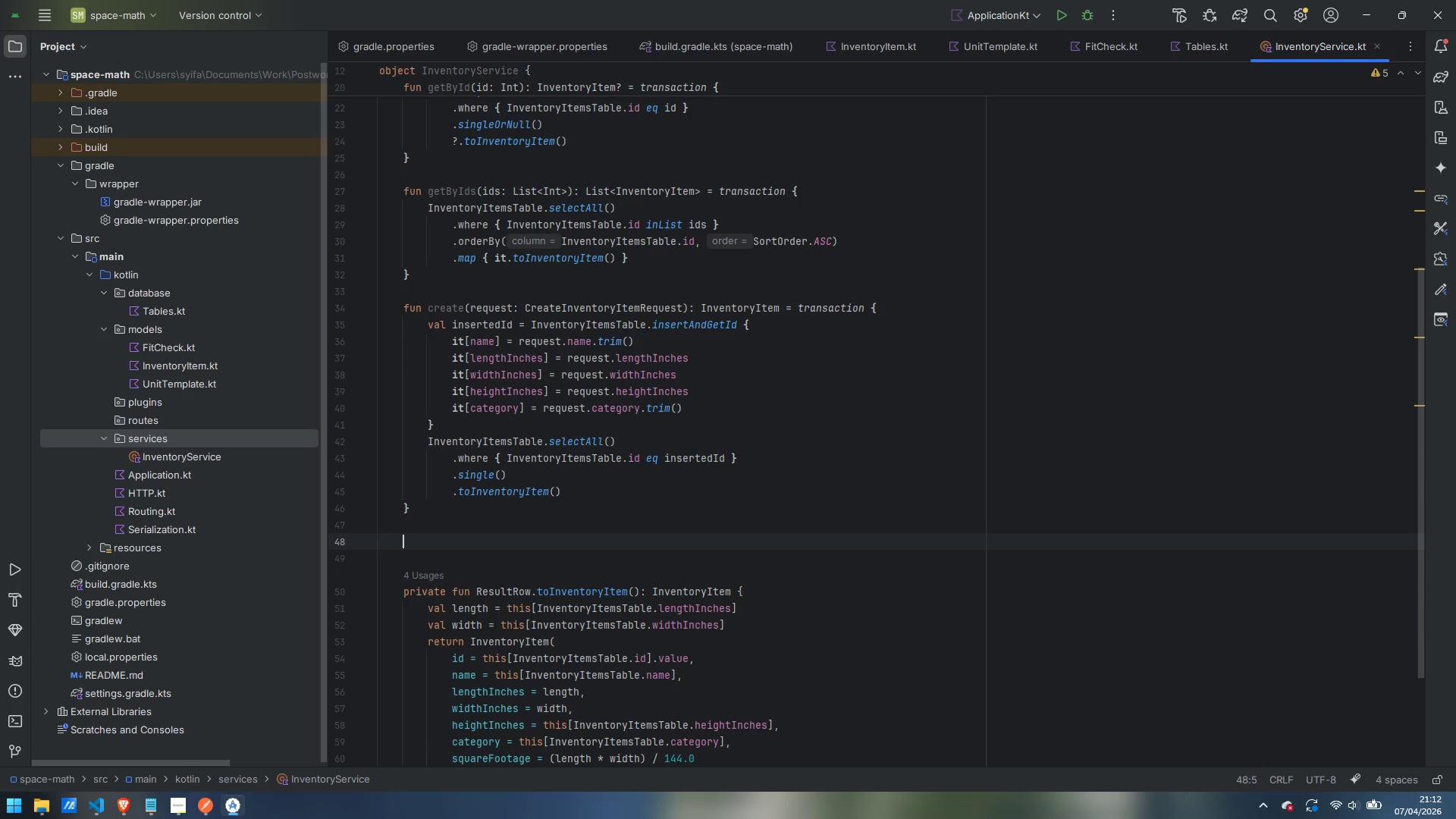 
type(fun update(id: Int, request: CreateInventoryItemRequest)
 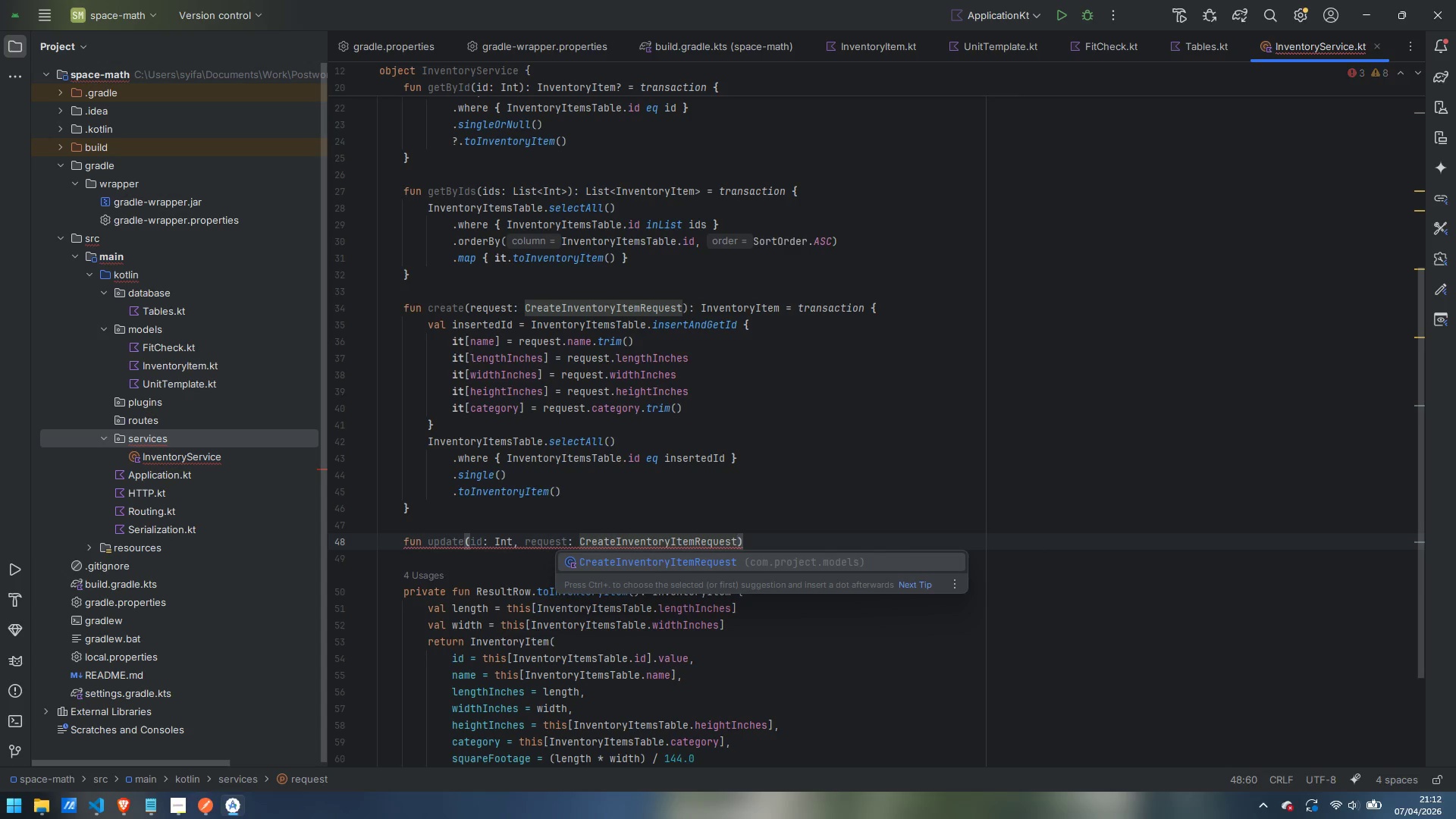 
key(Enter)
 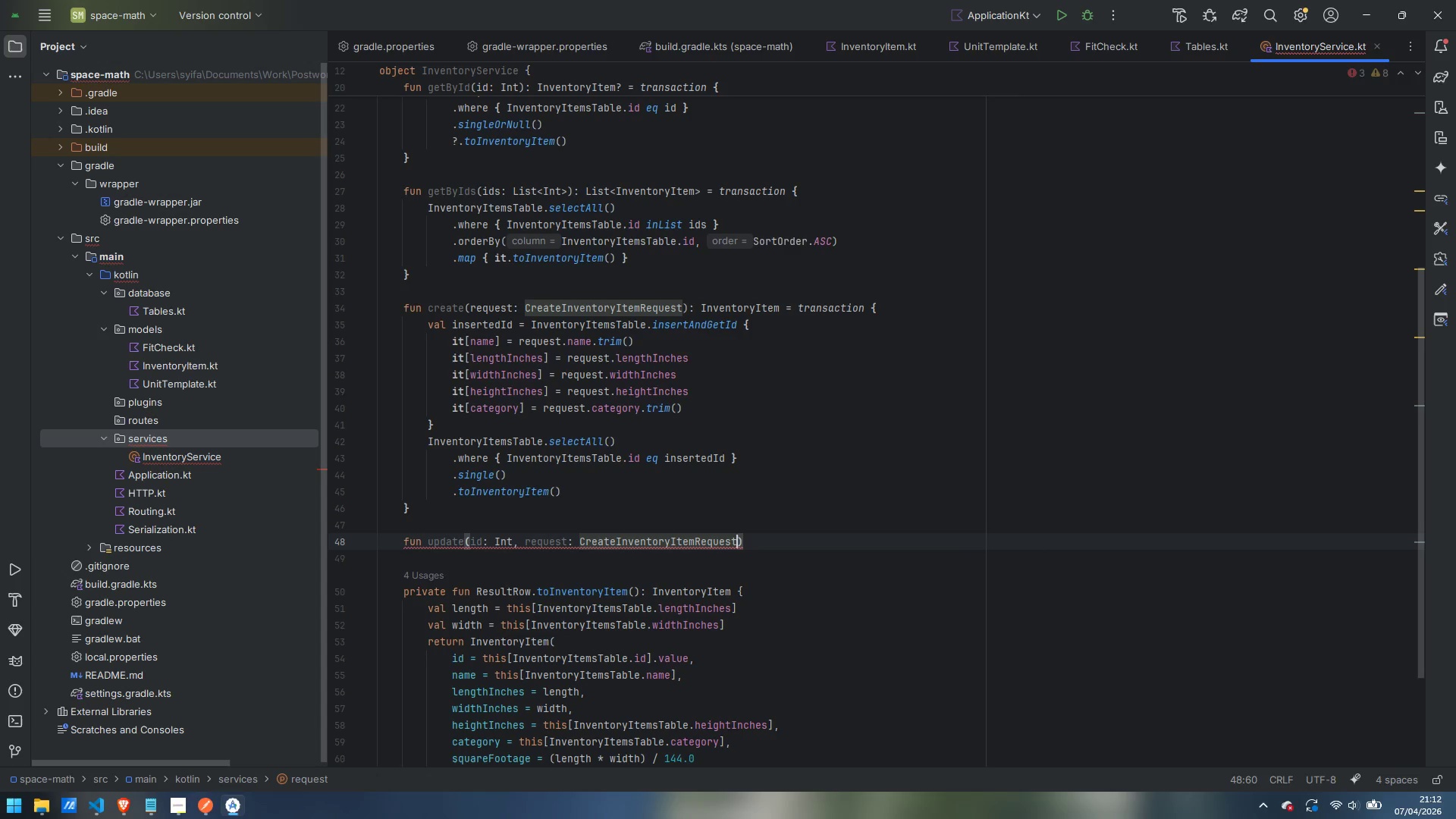 
key(ArrowRight)
 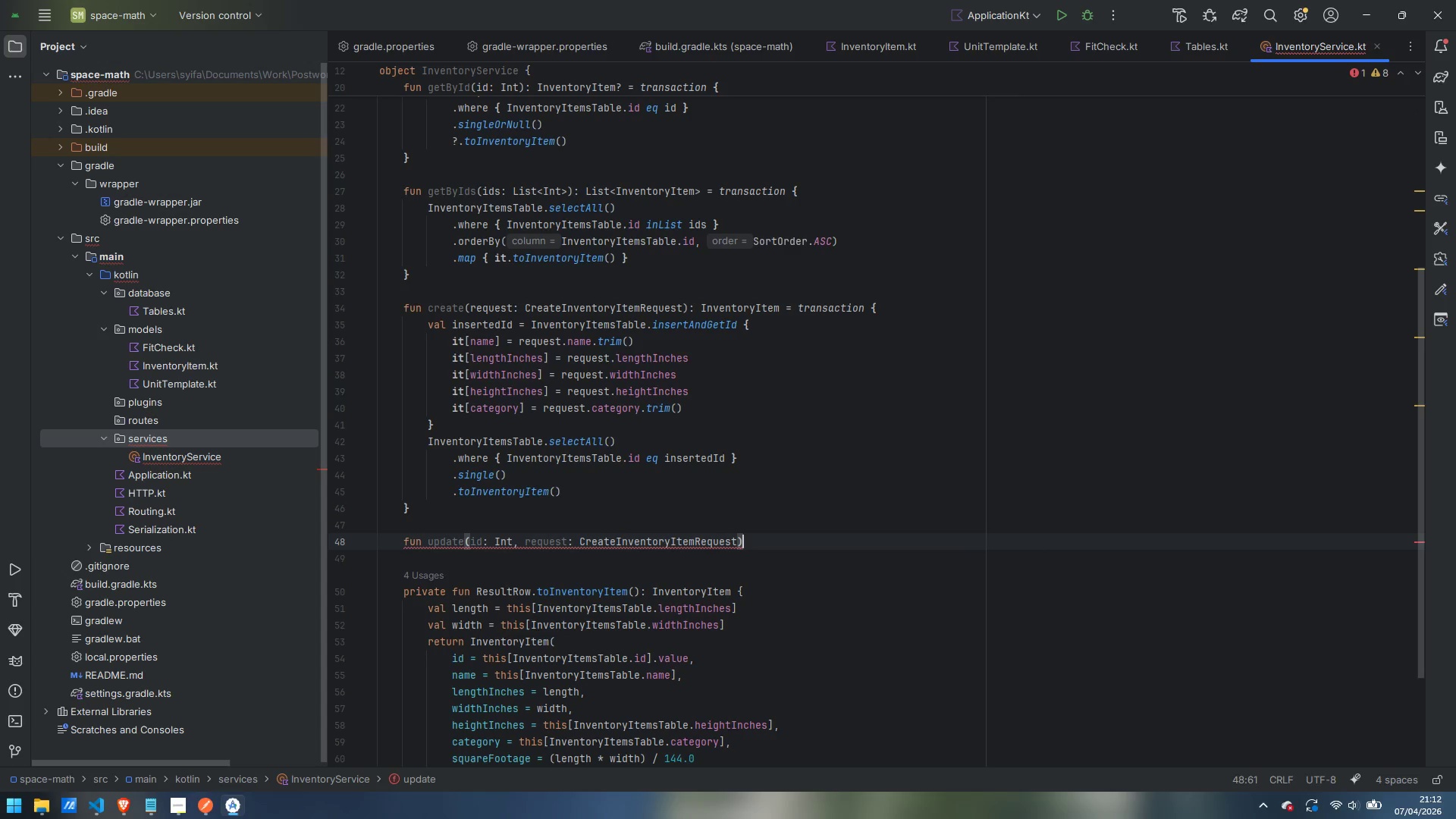 
type(: InventoryItem?:)
key(Backspace)
type( = transaction {)
 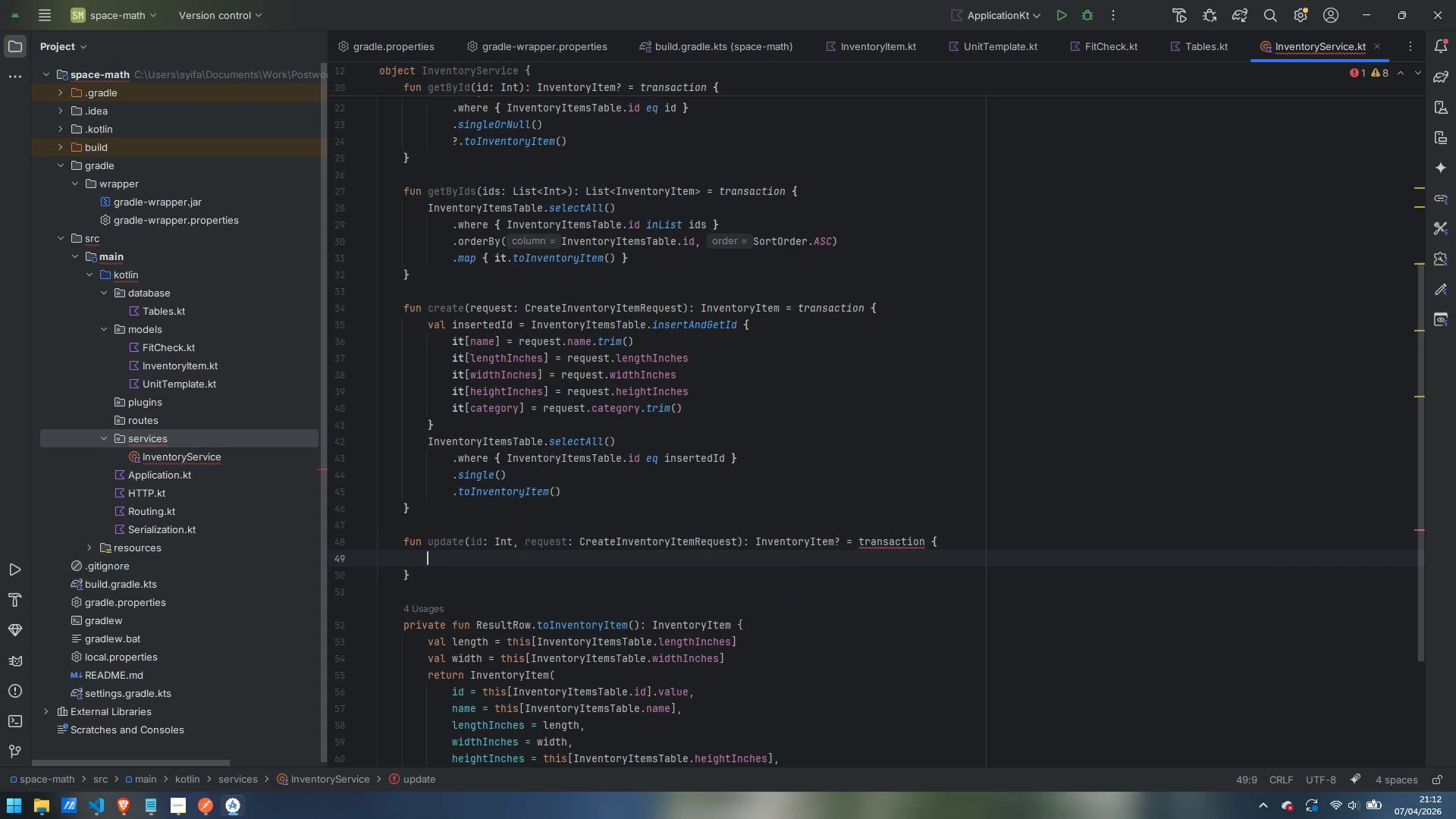 
 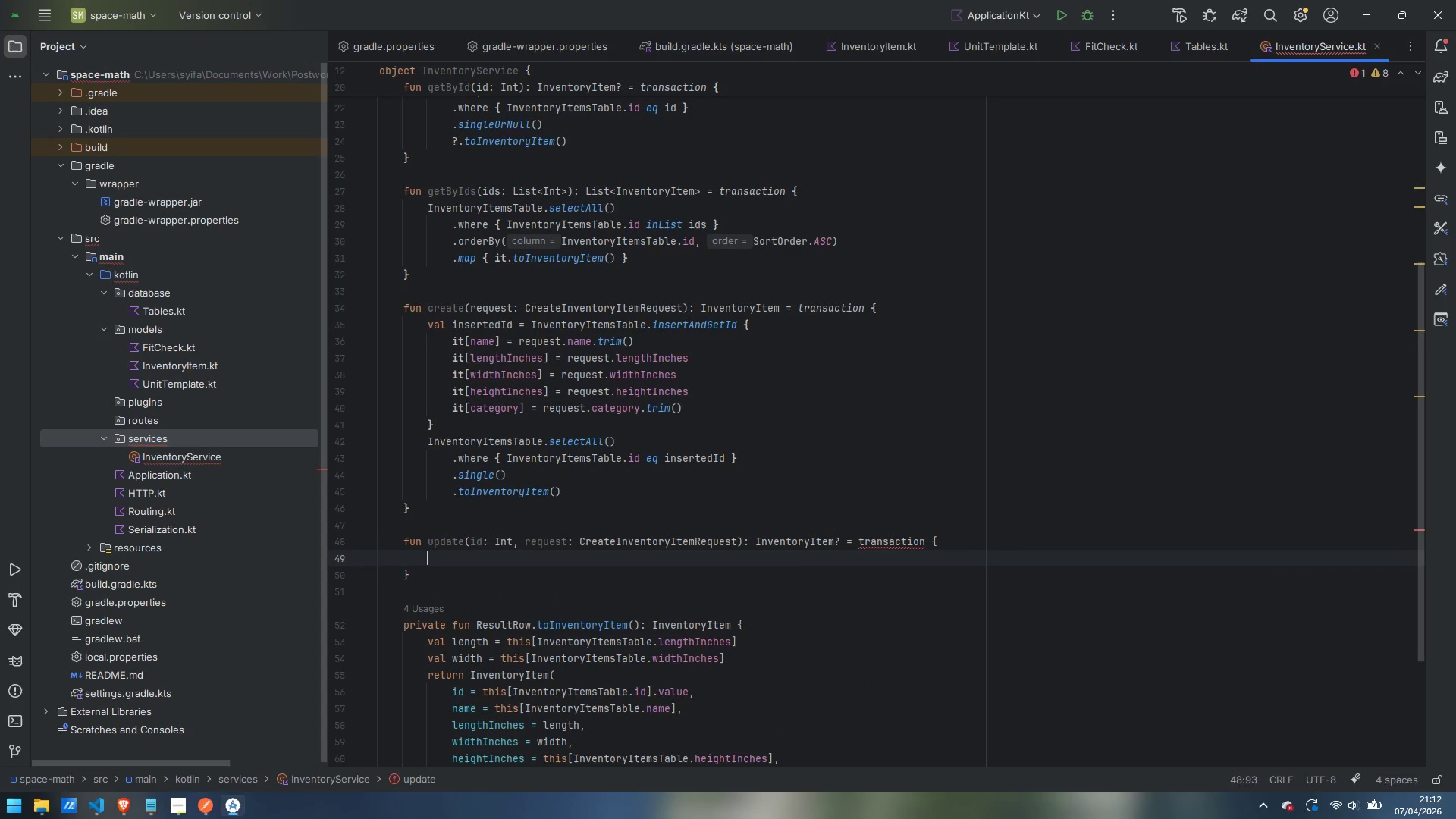 
key(Enter)
 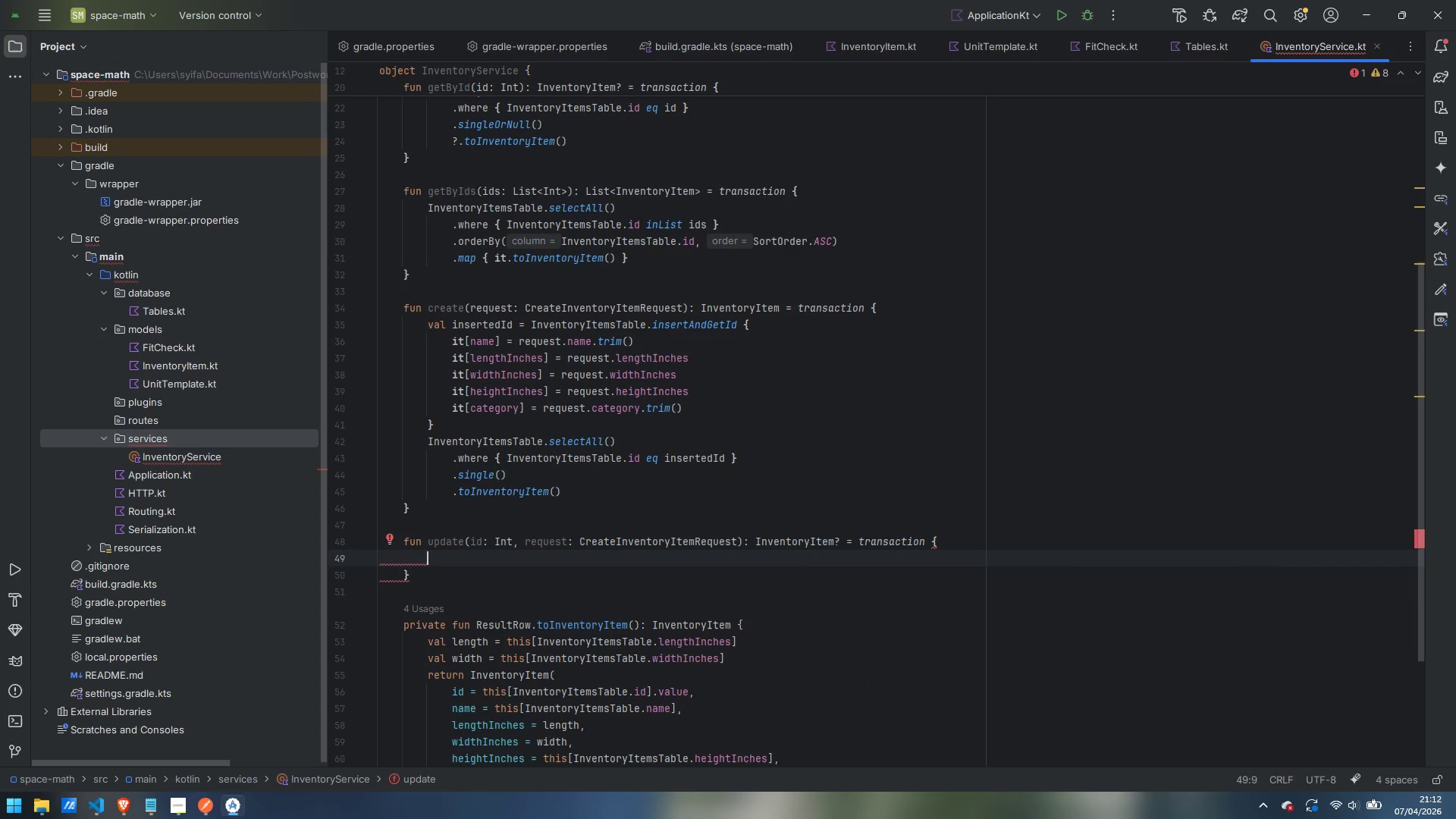 
type(val updated = InventoryItemsTable)
 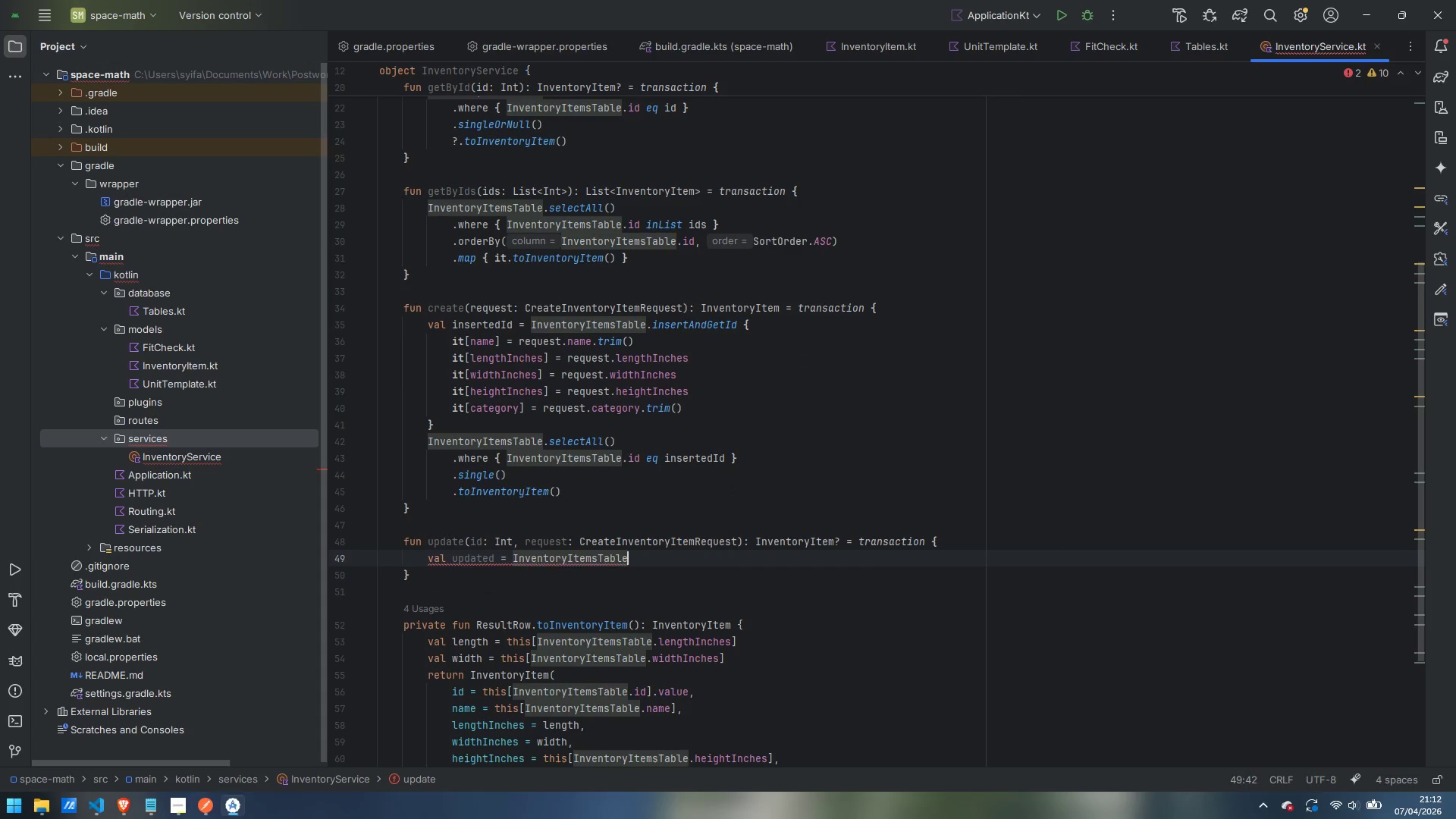 
 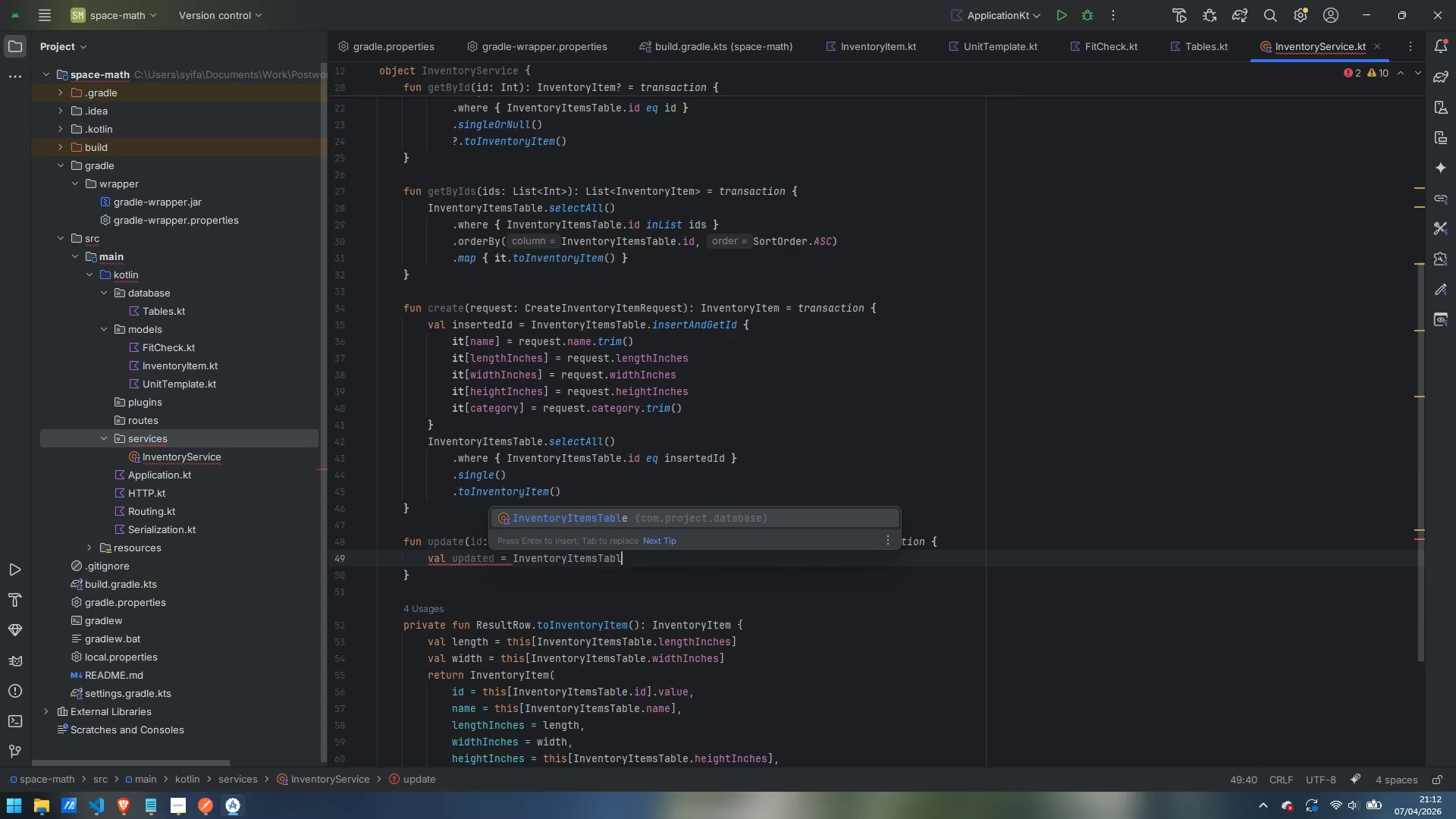 
key(Enter)
 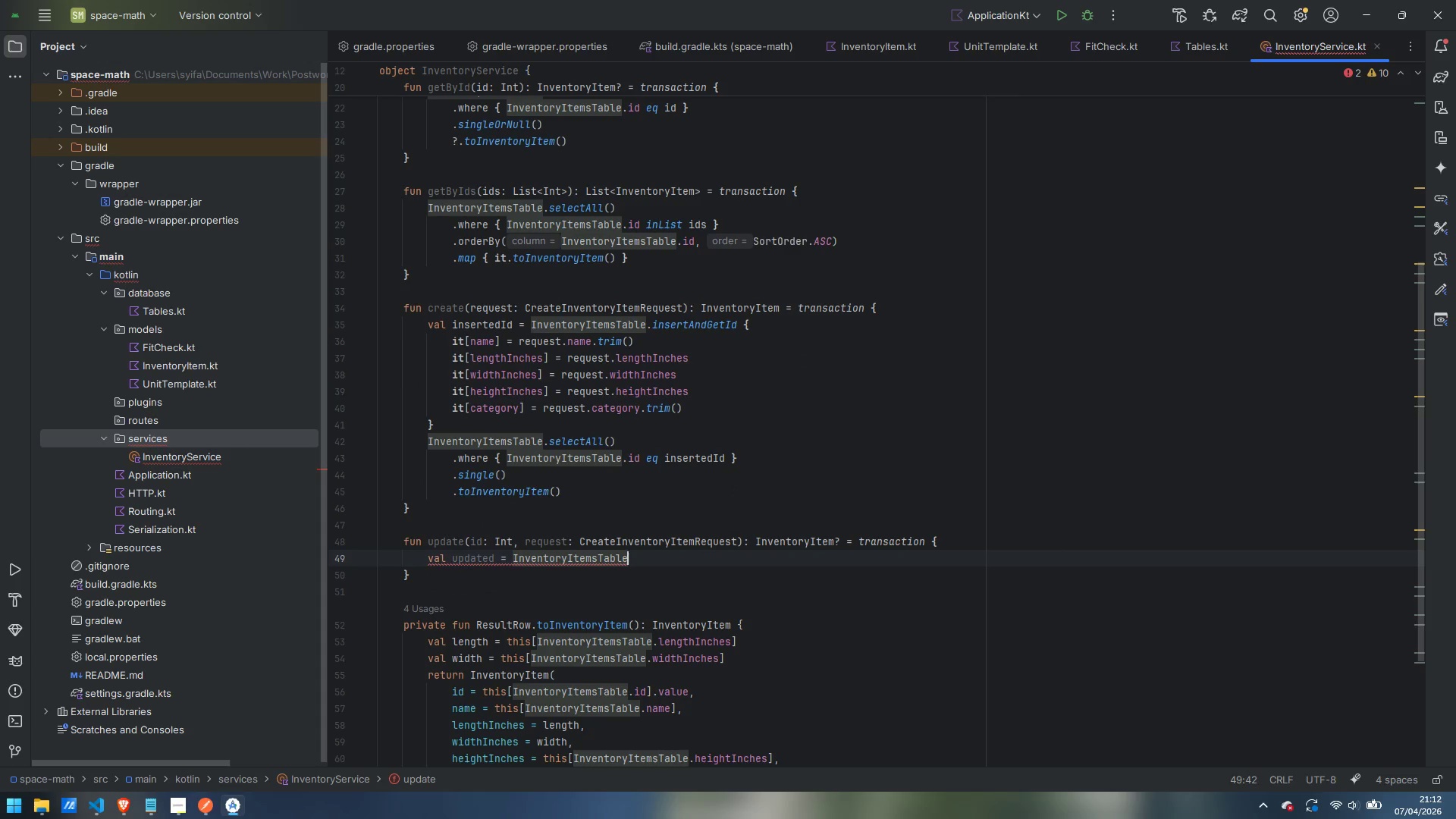 
hold_key(key=ShiftLeft, duration=0.97)
 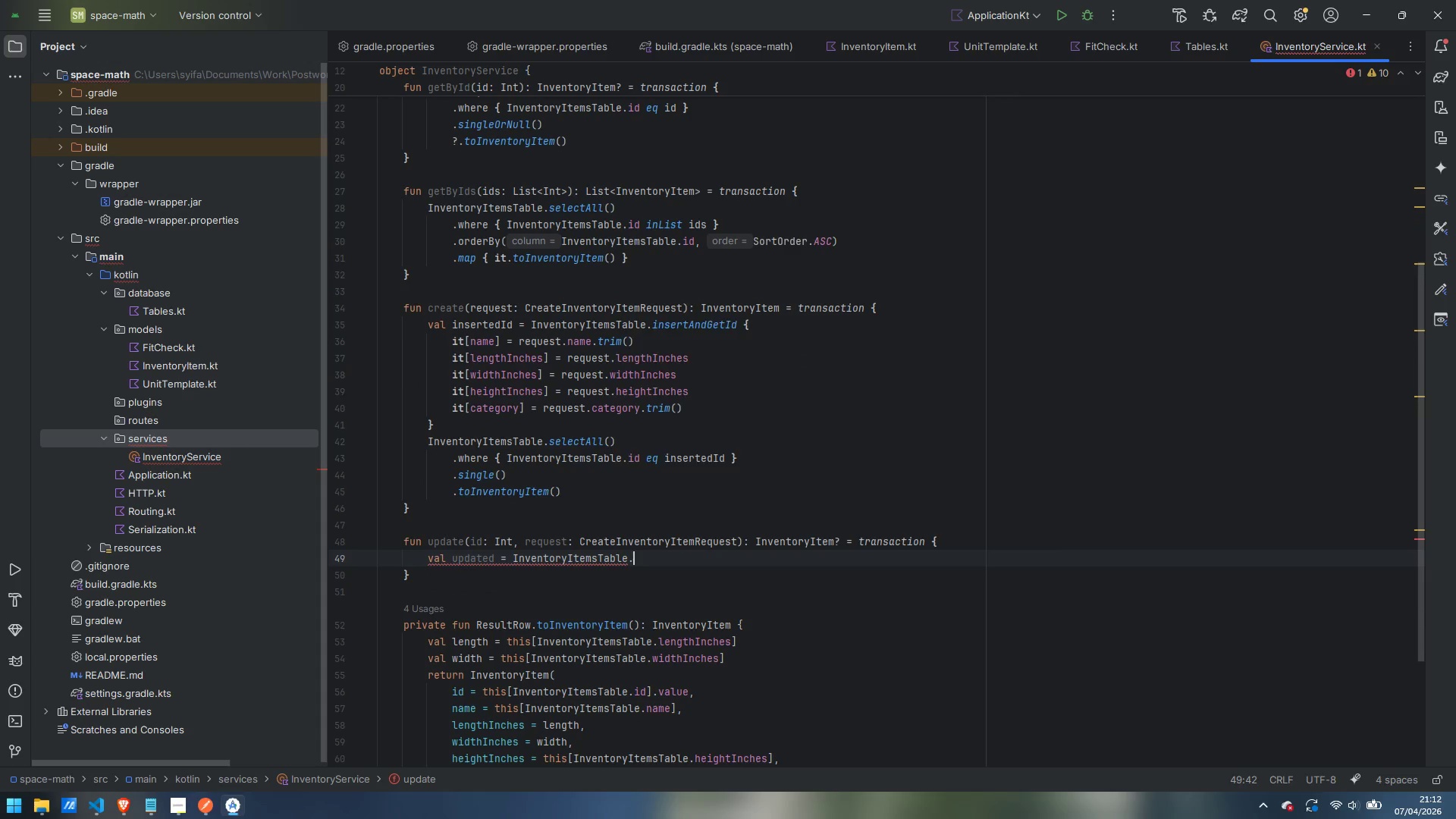 
type(.update)
 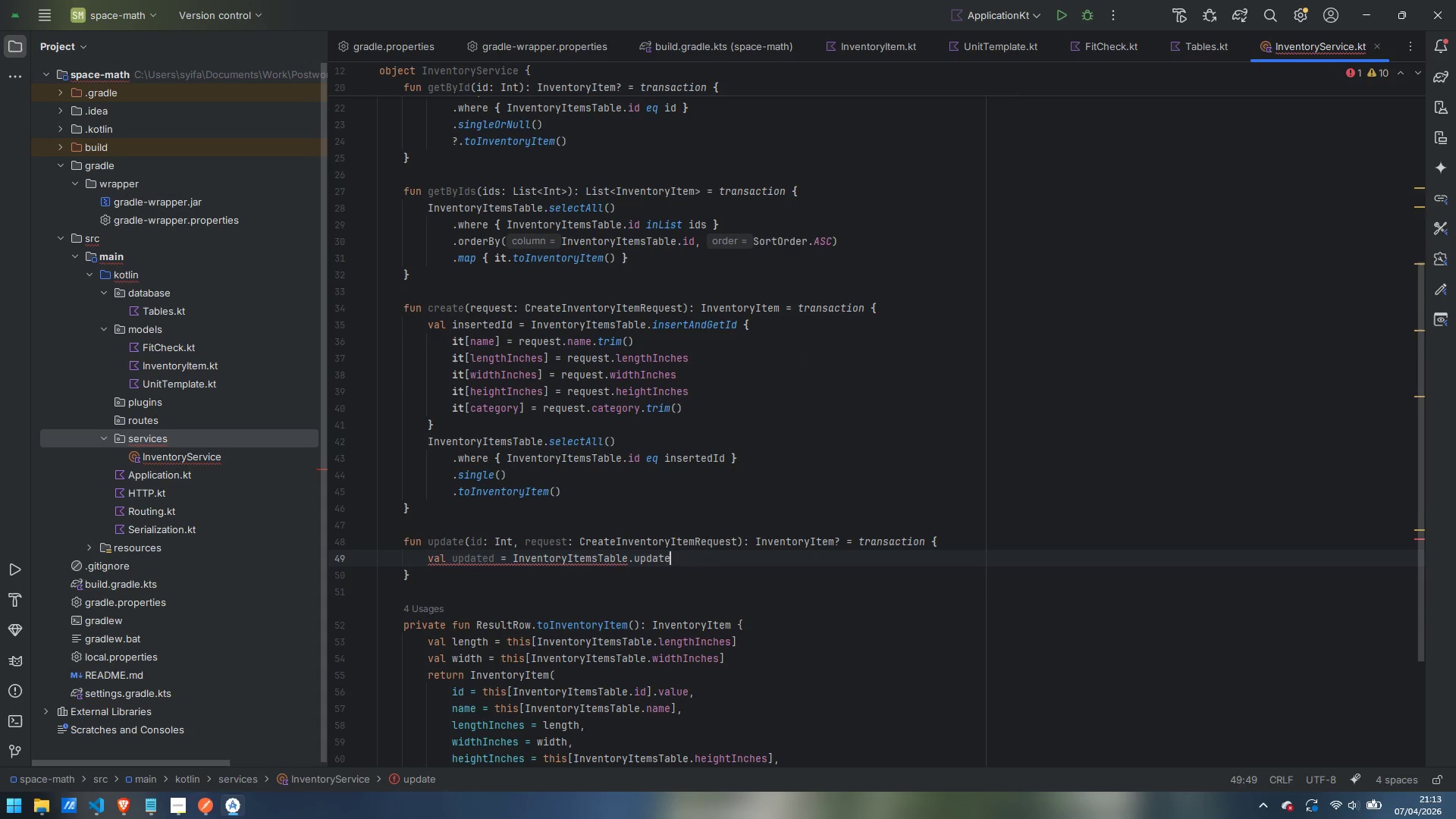 
key(Enter)
 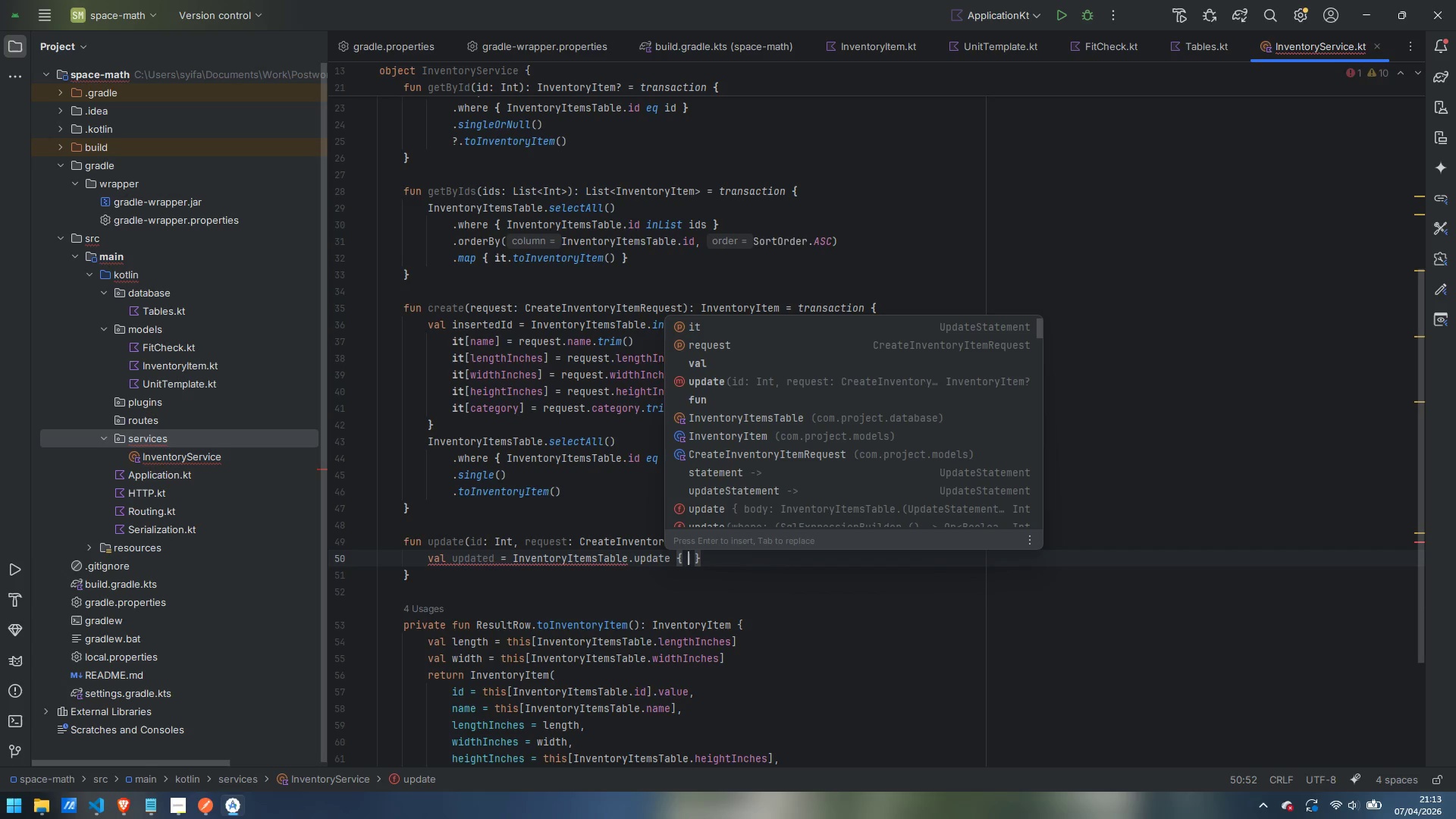 
key(Control+Z)
 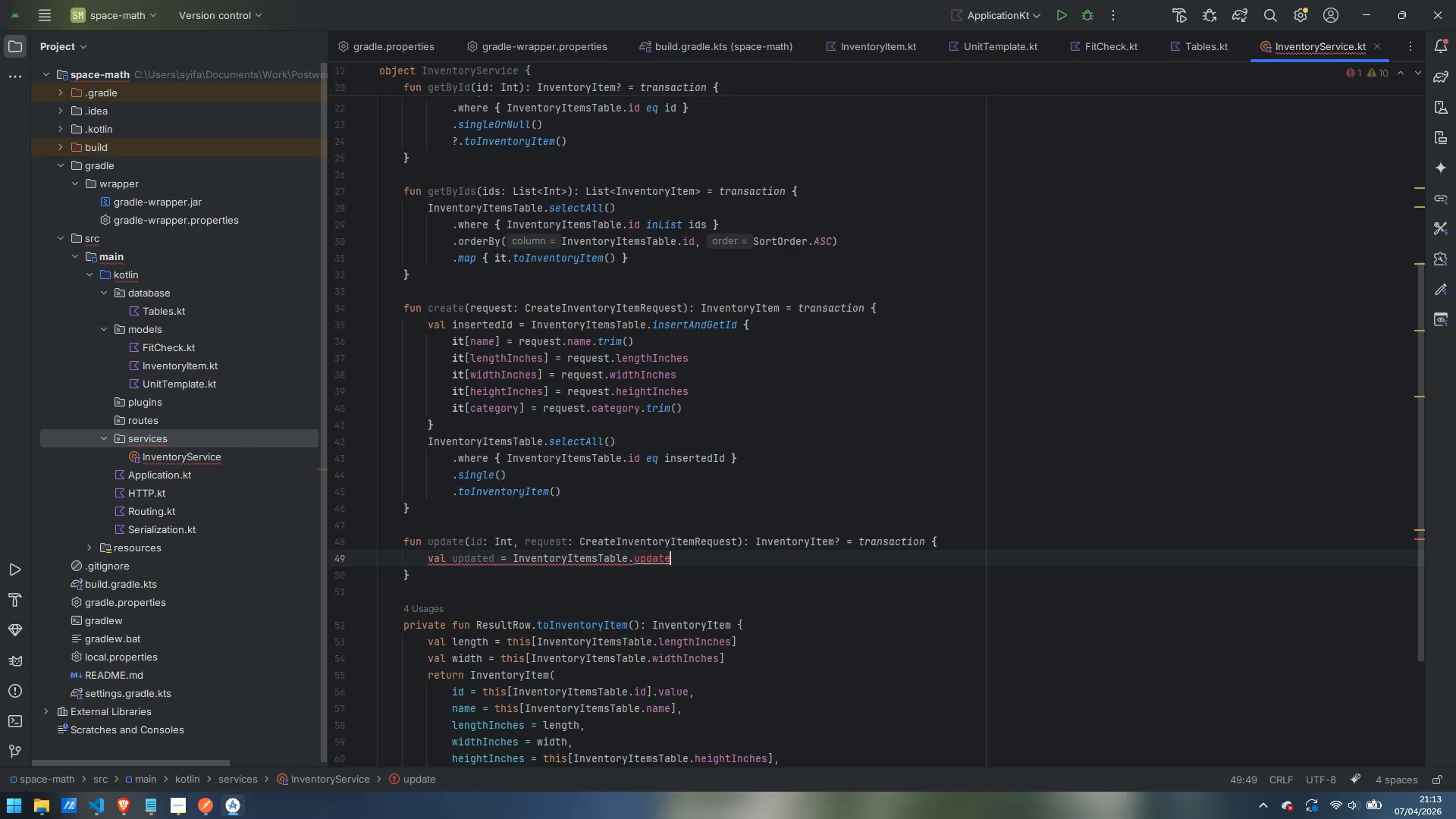 
key(Shift+9)
 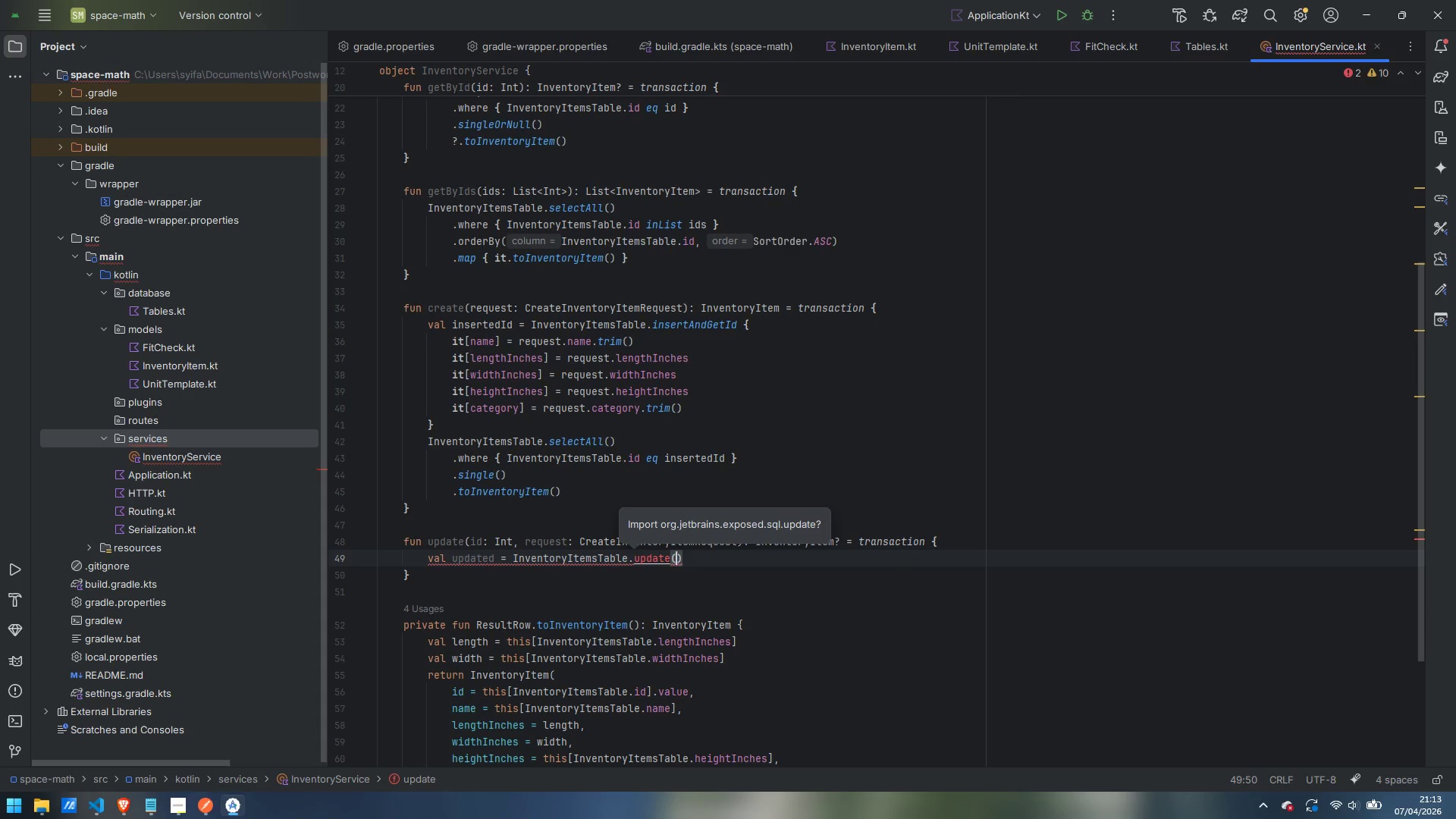 
key(Shift+BracketLeft)
 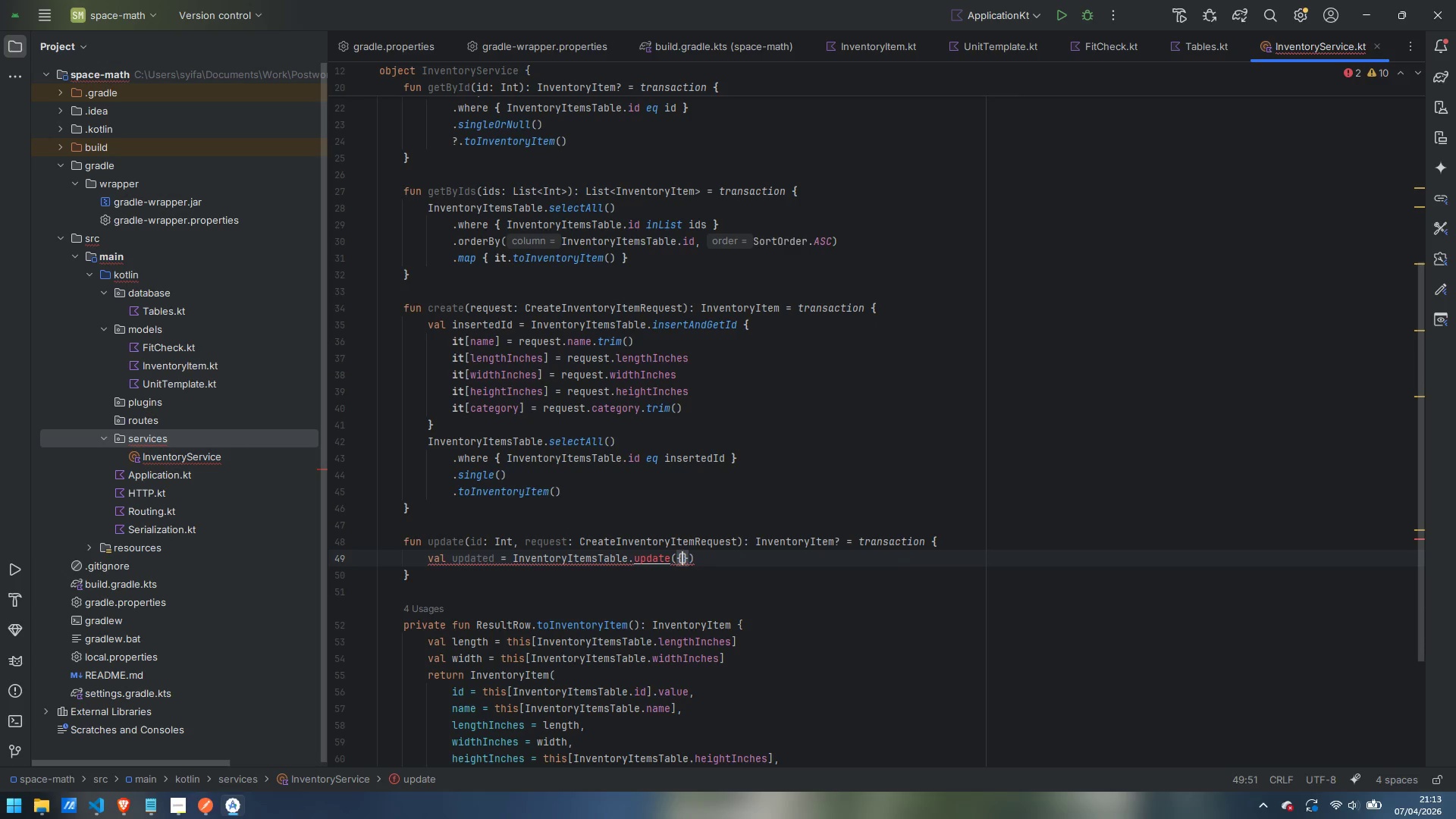 
key(Space)
 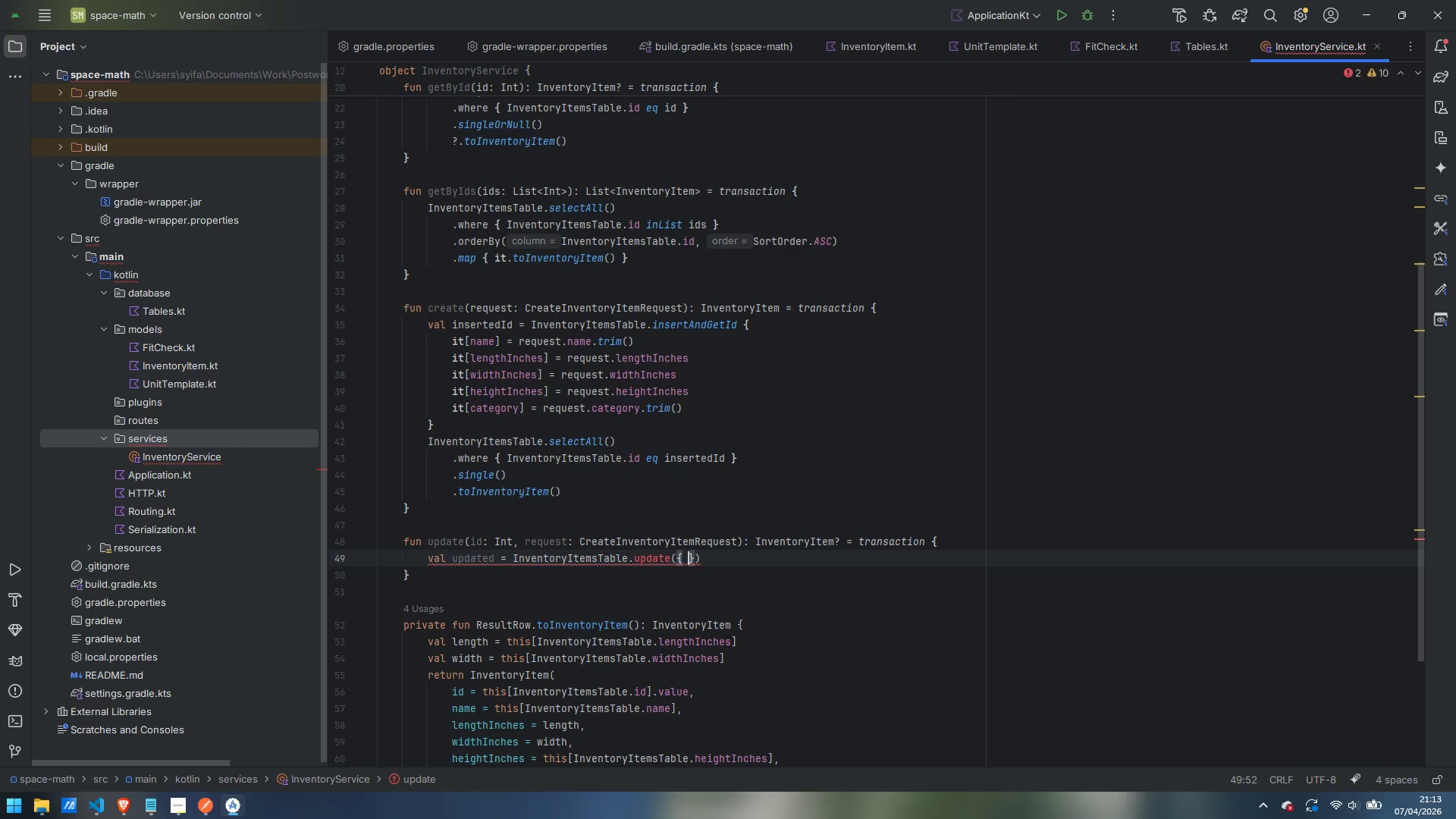 
key(Space)
 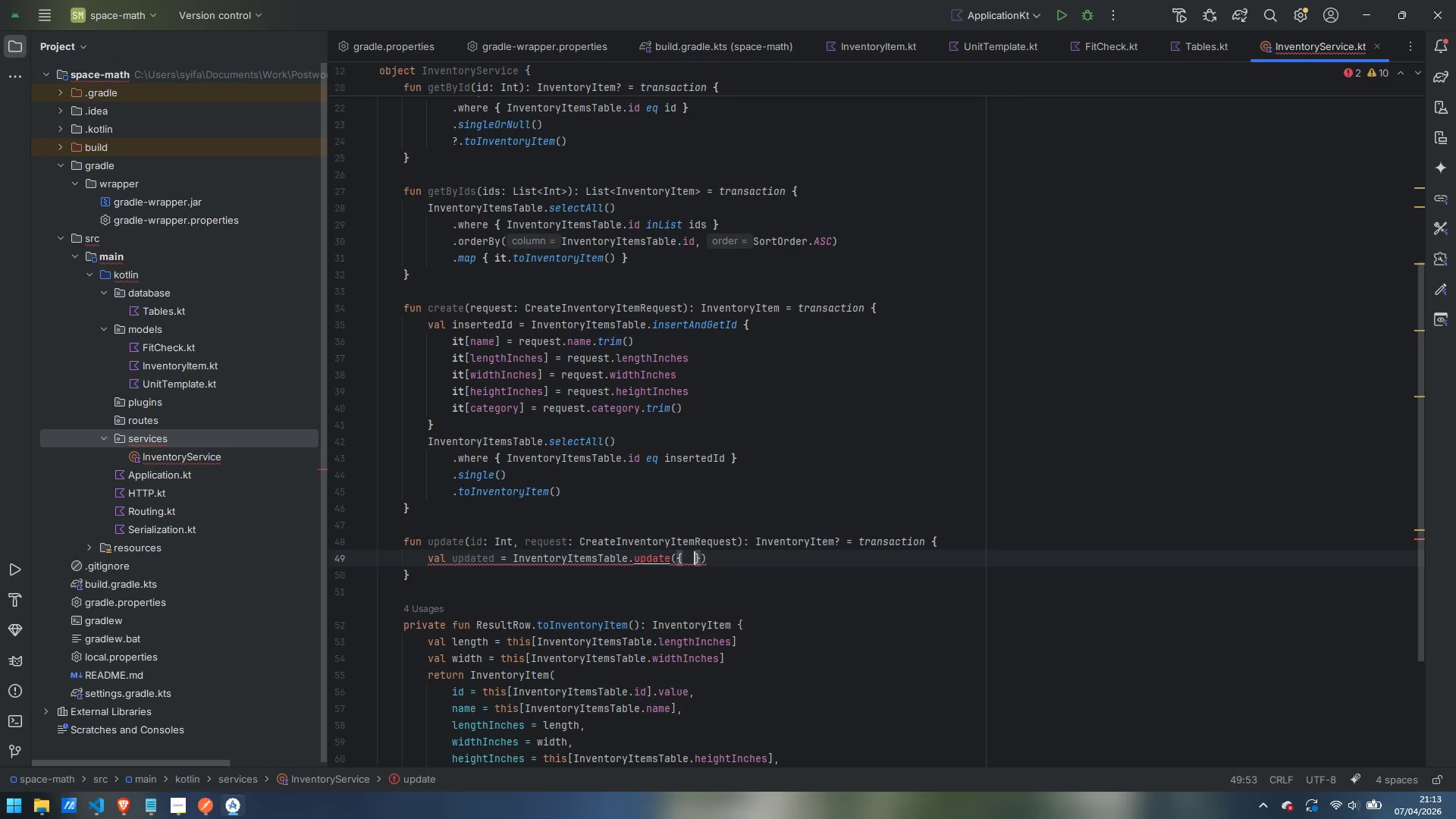 
key(ArrowLeft)
 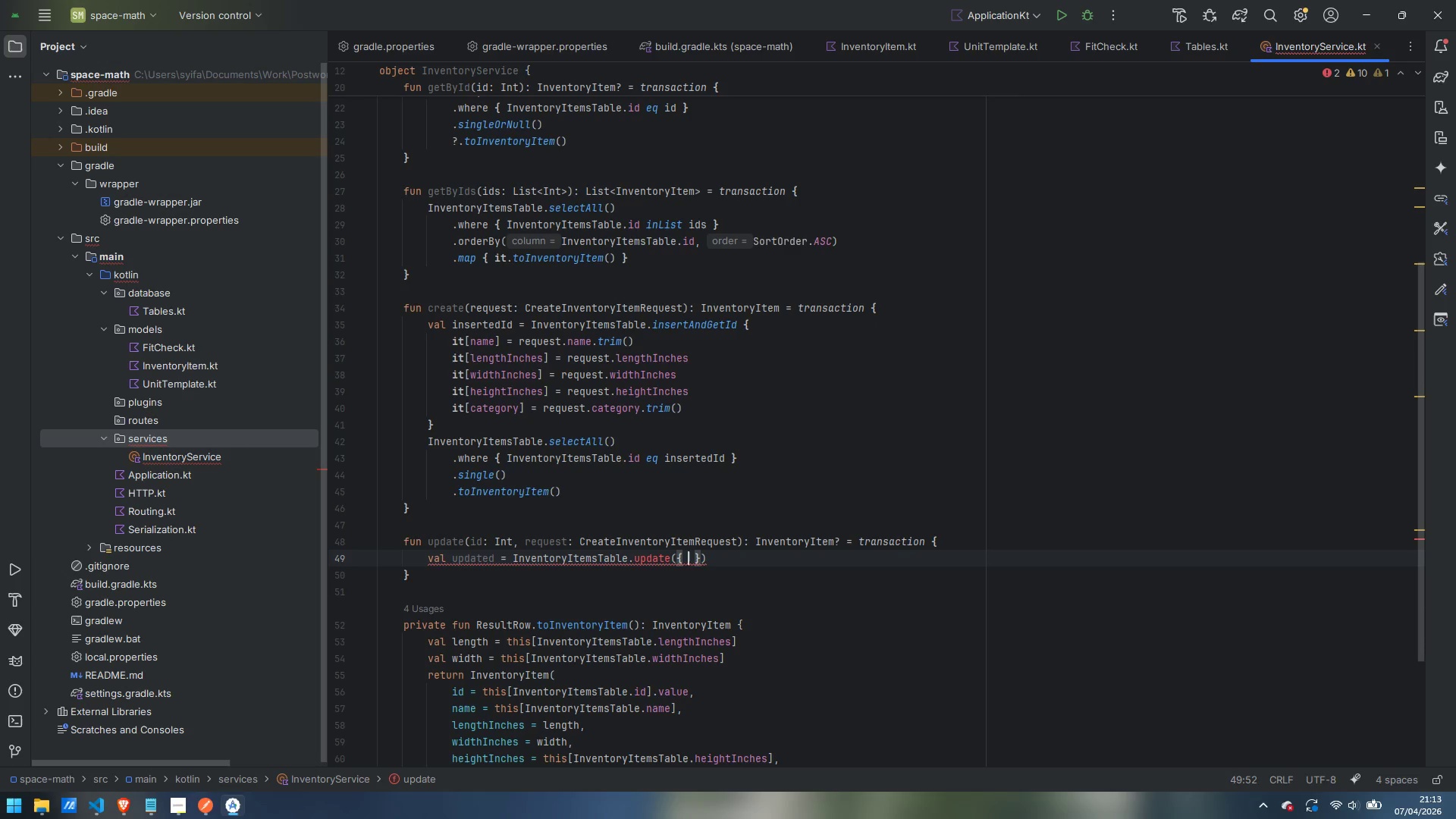 
type(InventoryItemsTAble)
key(Backspace)
key(Backspace)
key(Backspace)
key(Backspace)
type(able)
 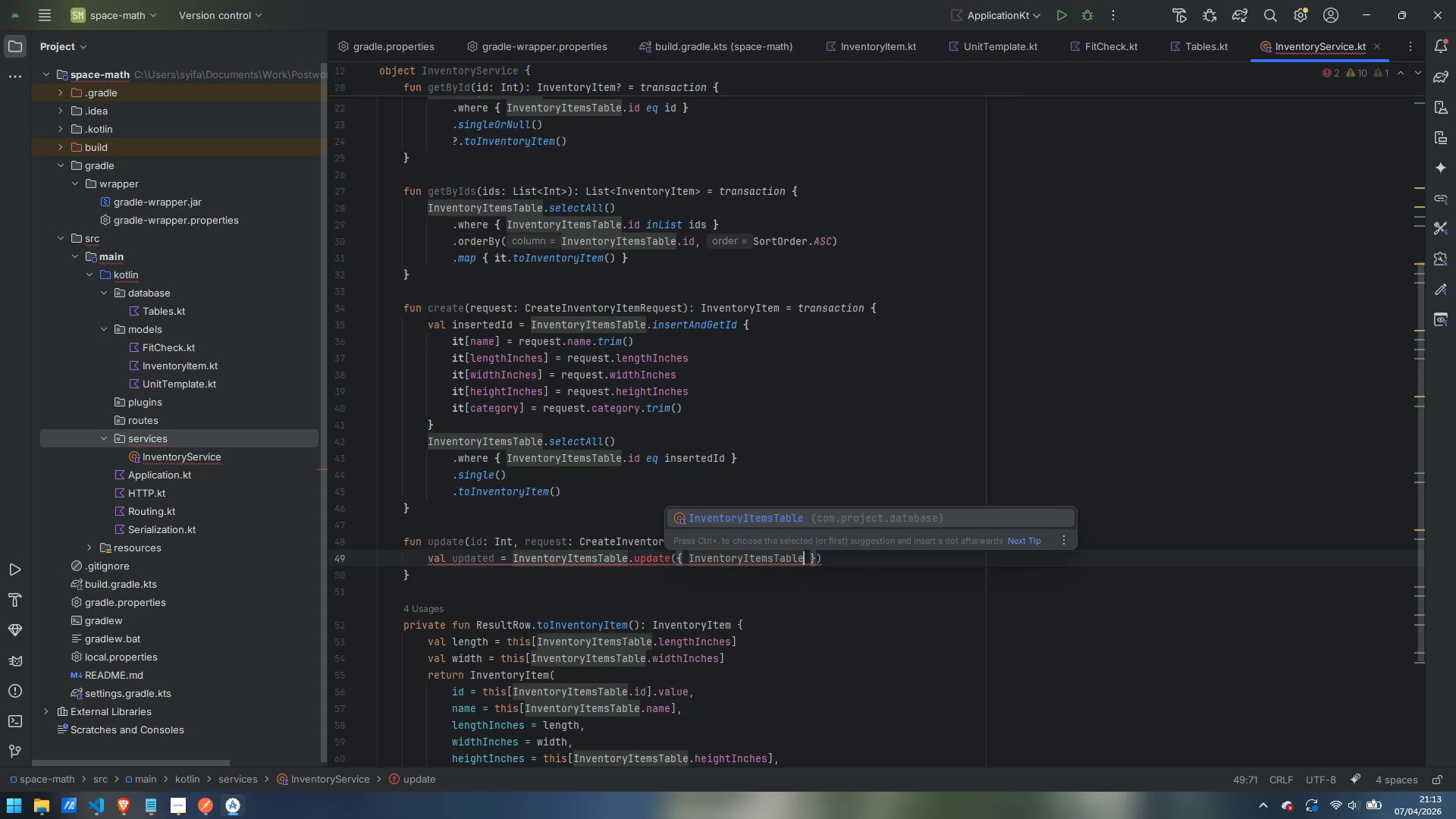 
key(Enter)
 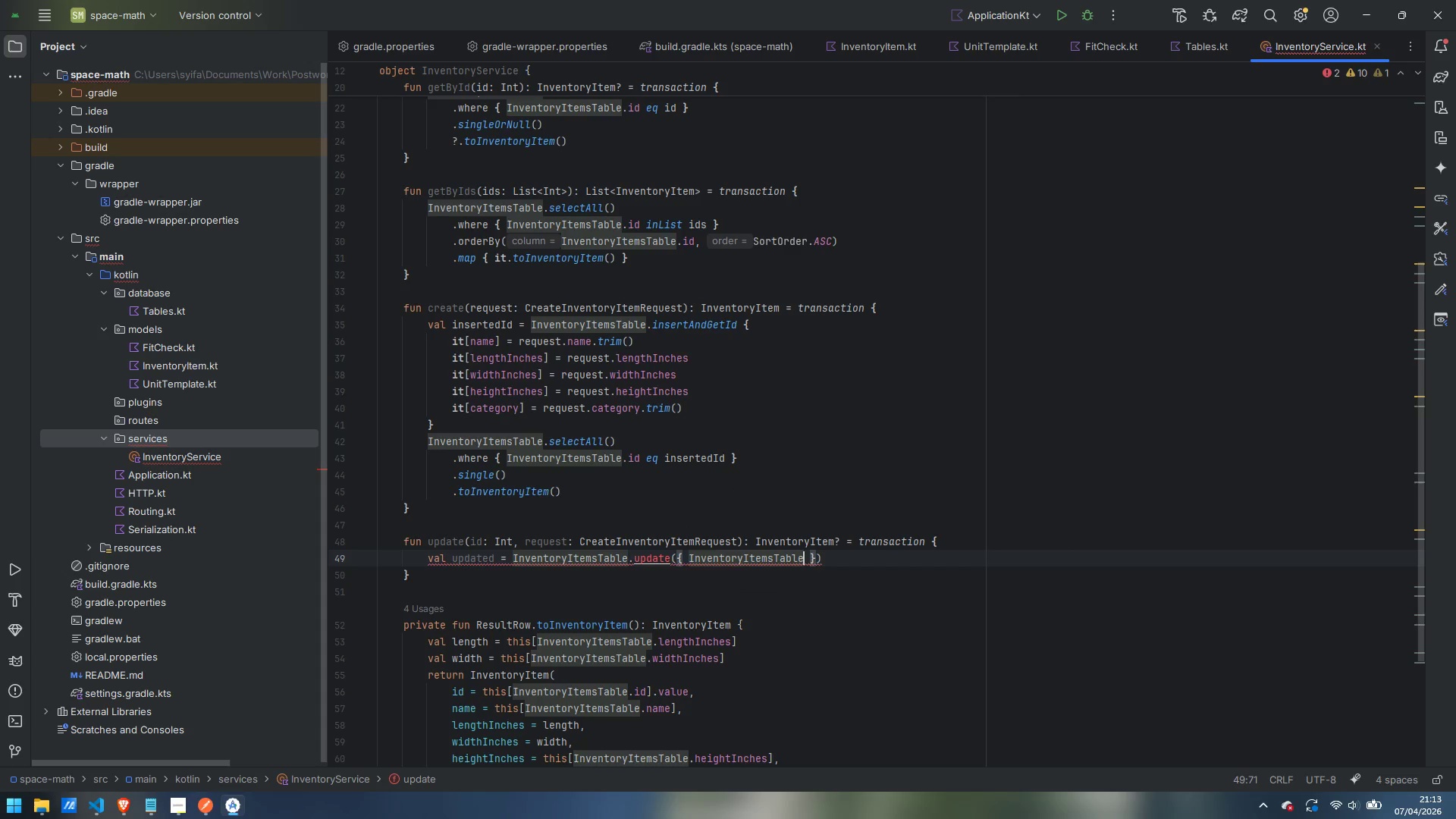 
type(.id eq id)
 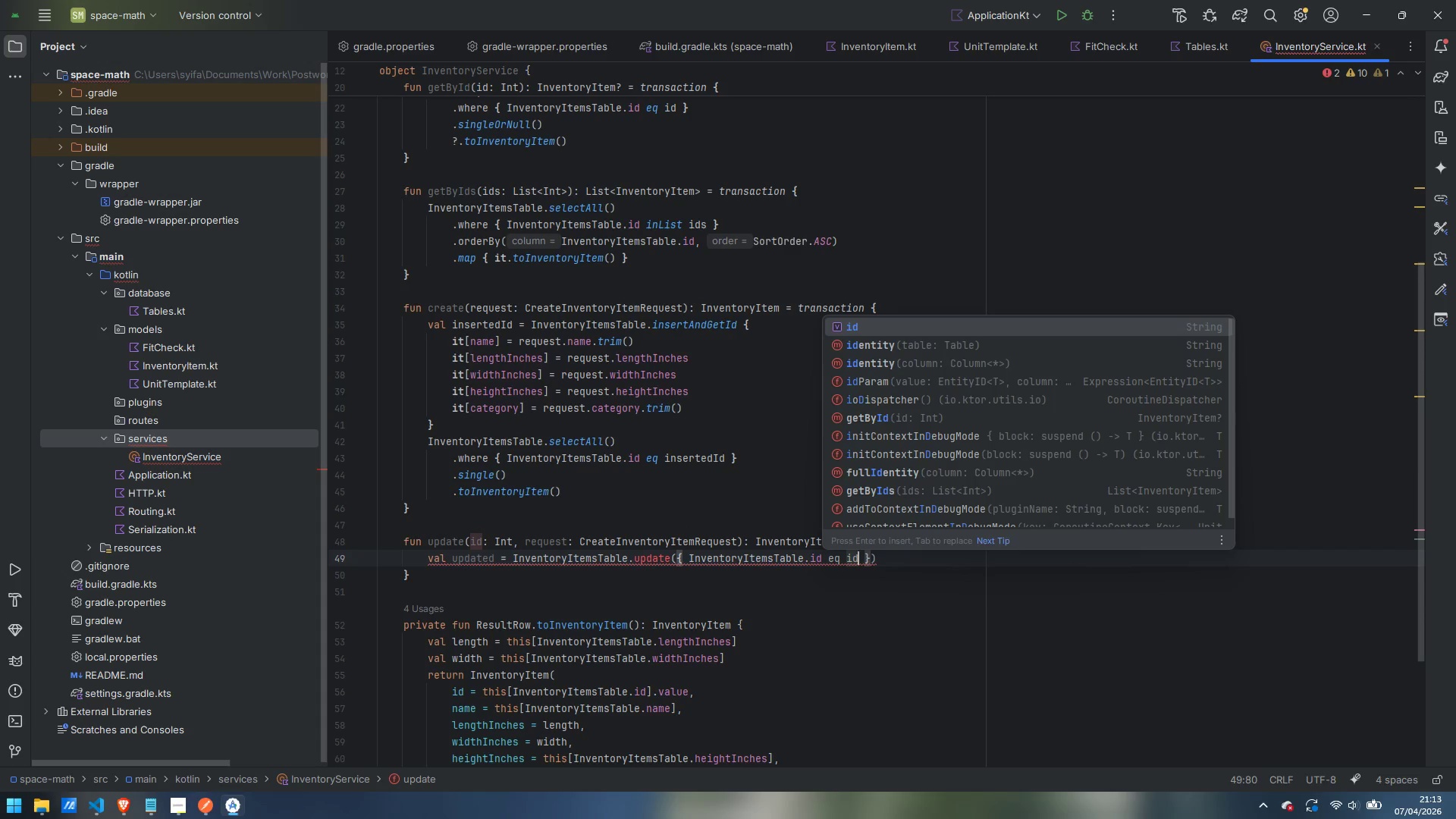 
key(Enter)
 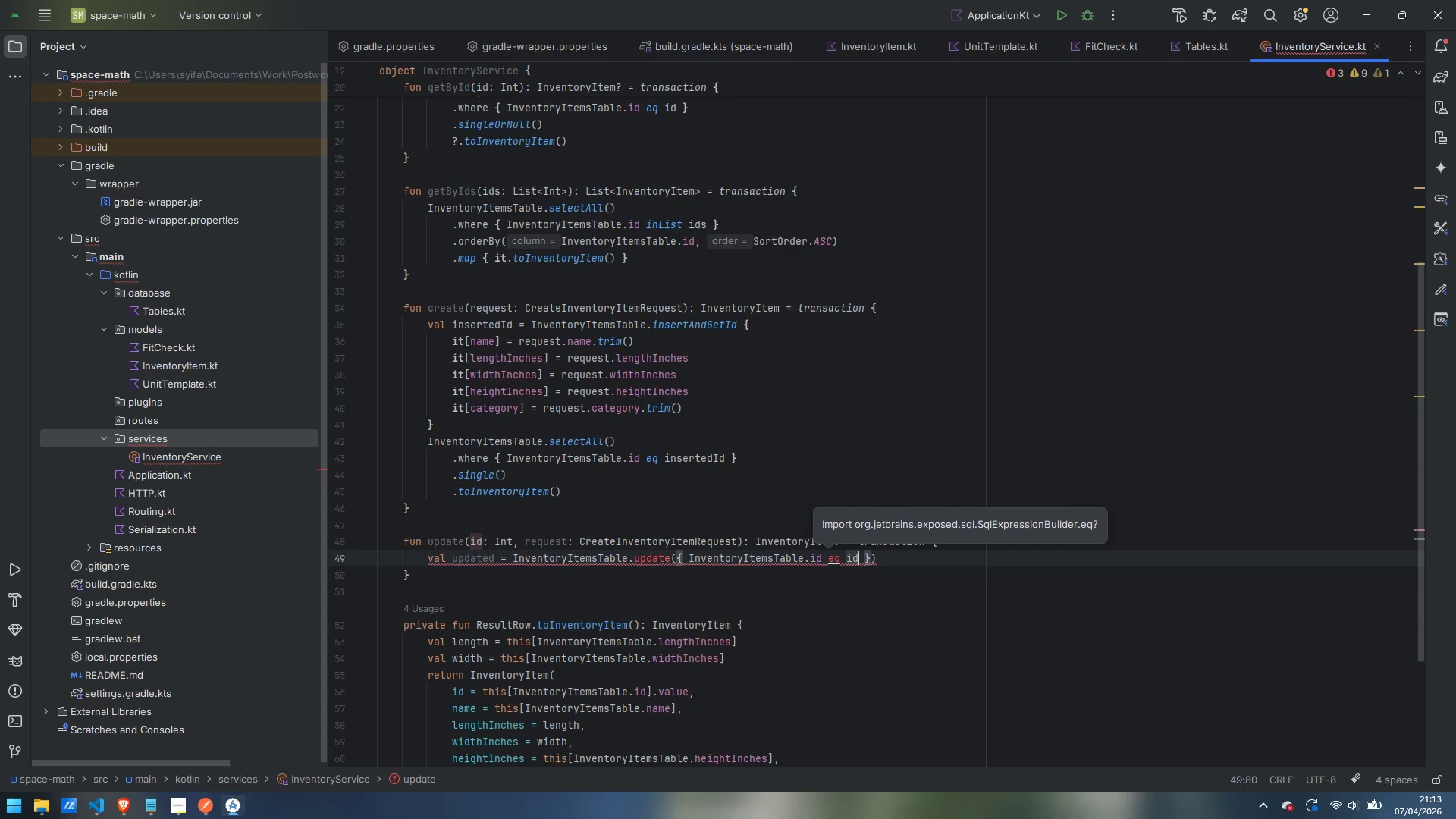 
key(ArrowRight)
 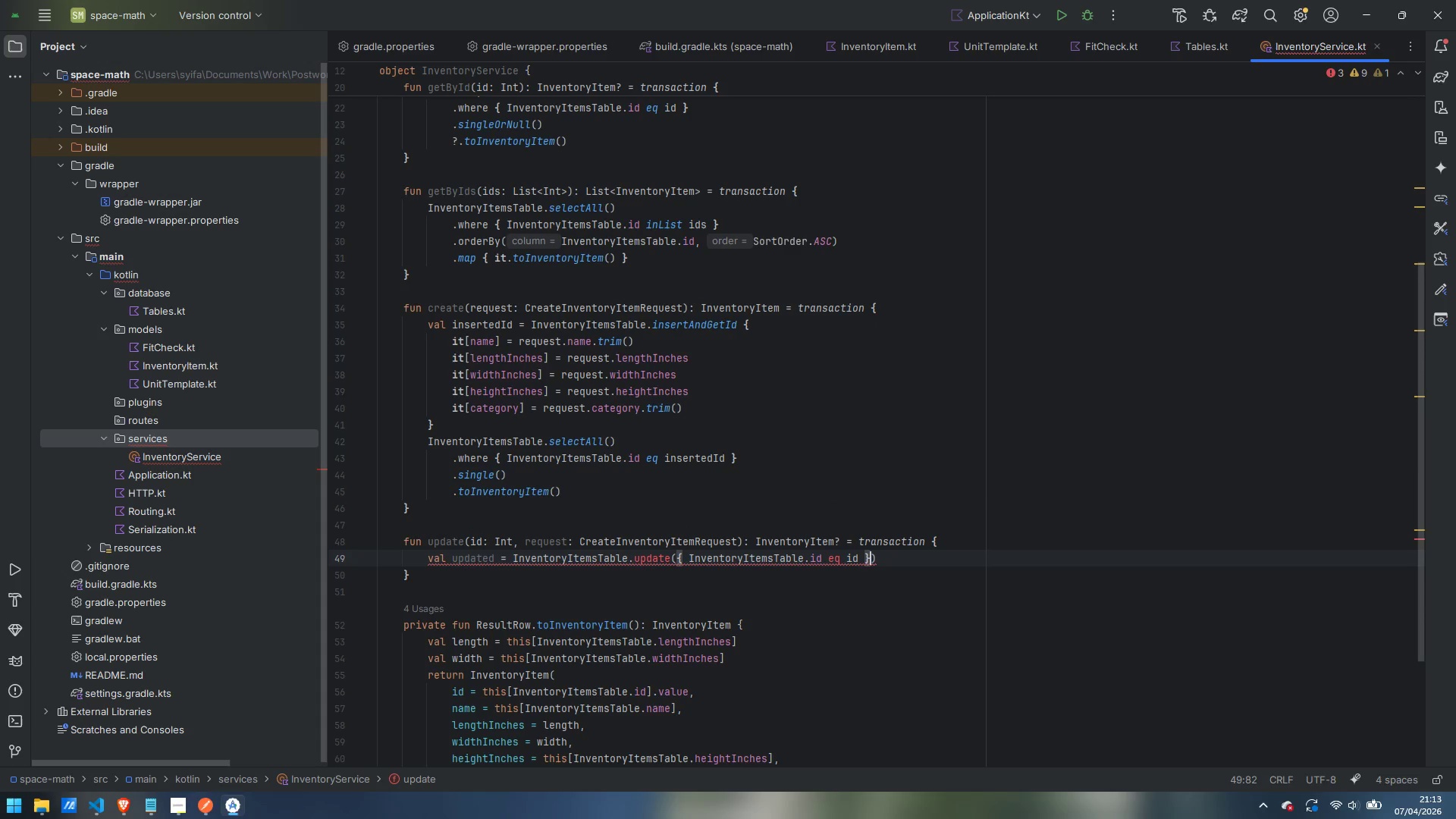 
key(ArrowRight)
 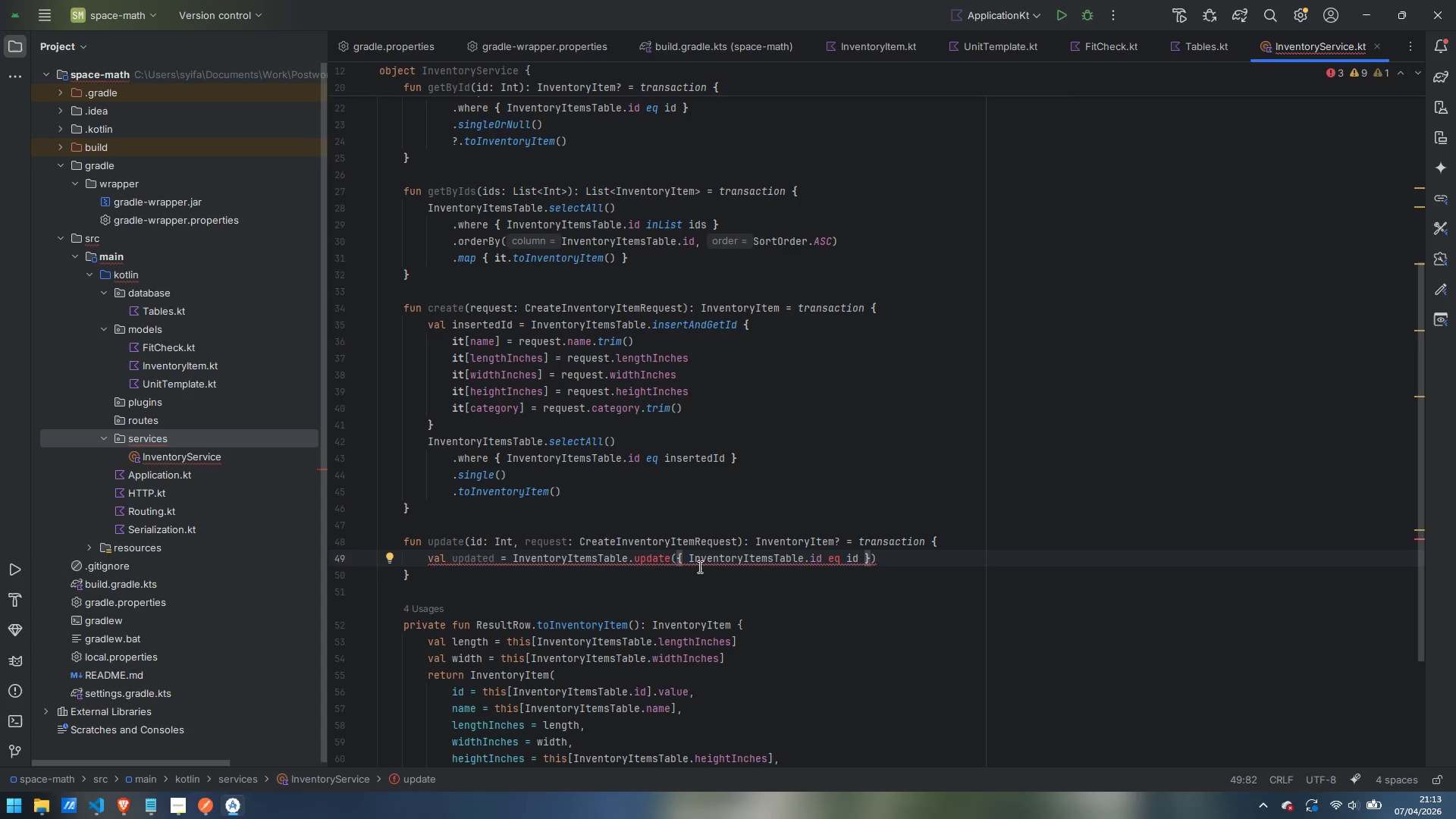 
left_click([649, 561])
 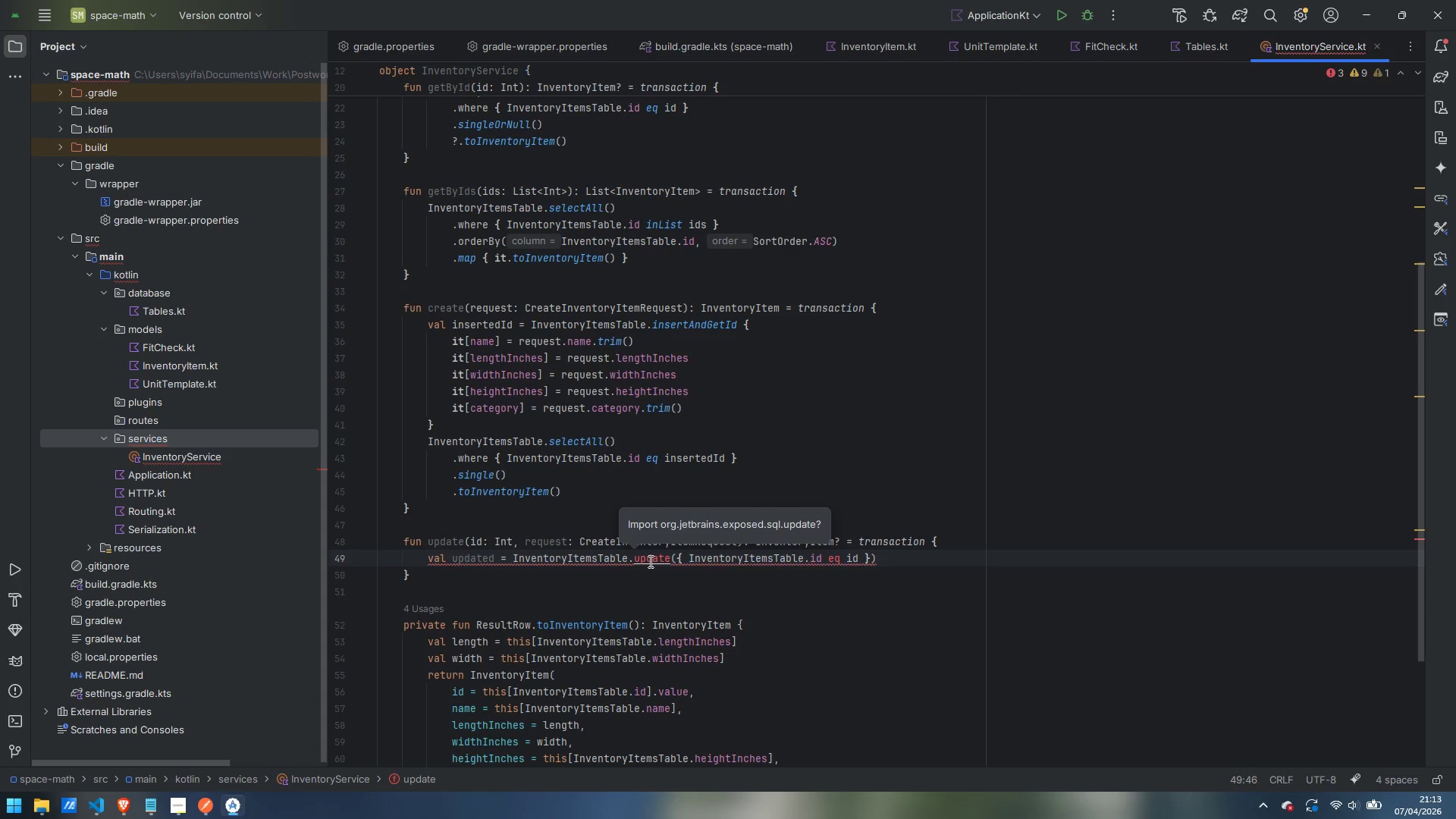 
key(Alt+AltRight)
 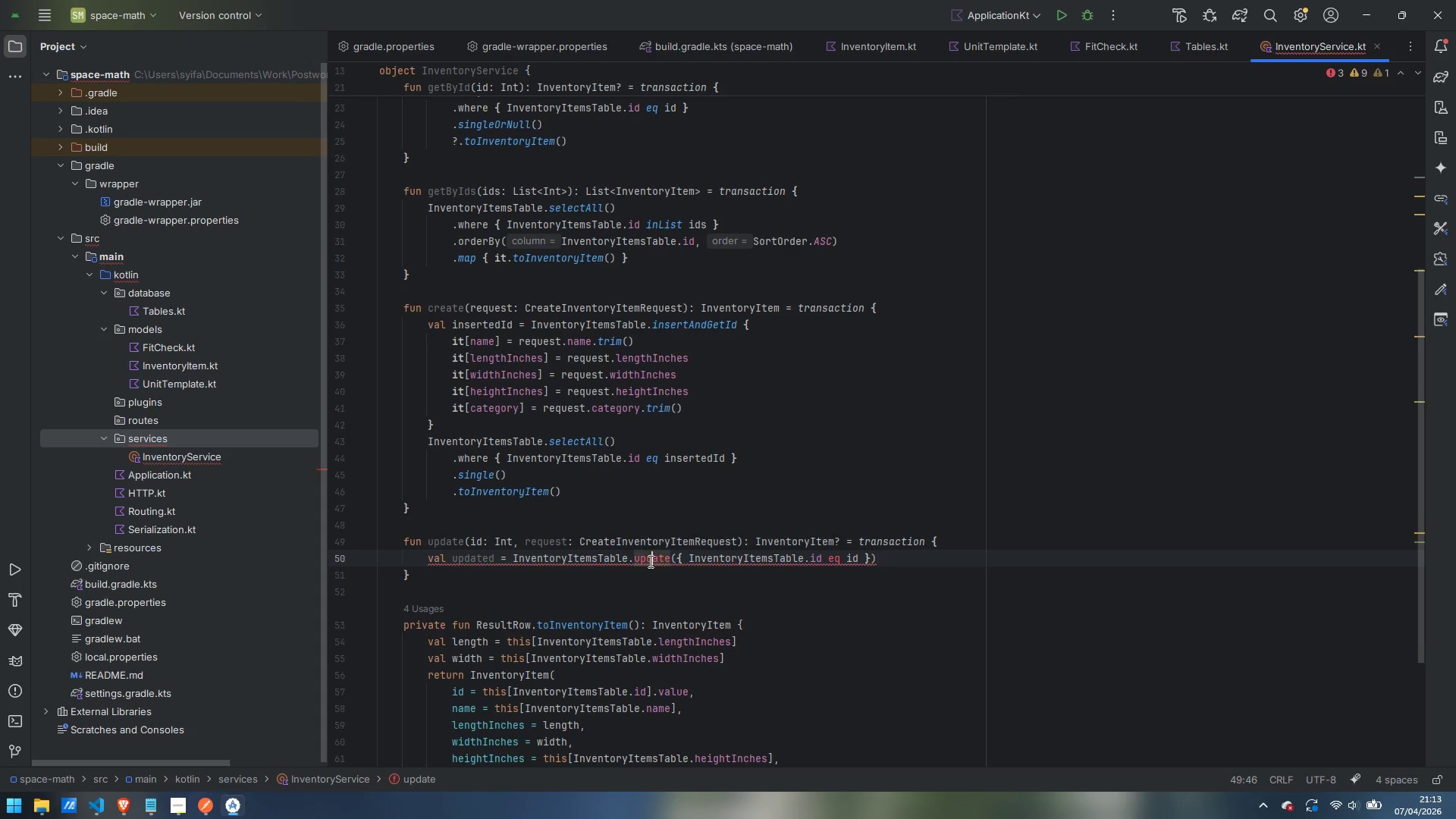 
key(Alt+Enter)
 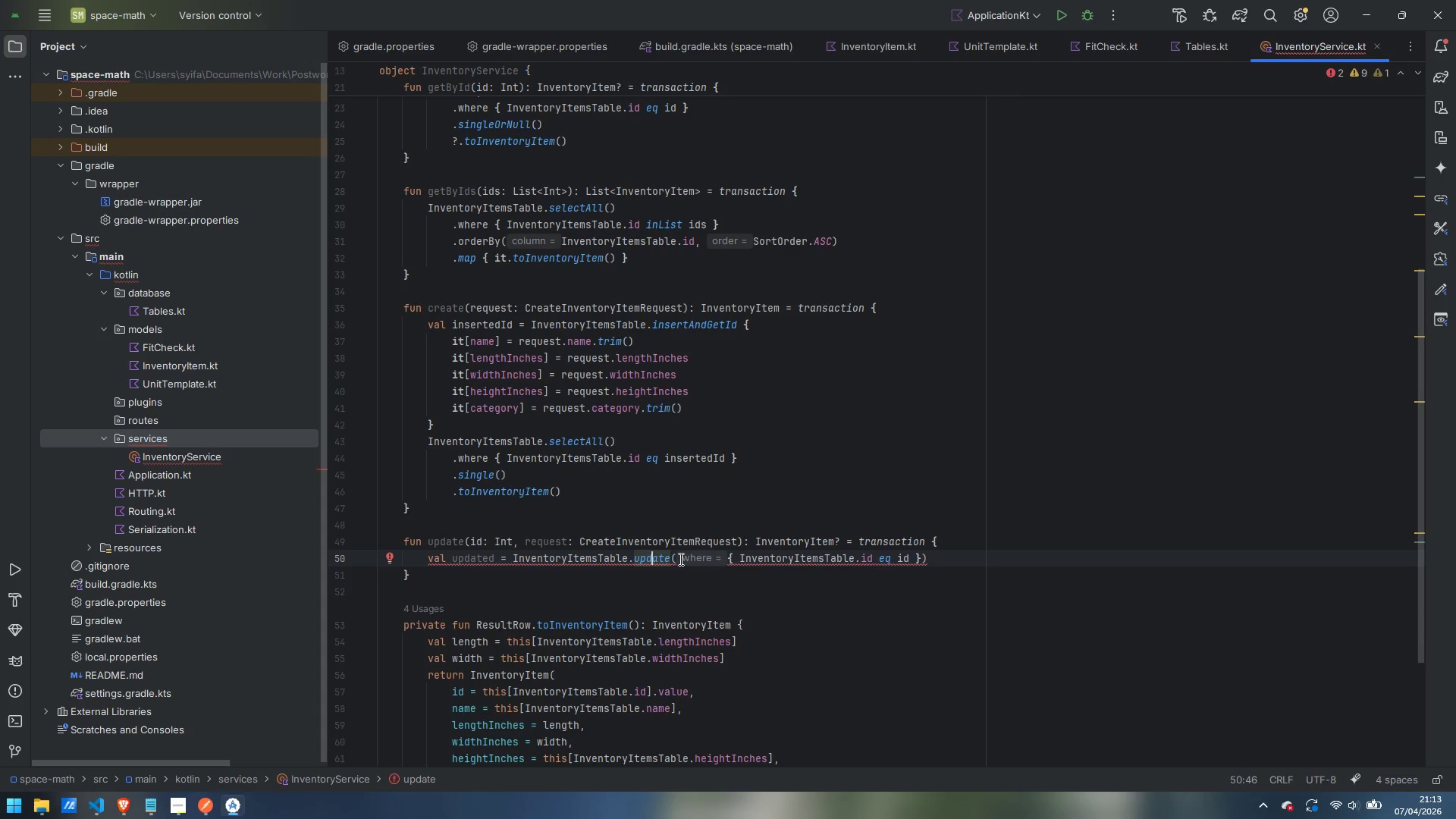 
left_click([956, 553])
 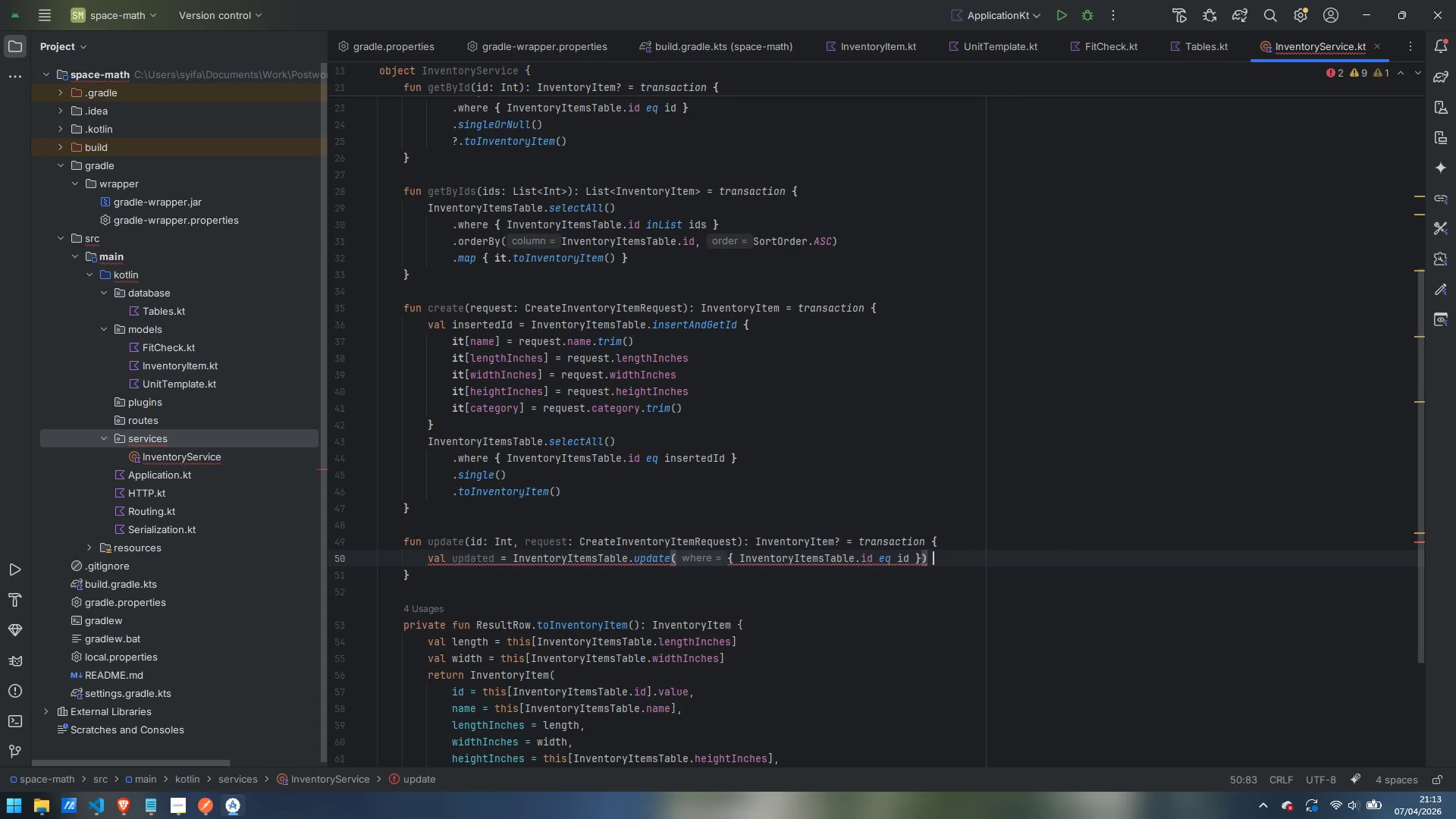 
key(Space)
 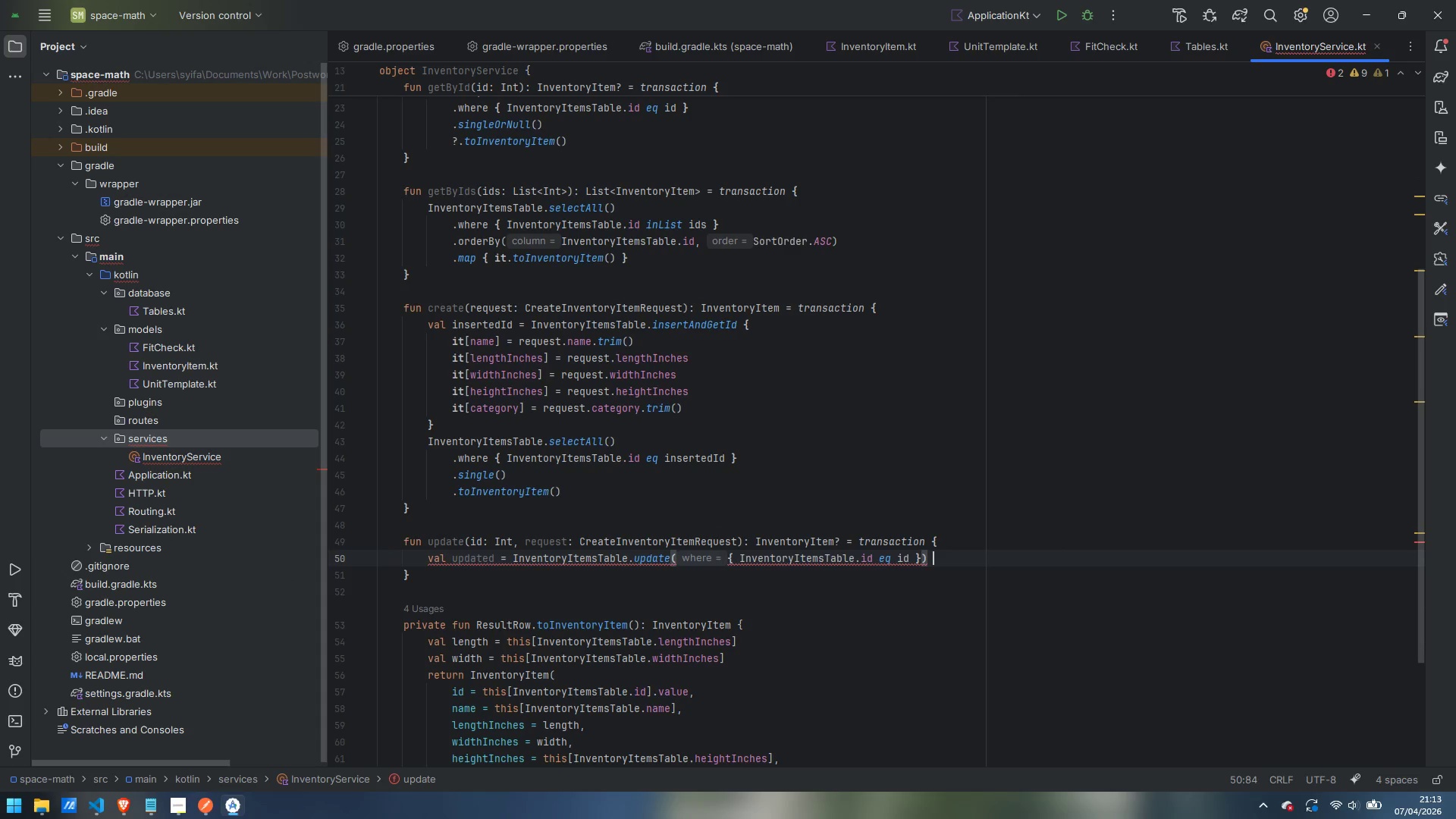 
key(Shift+ShiftLeft)
 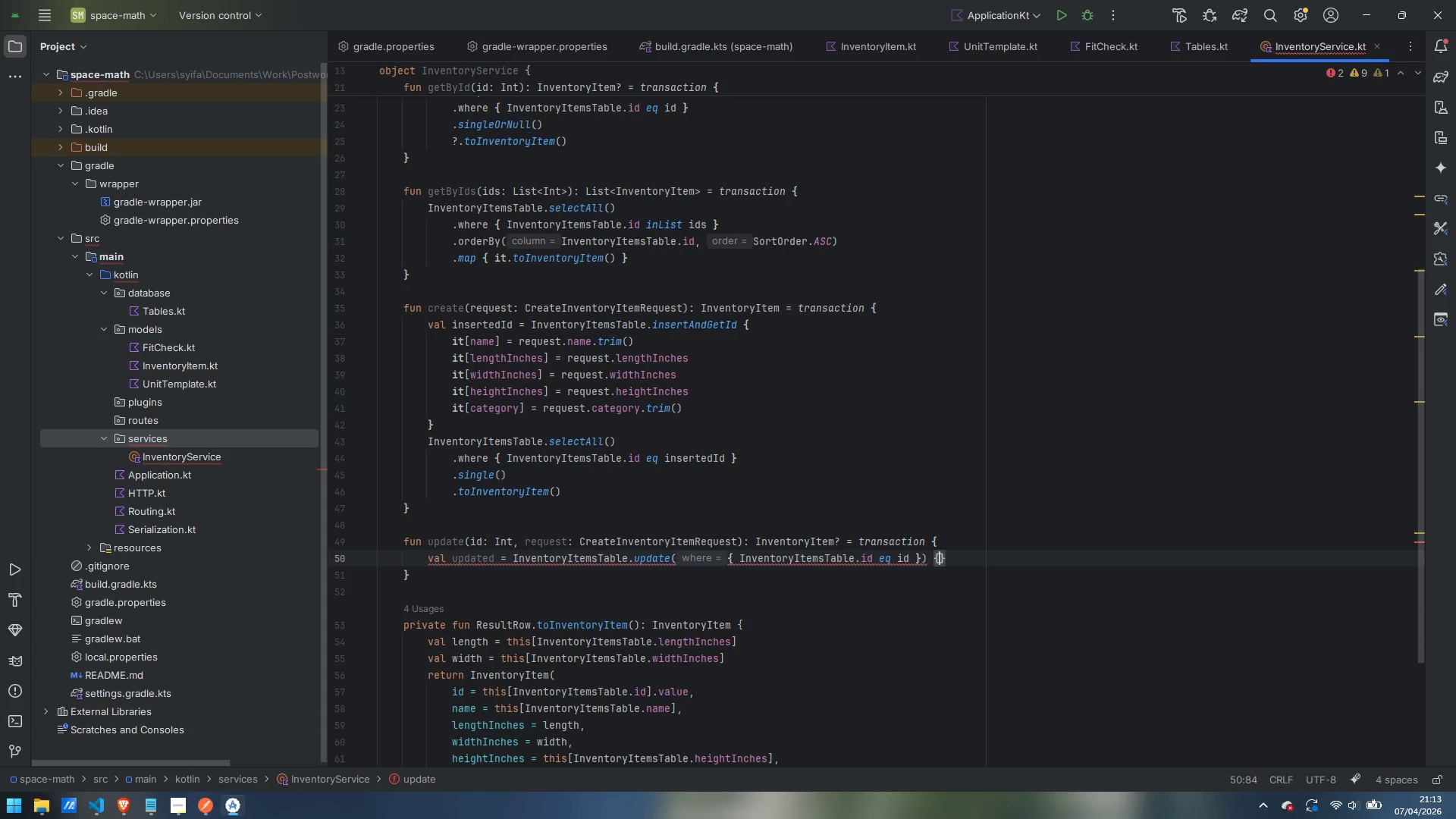 
key(Shift+BracketLeft)
 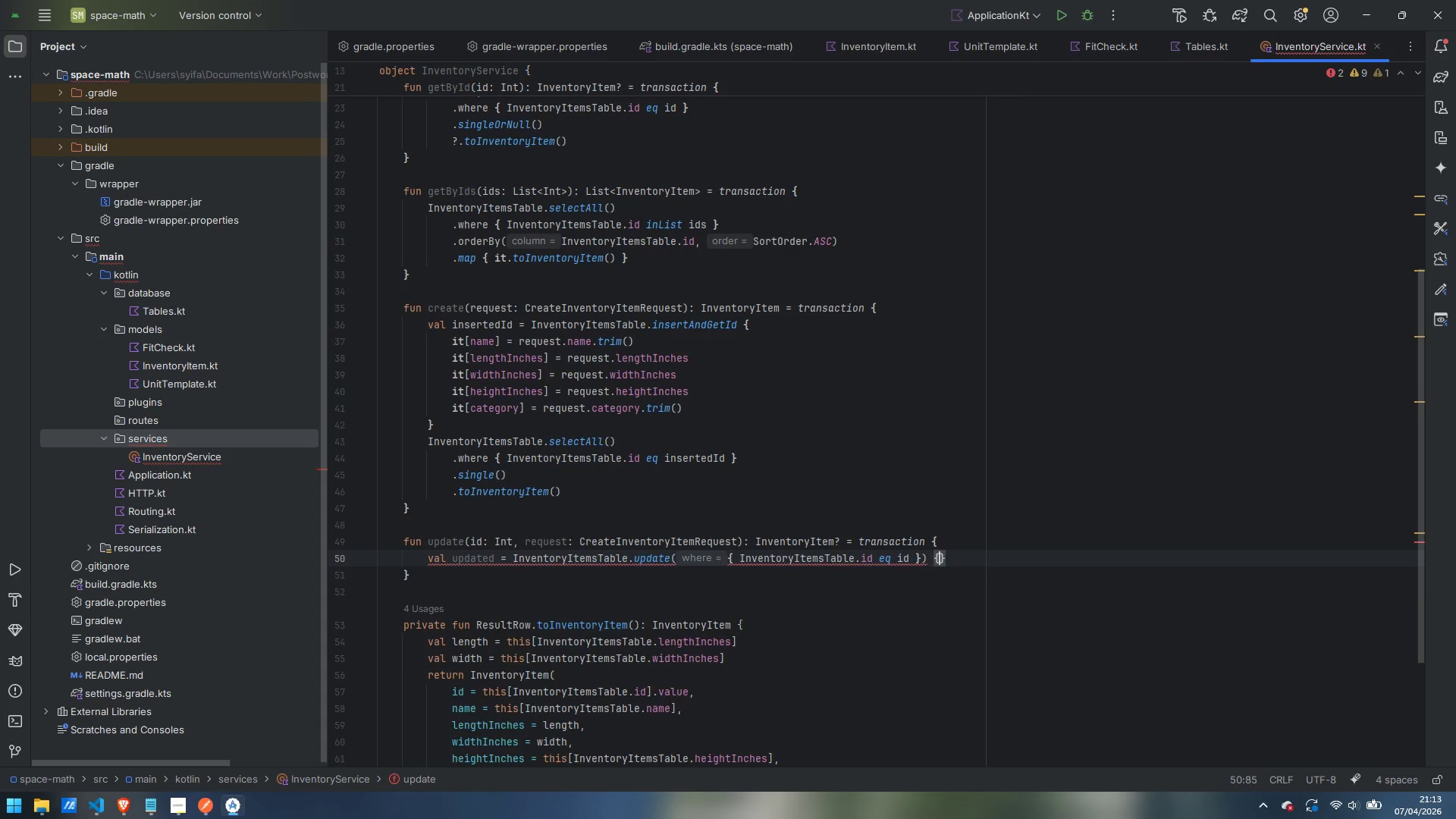 
key(Enter)
 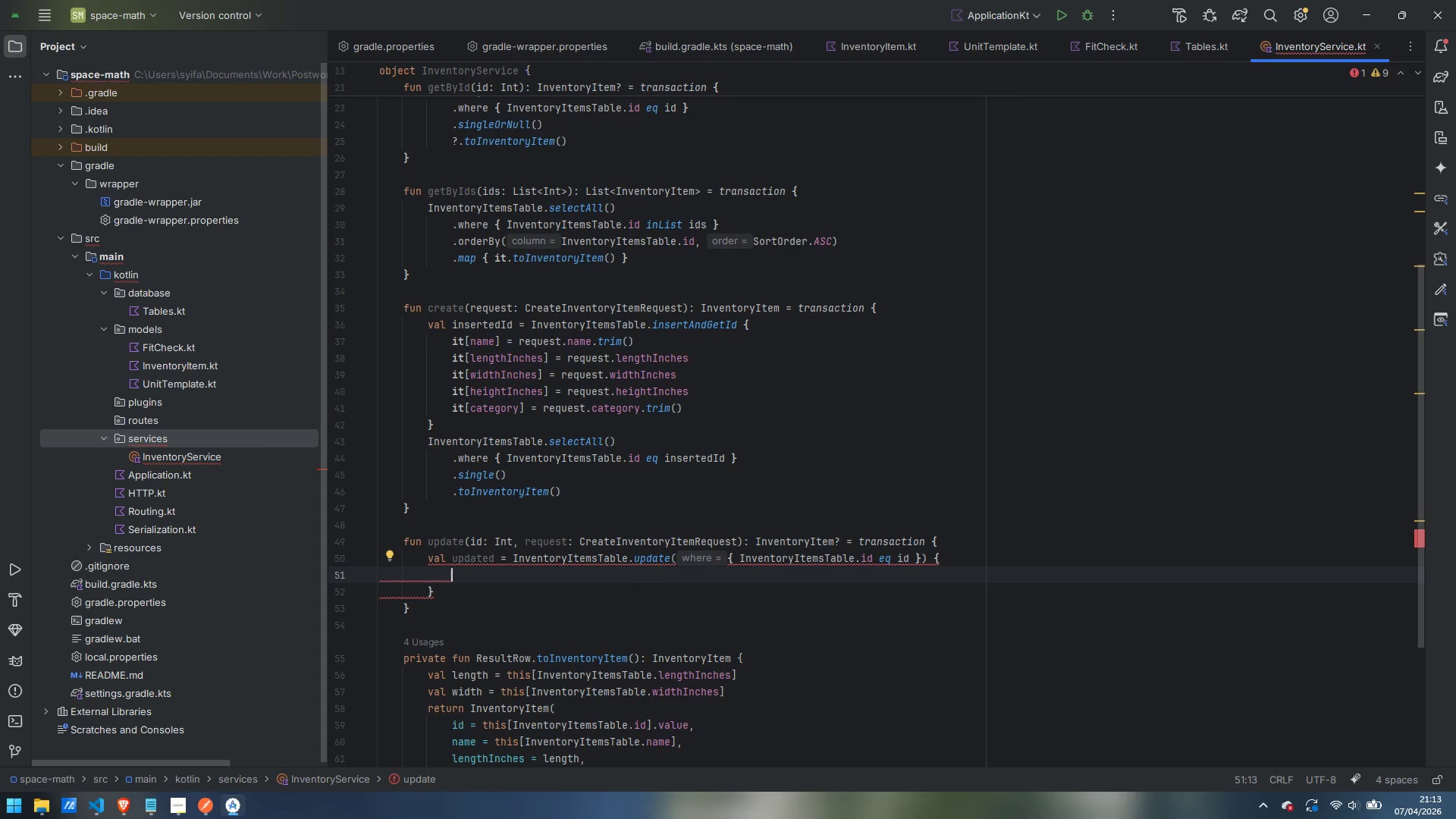 
type(it )
key(Backspace)
type([name)
 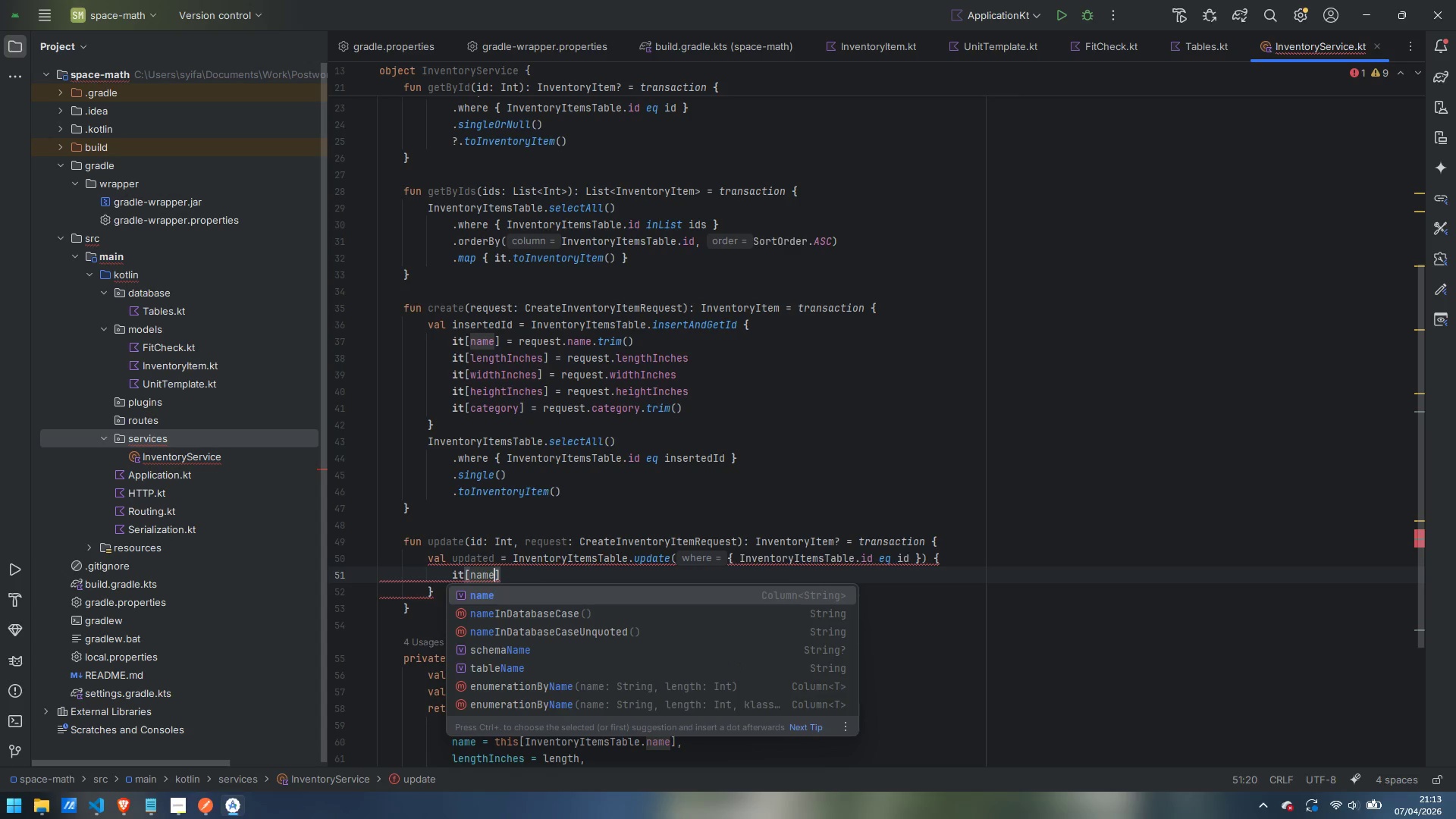 
key(ArrowRight)
 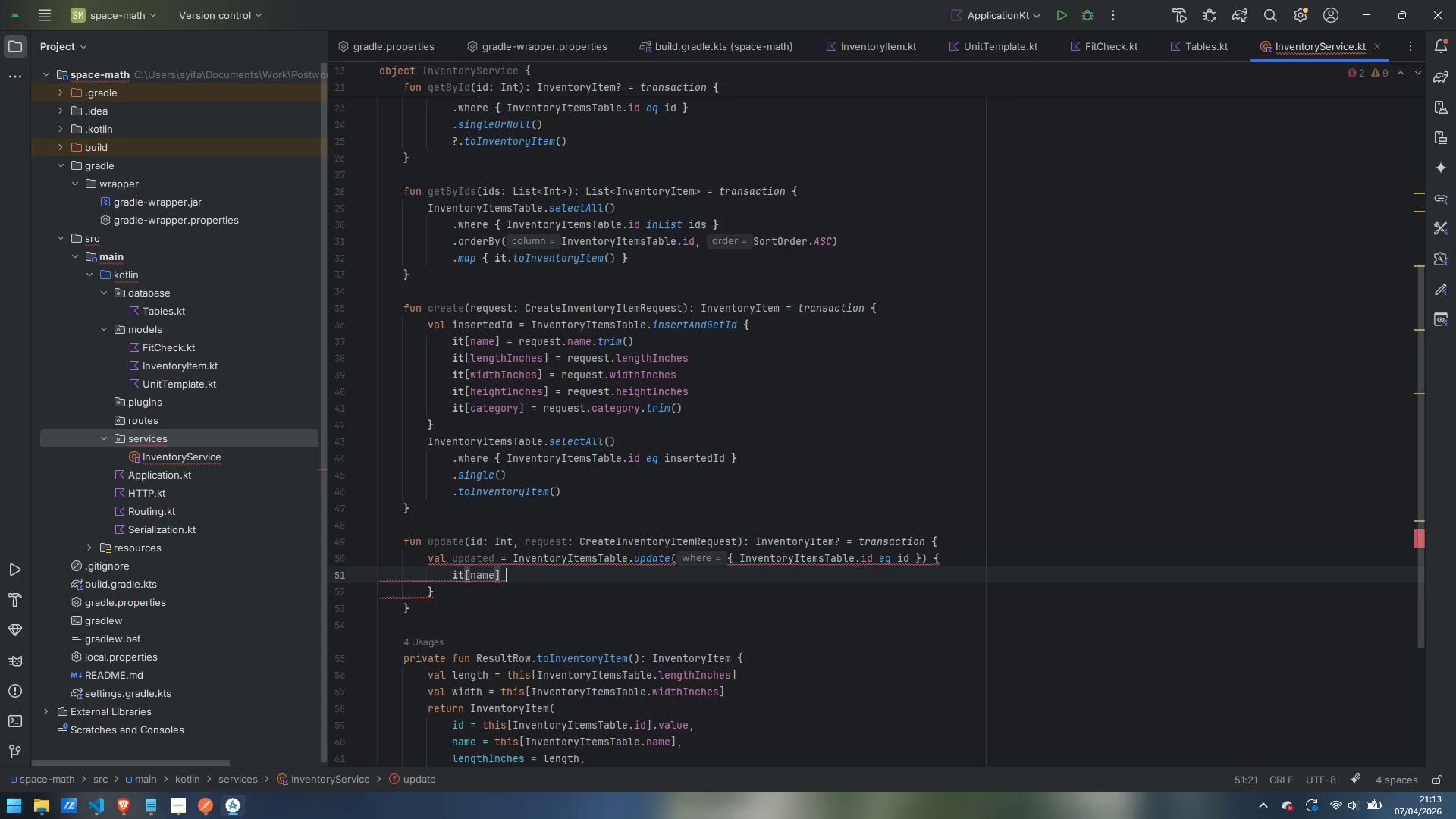 
type( = request.name.trim())
 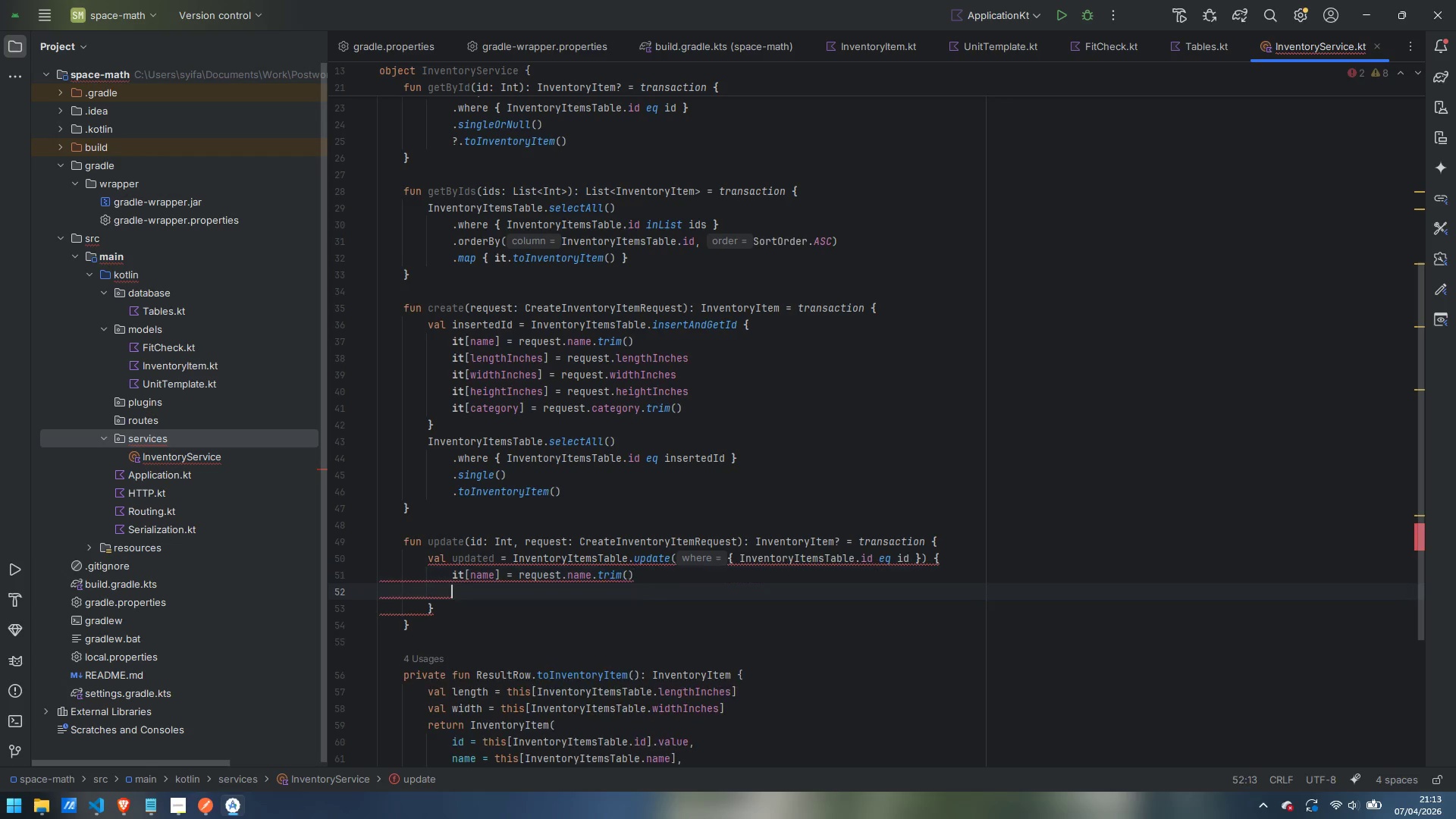 
 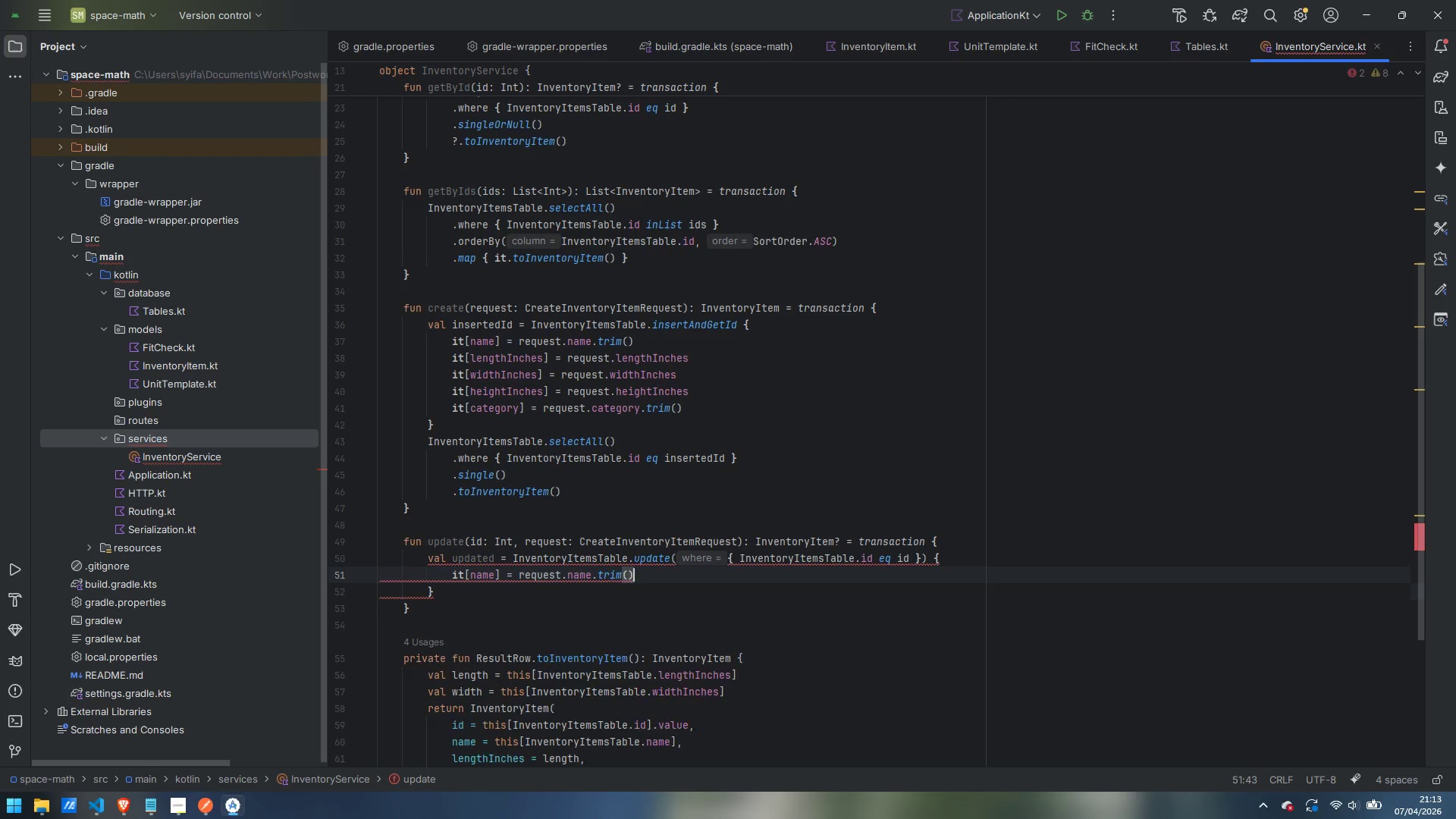 
key(Enter)
 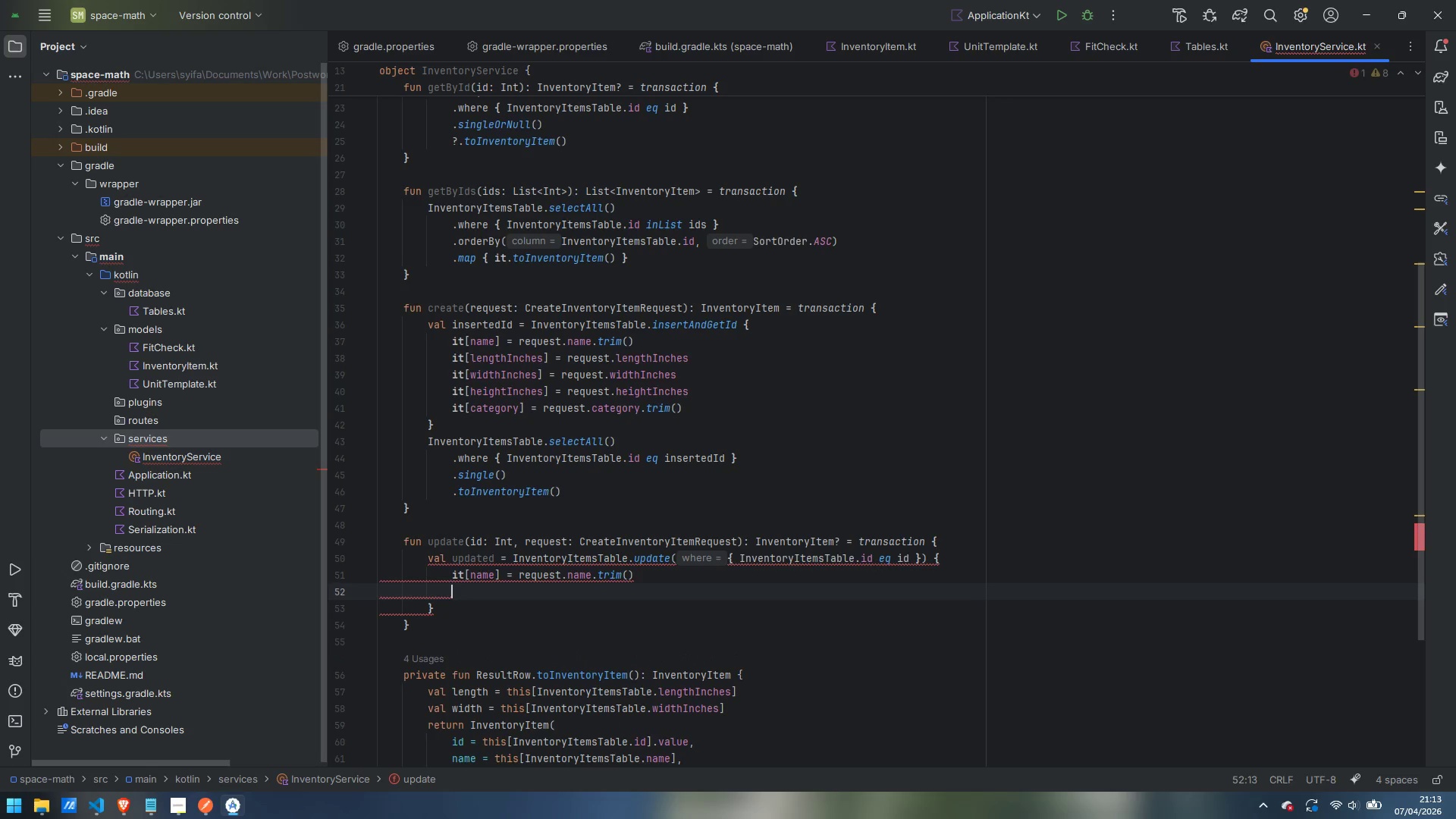 
type(it[lengthInches)
 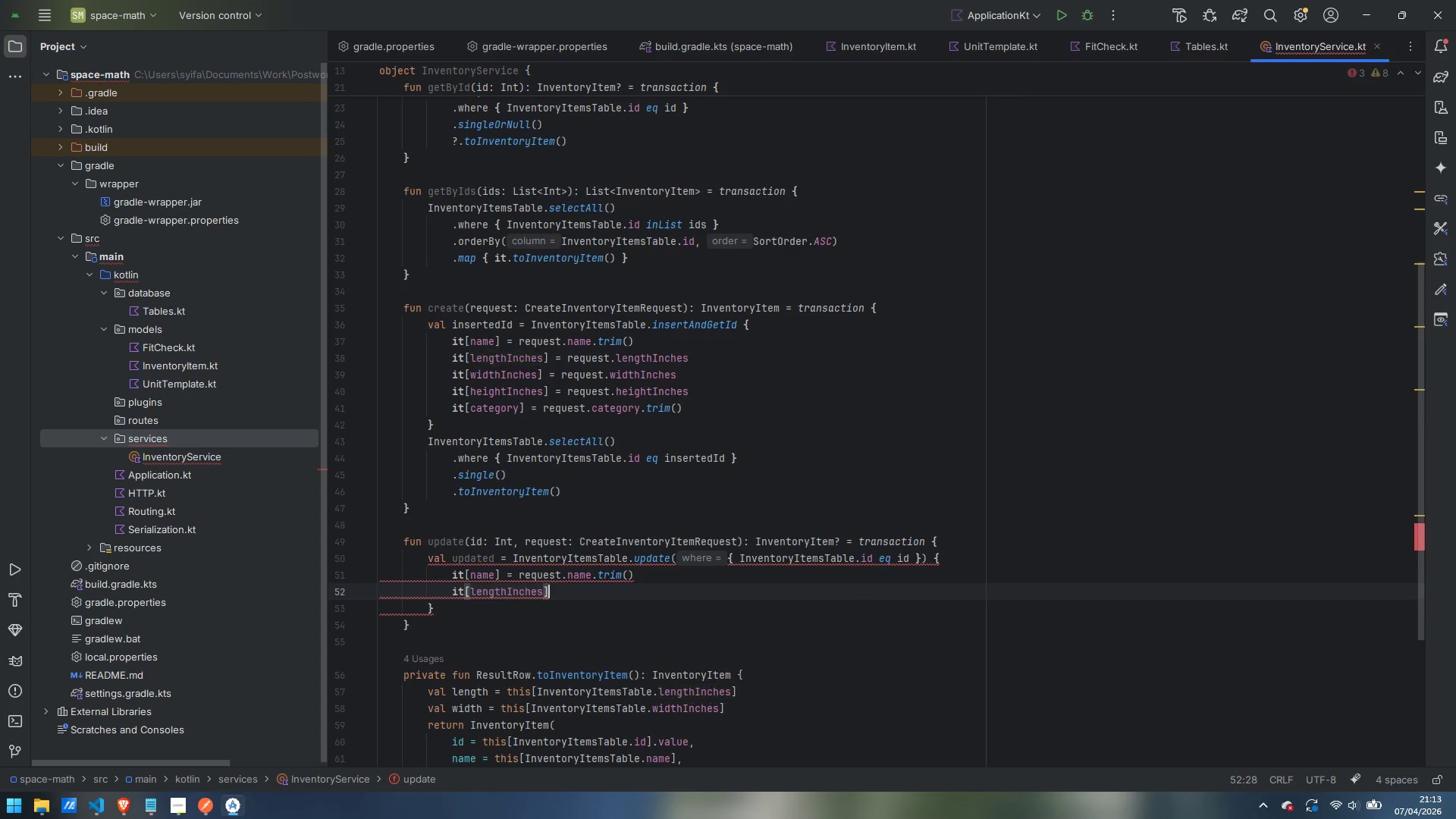 
key(ArrowRight)
 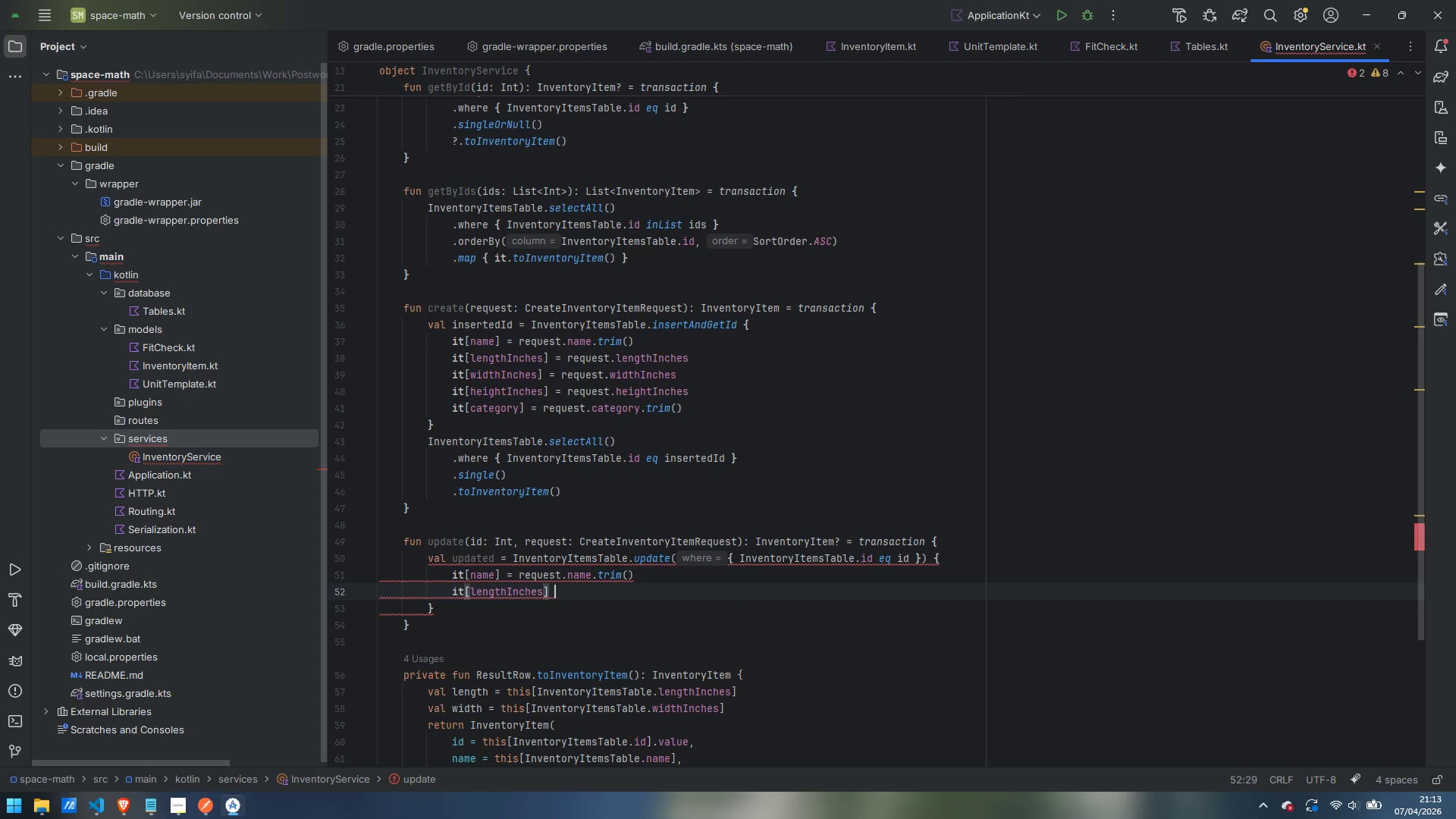 
type( = request.lengthInches)
 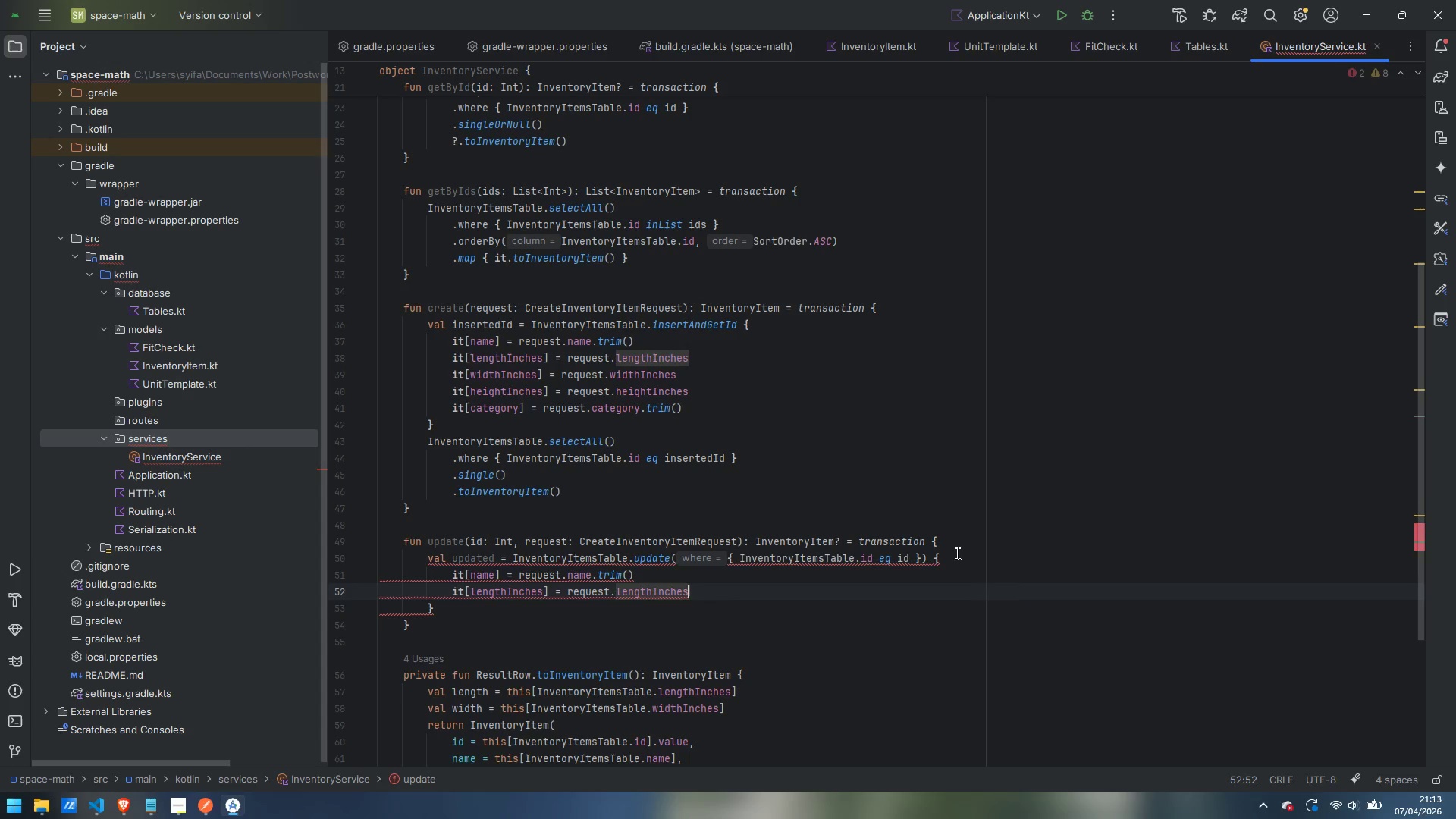 
key(Enter)
 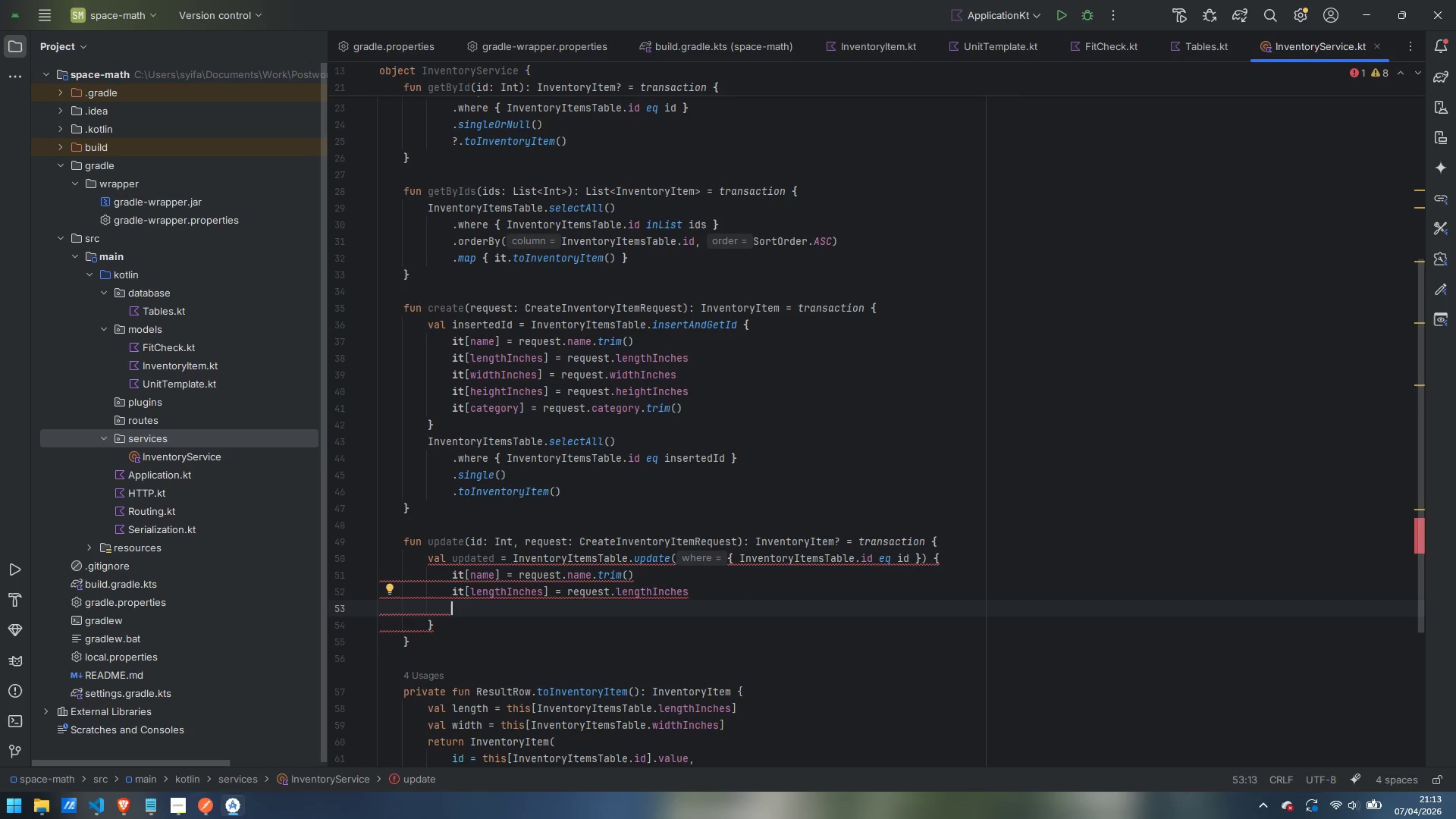 
type(it[widthInches)
 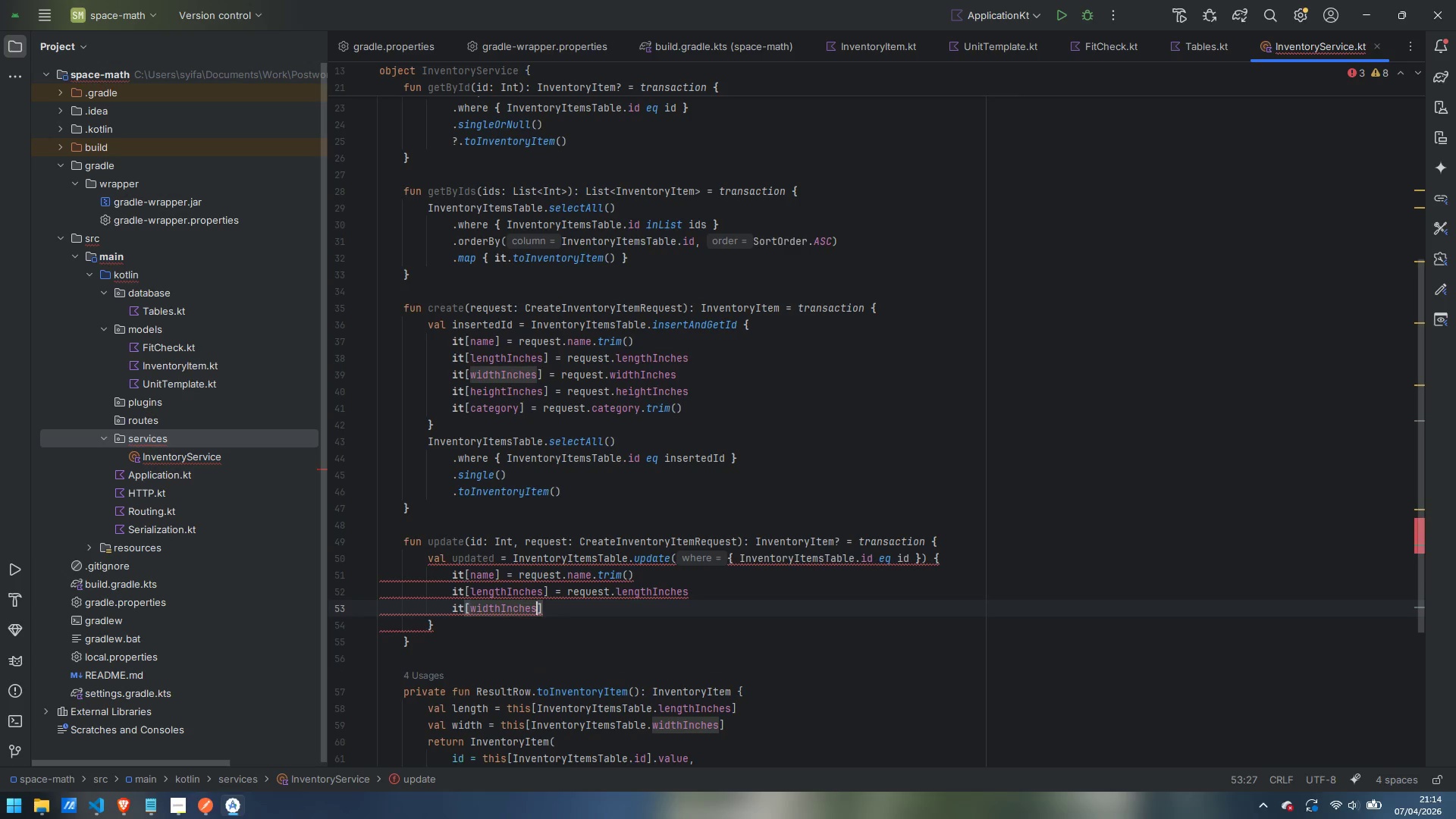 
key(ArrowRight)
 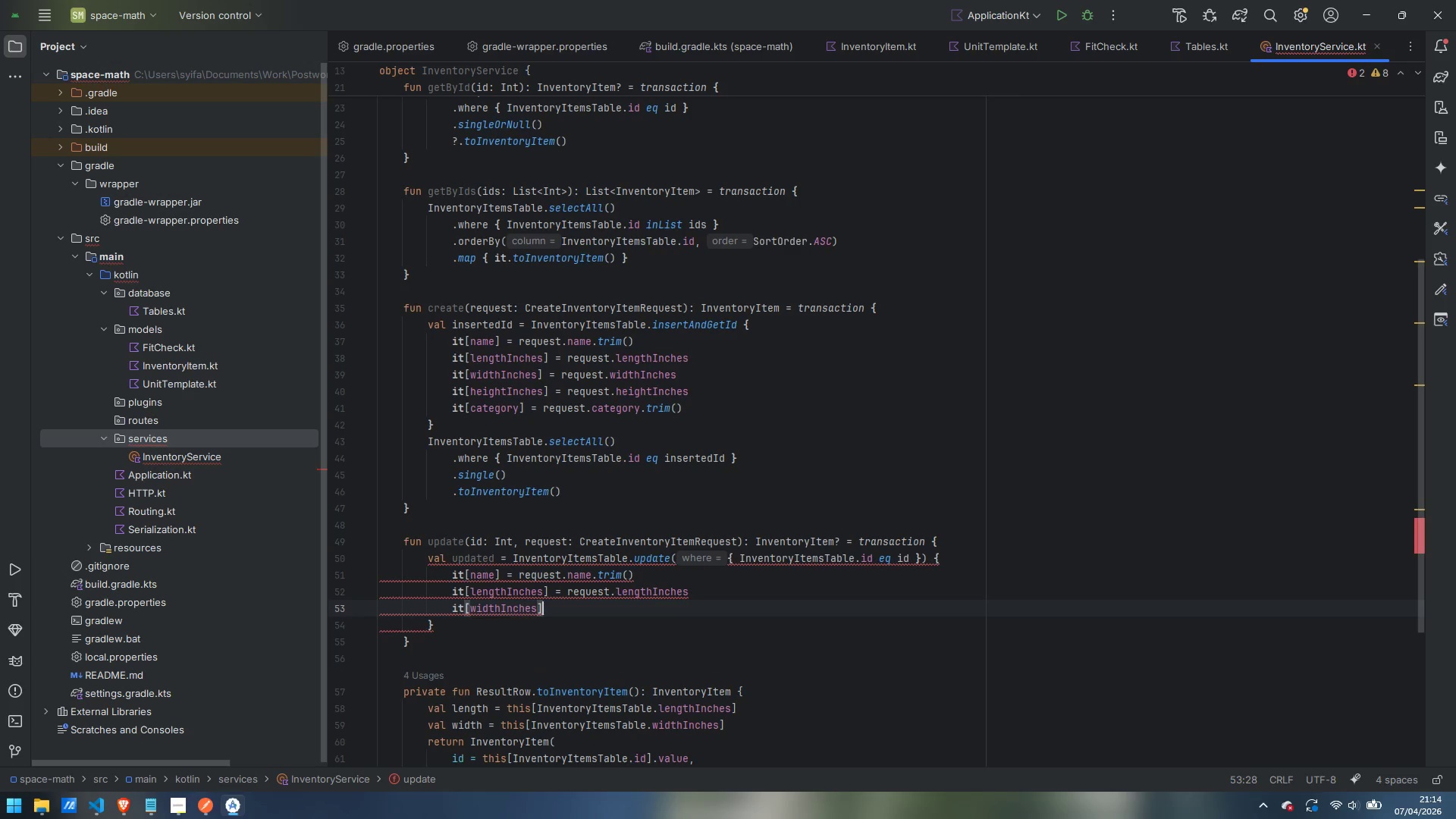 
type( = request.widthInches)
 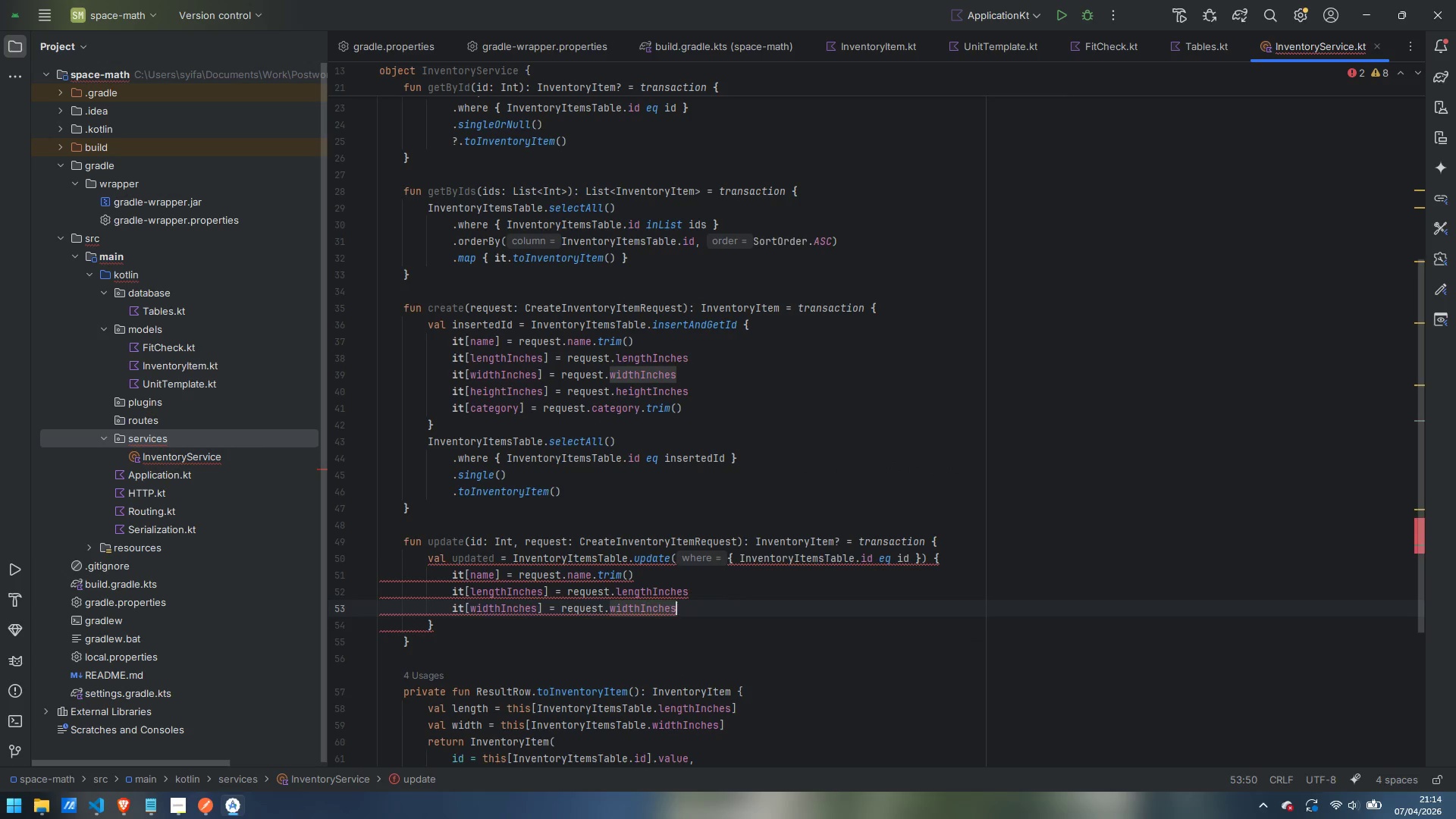 
key(Enter)
 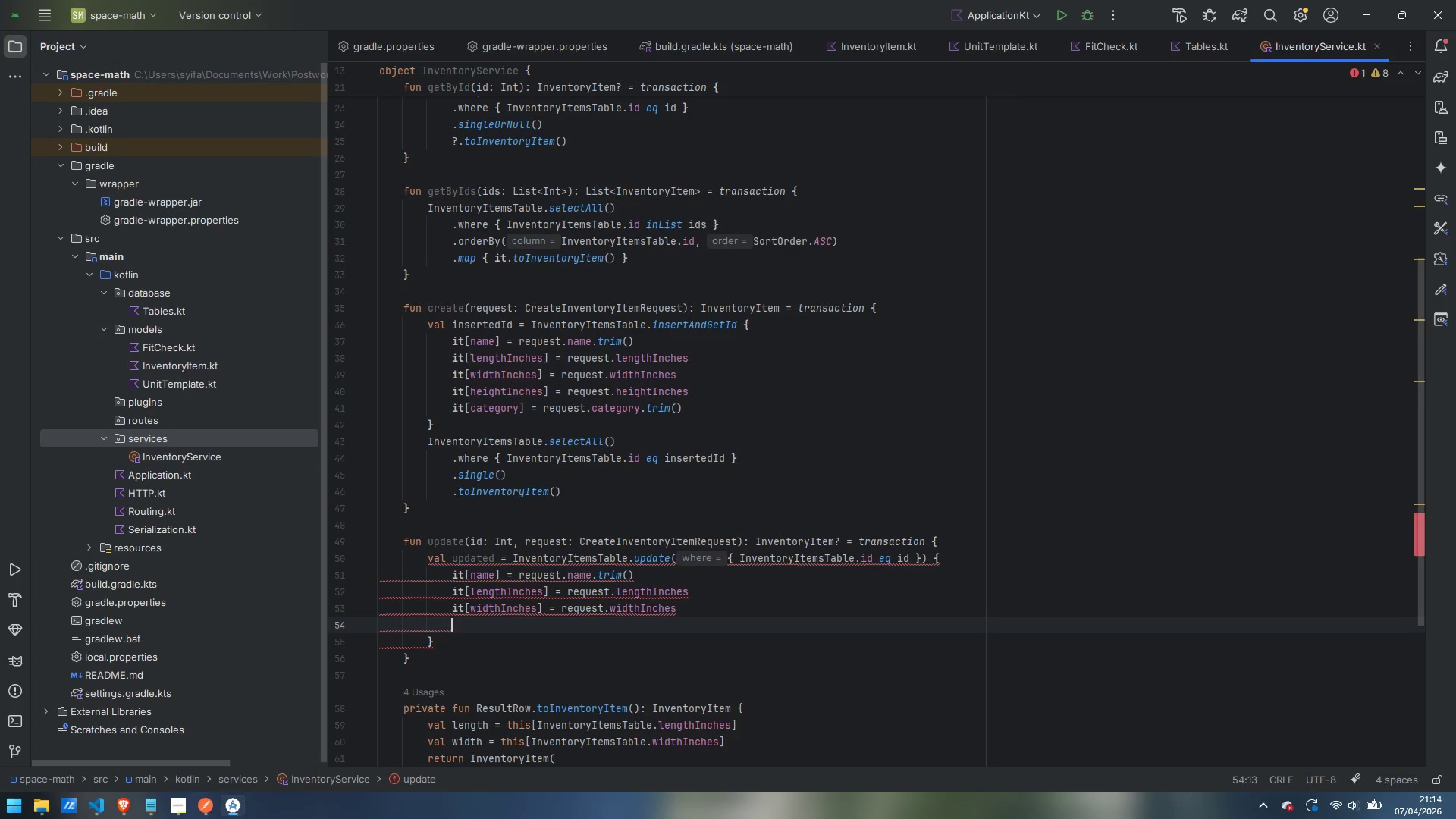 
type(if[)
key(Backspace)
key(Backspace)
type(f)
key(Backspace)
type(t[heightInh)
key(Backspace)
type(ches)
 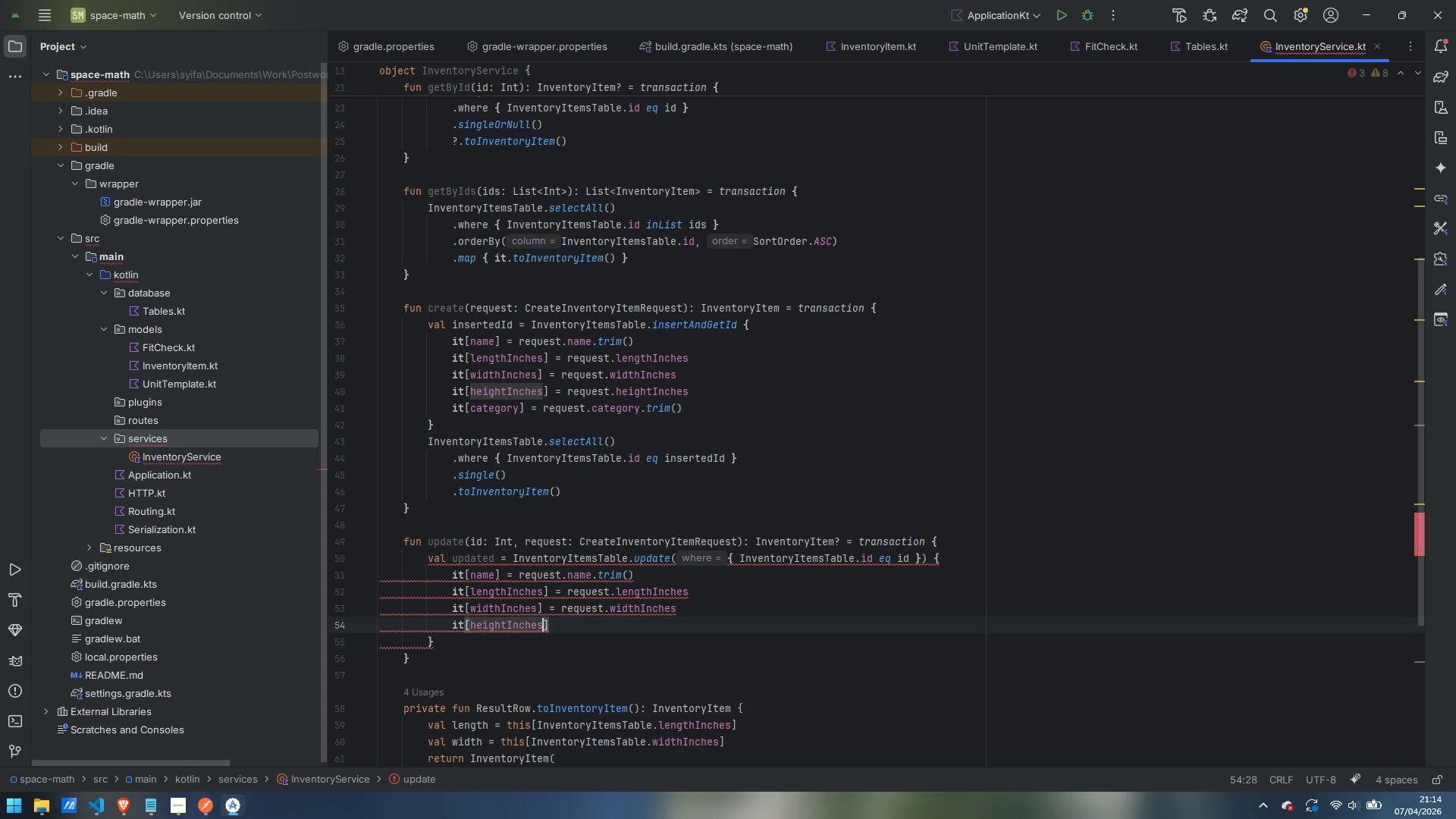 
key(ArrowRight)
 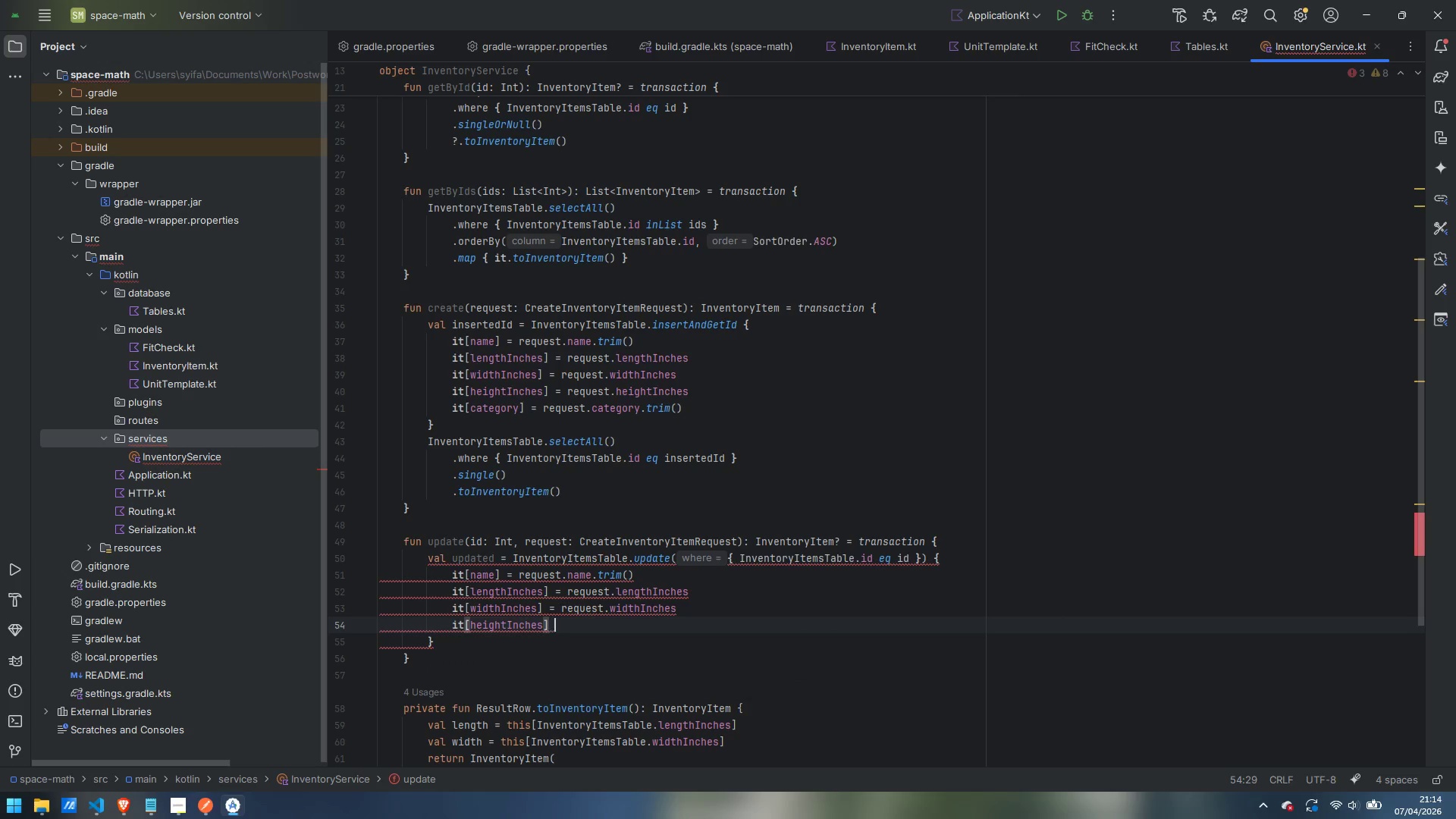 
type( = request.heightInches)
 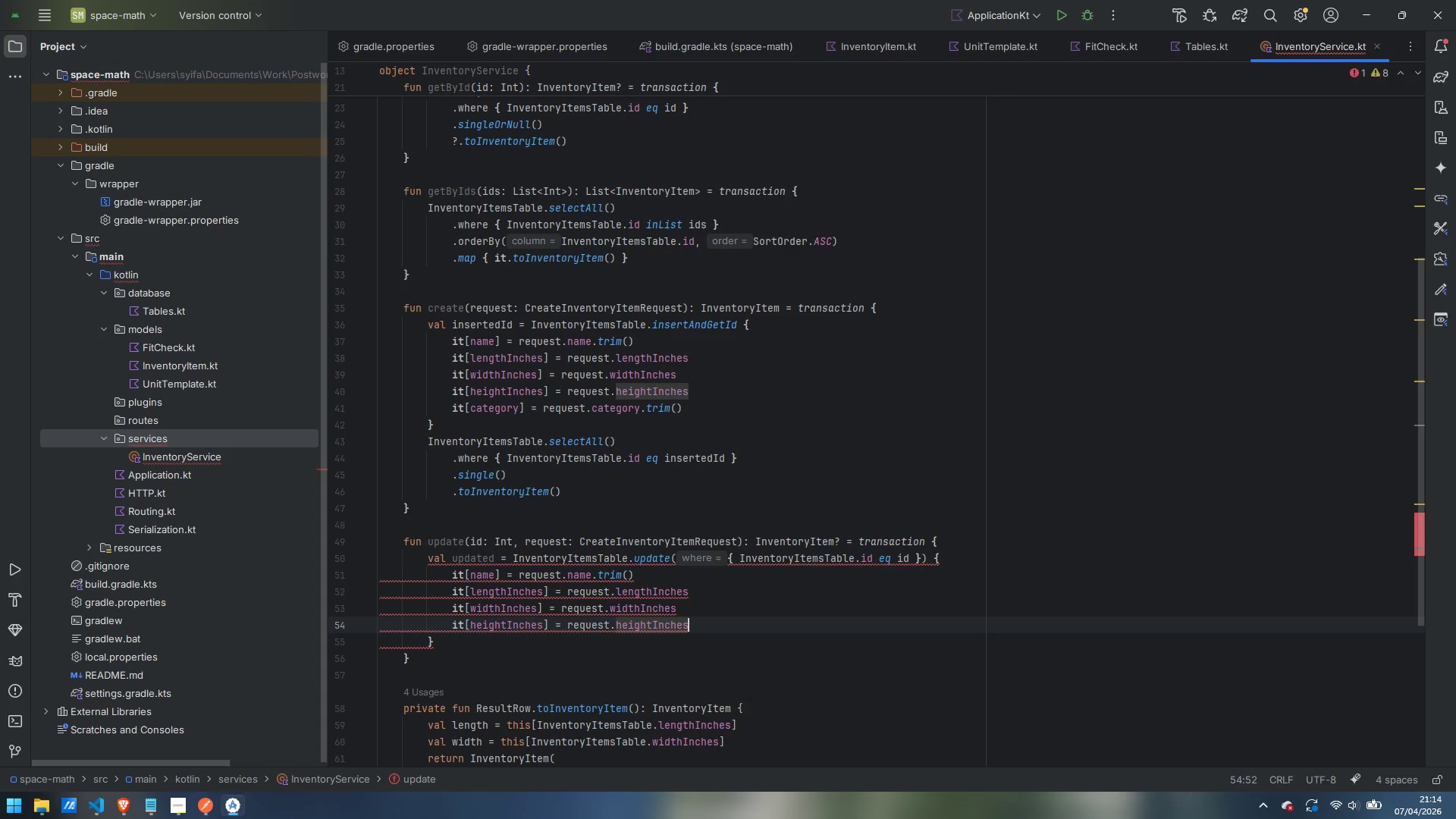 
key(Enter)
 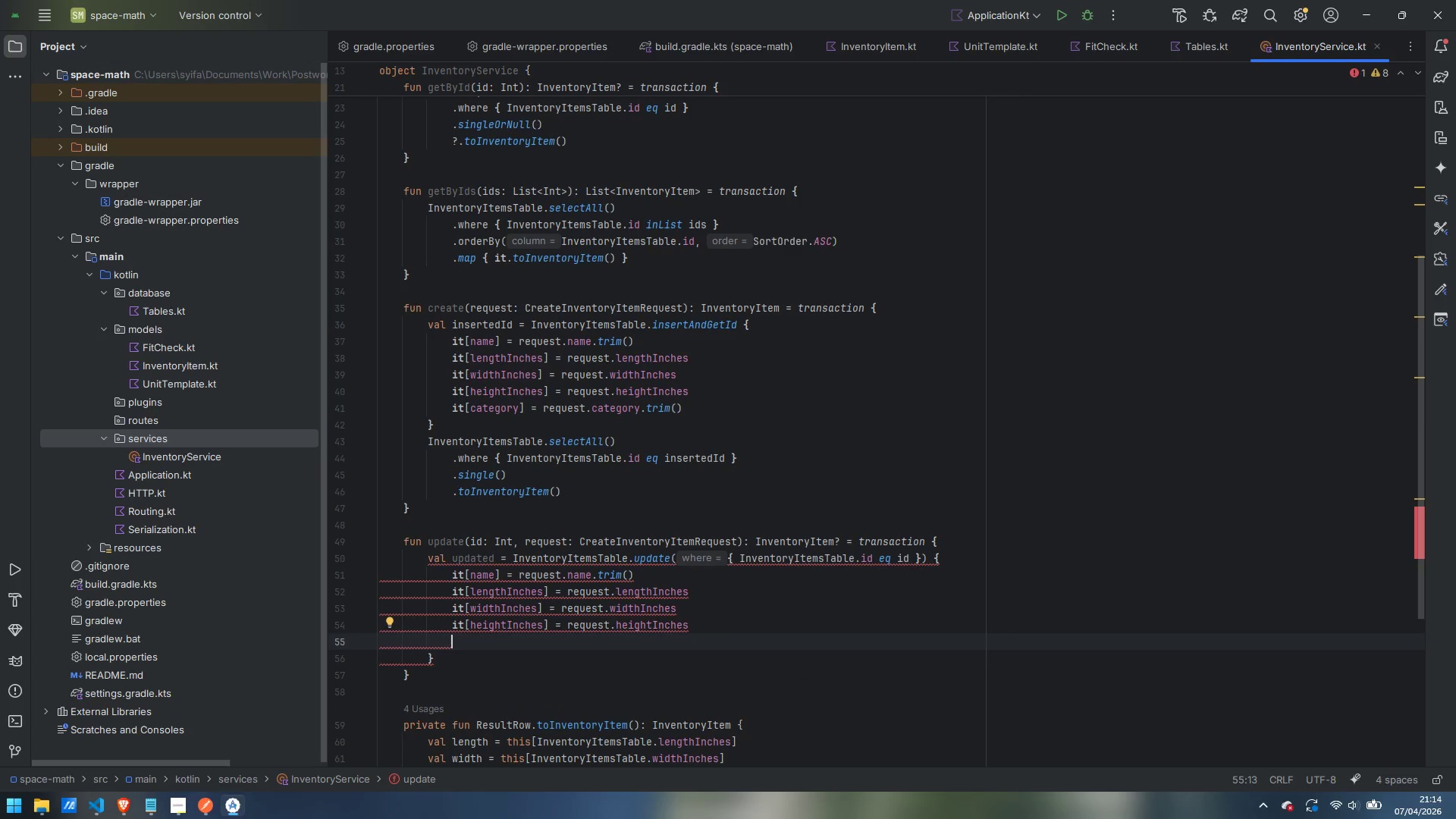 
type(it[category)
 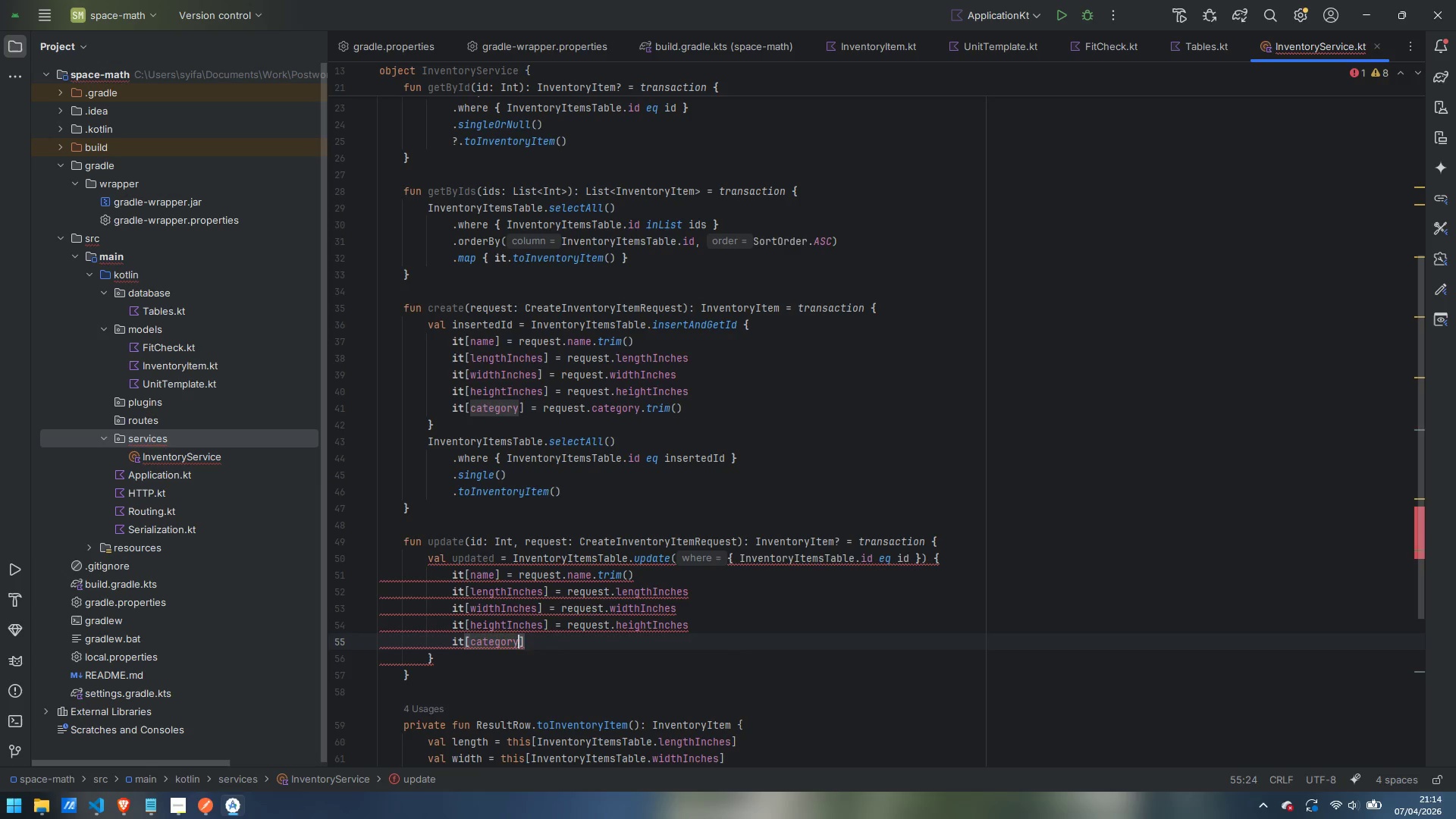 
key(ArrowRight)
 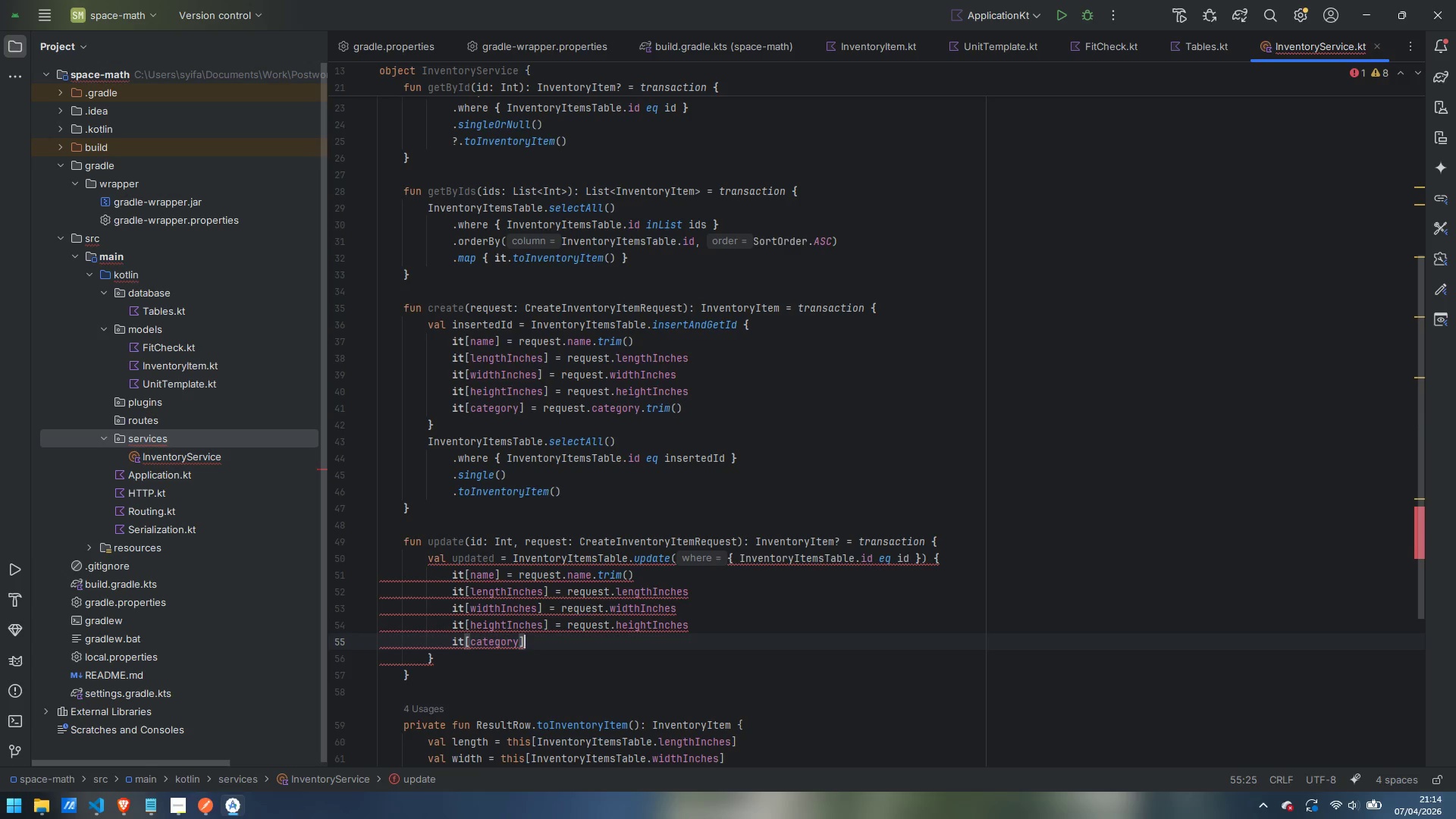 
type( = request.va)
key(Backspace)
key(Backspace)
type(category.trim())
 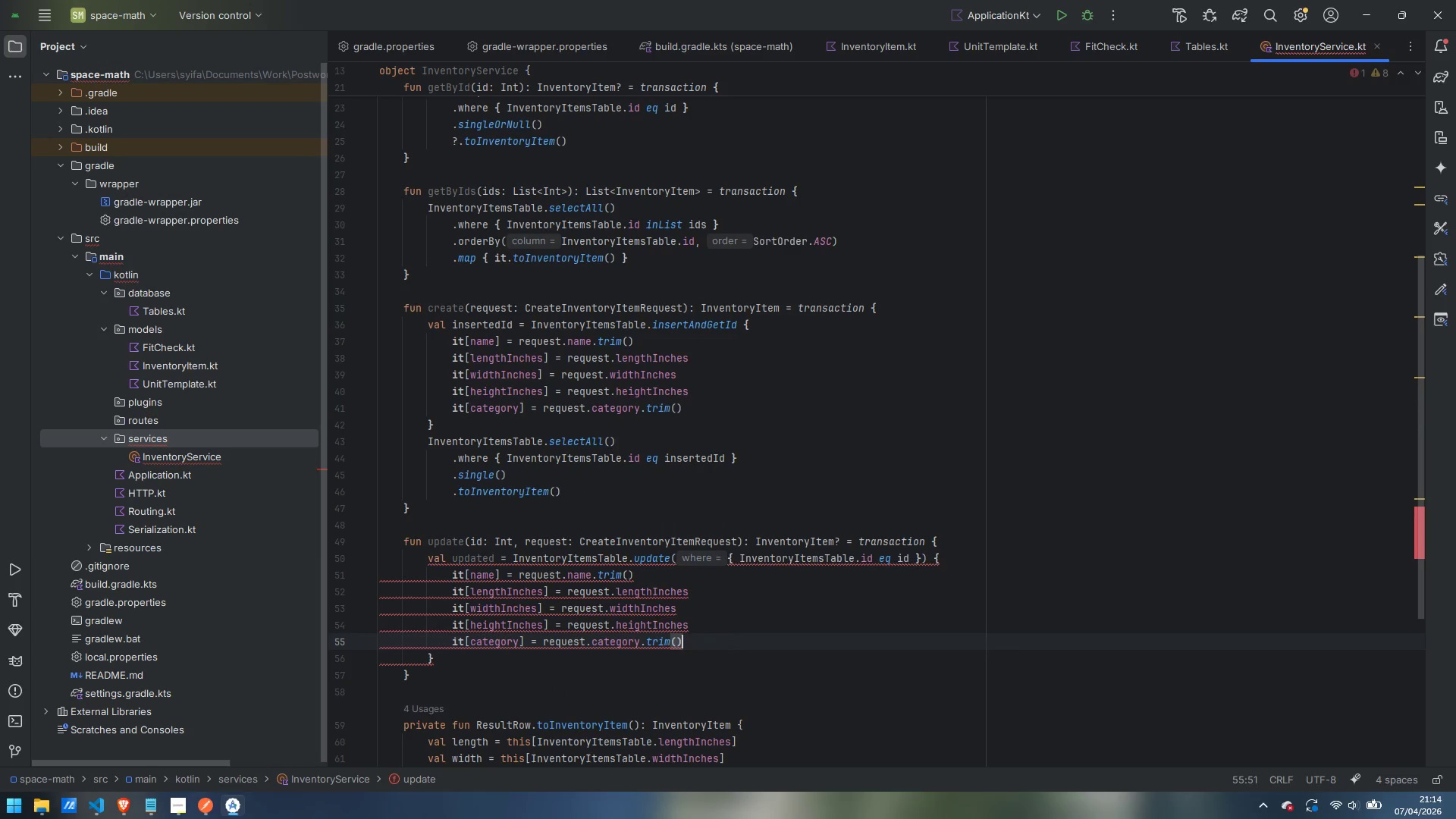 
mouse_move([569, 623])
 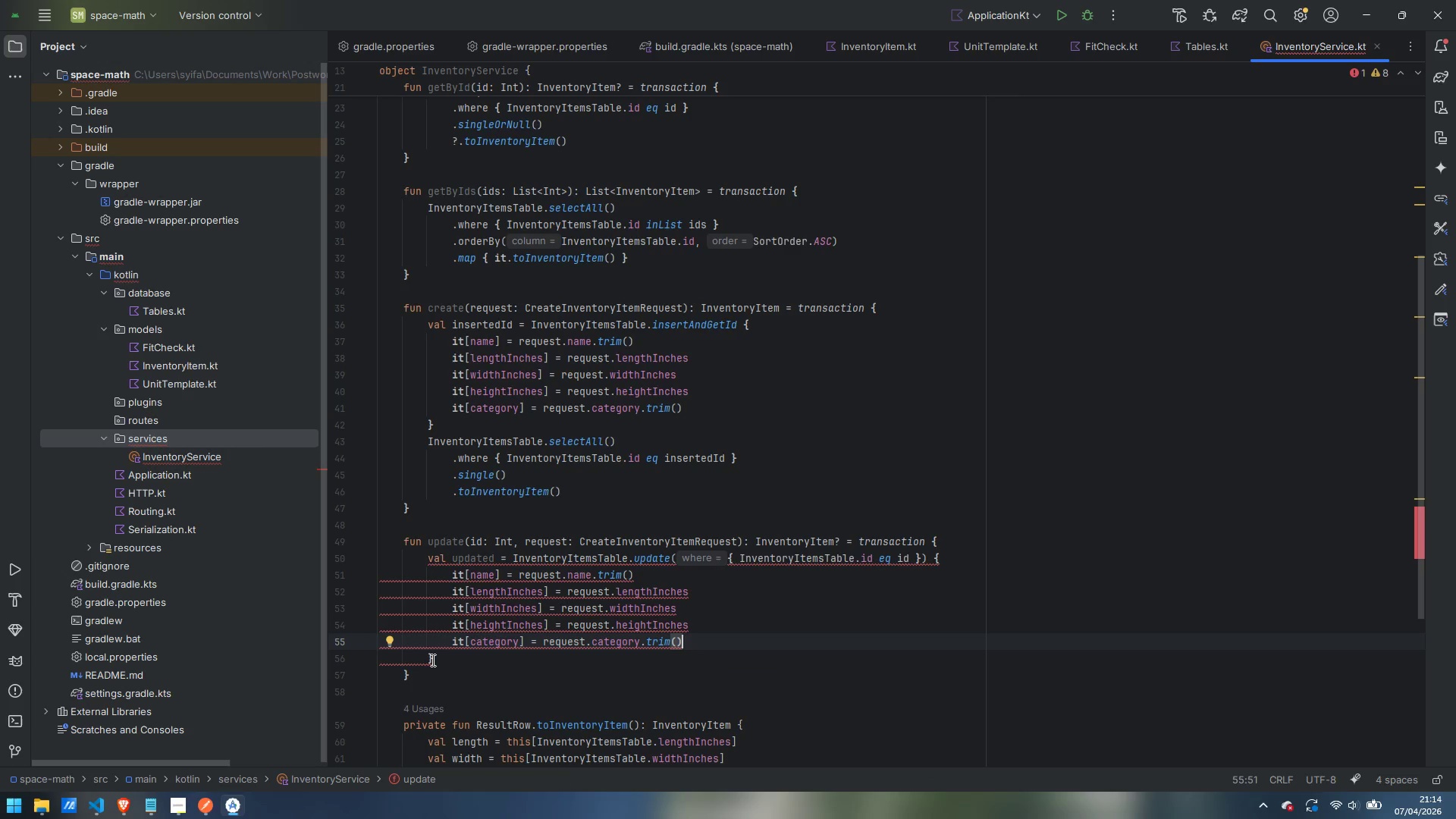 
left_click([451, 653])
 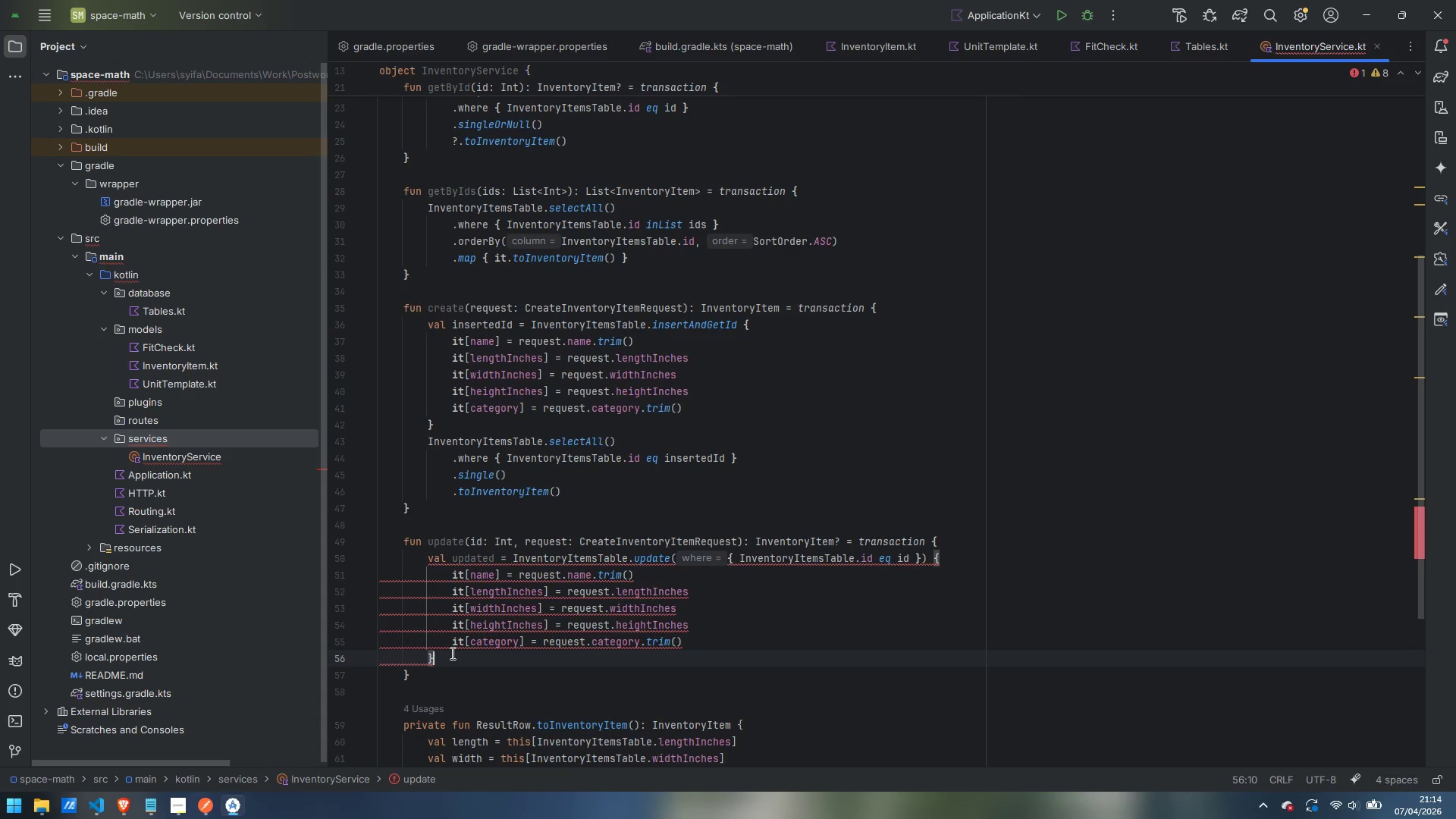 
key(Enter)
 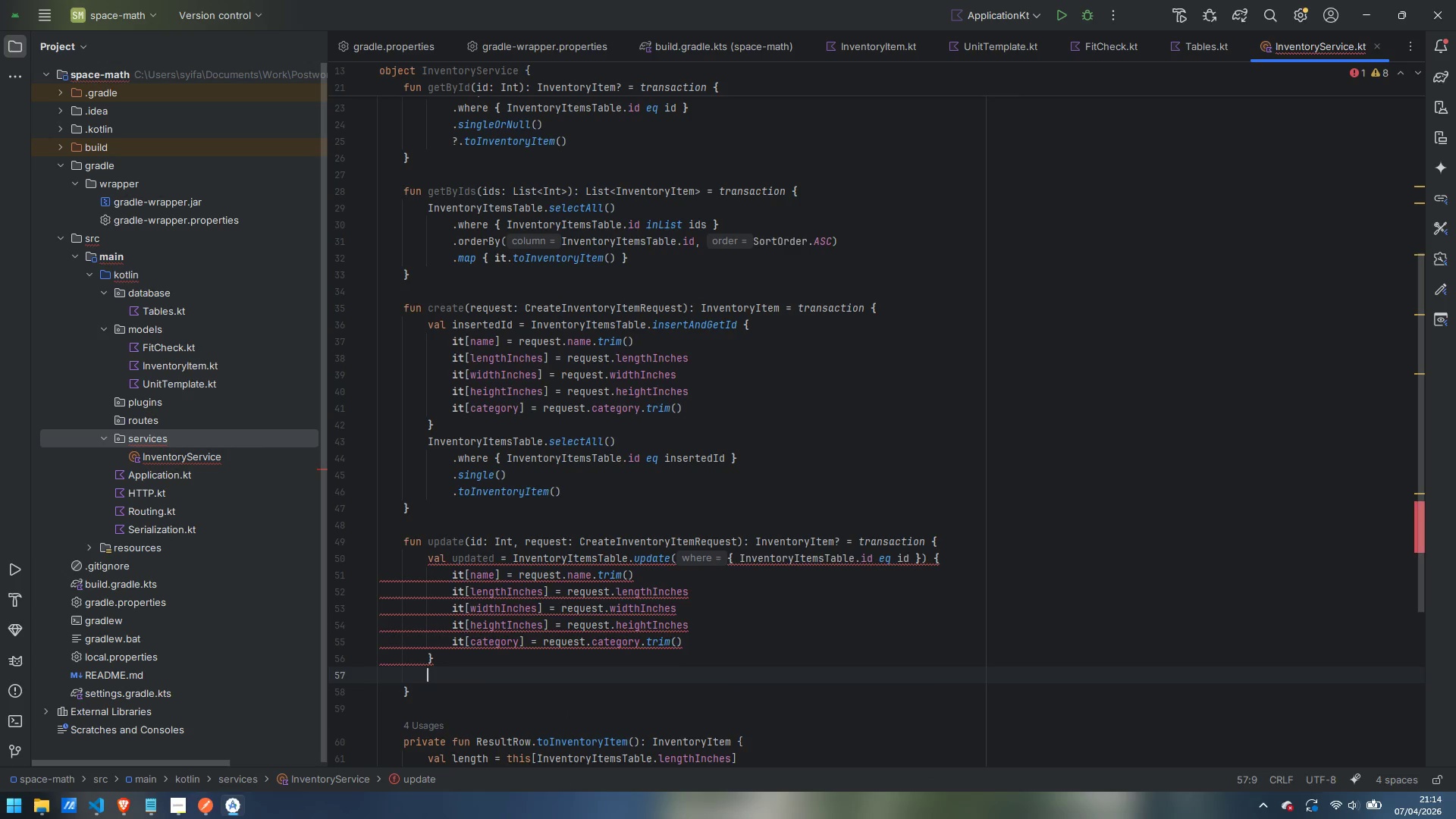 
type(if (updated == 0)
 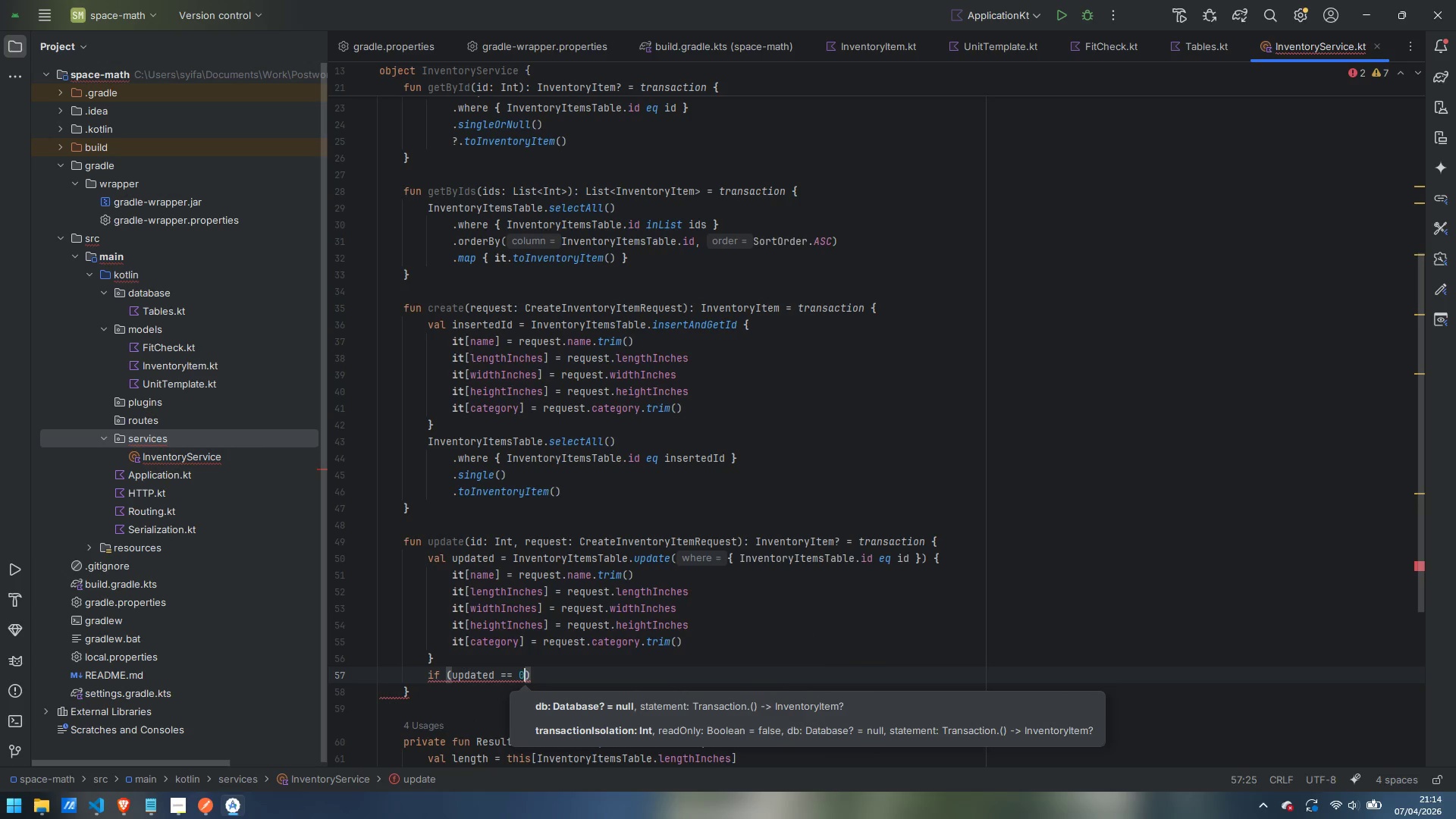 
key(ArrowRight)
 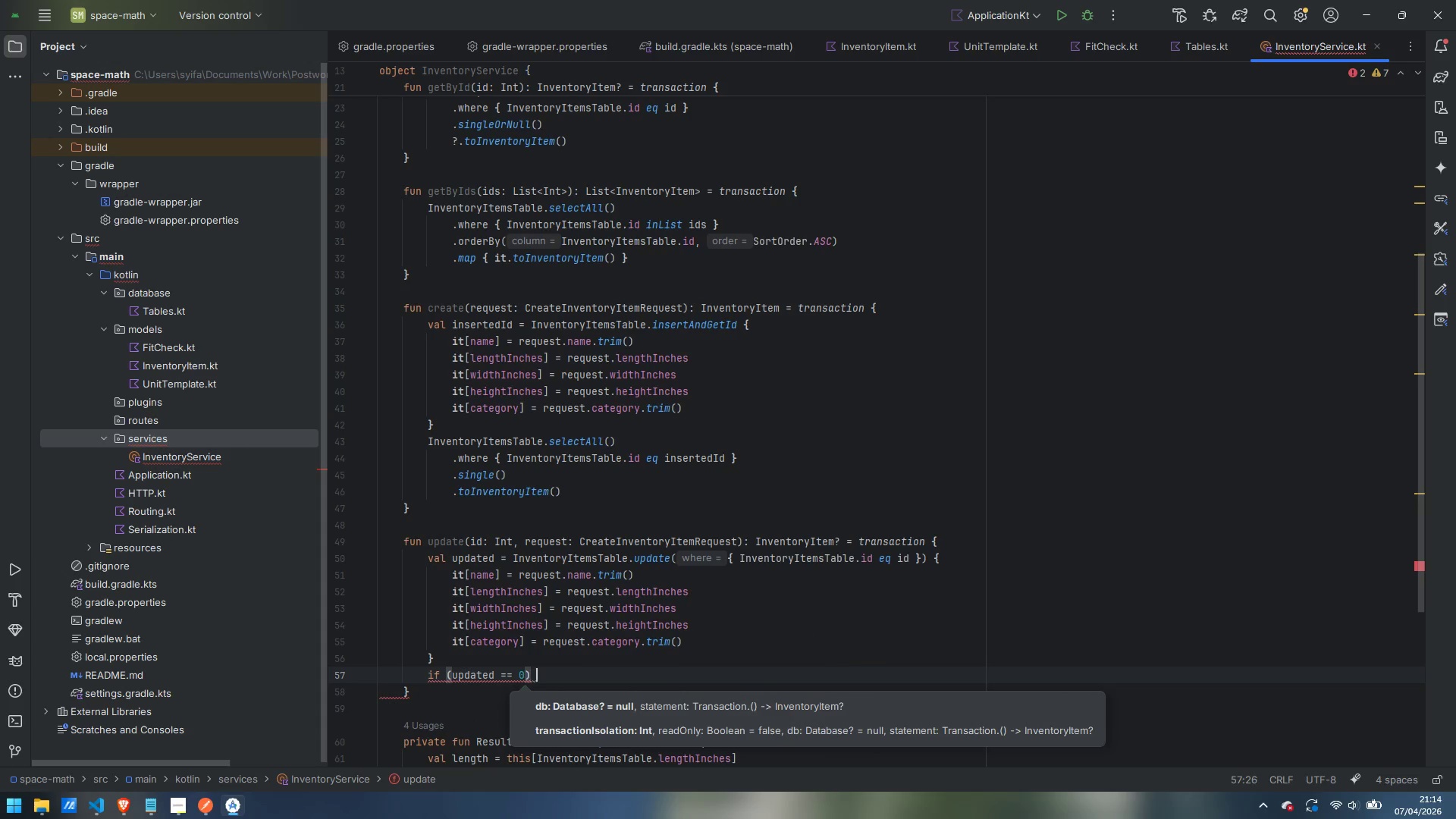 
type( null)
key(Escape)
 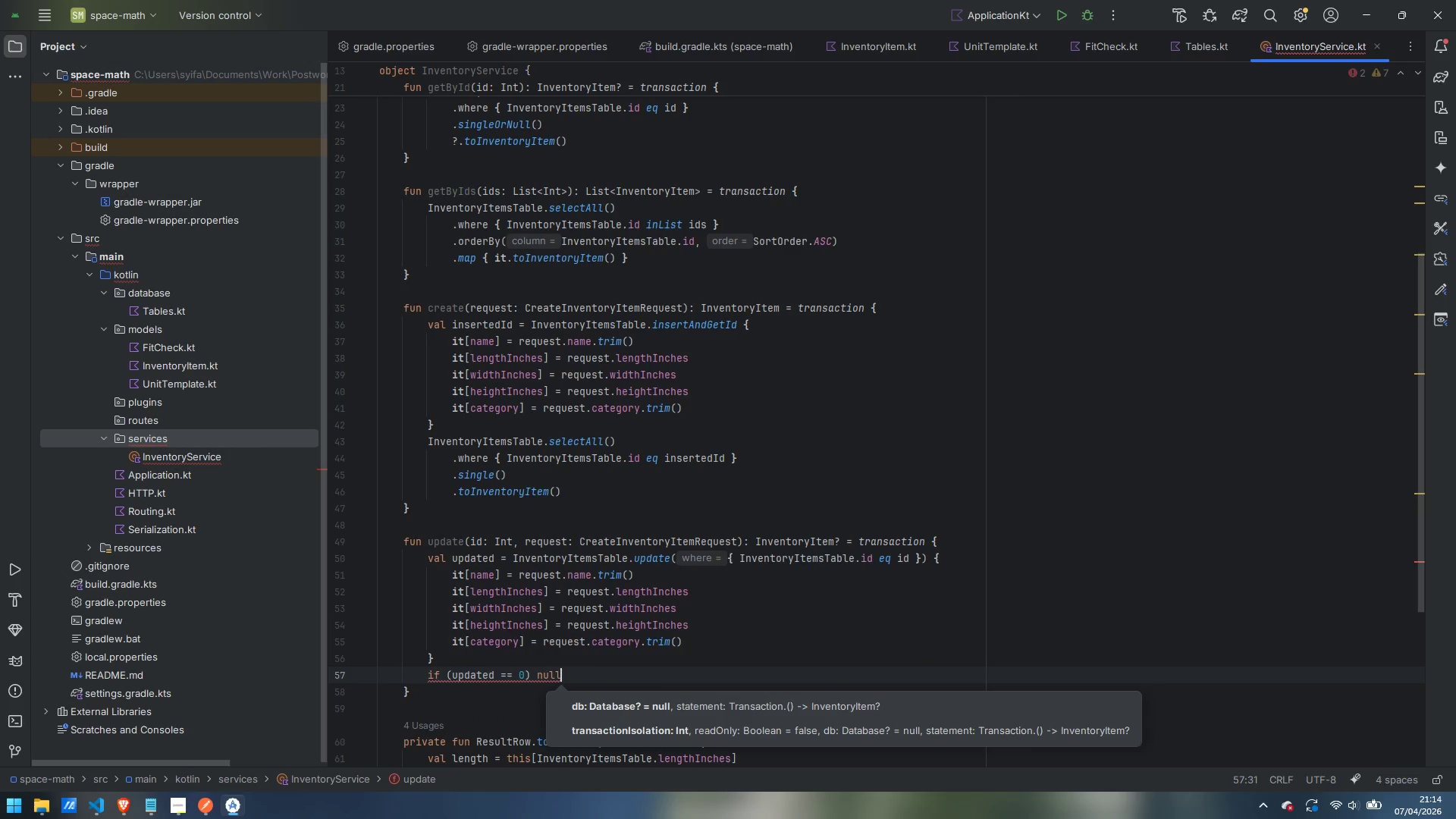 
key(Enter)
 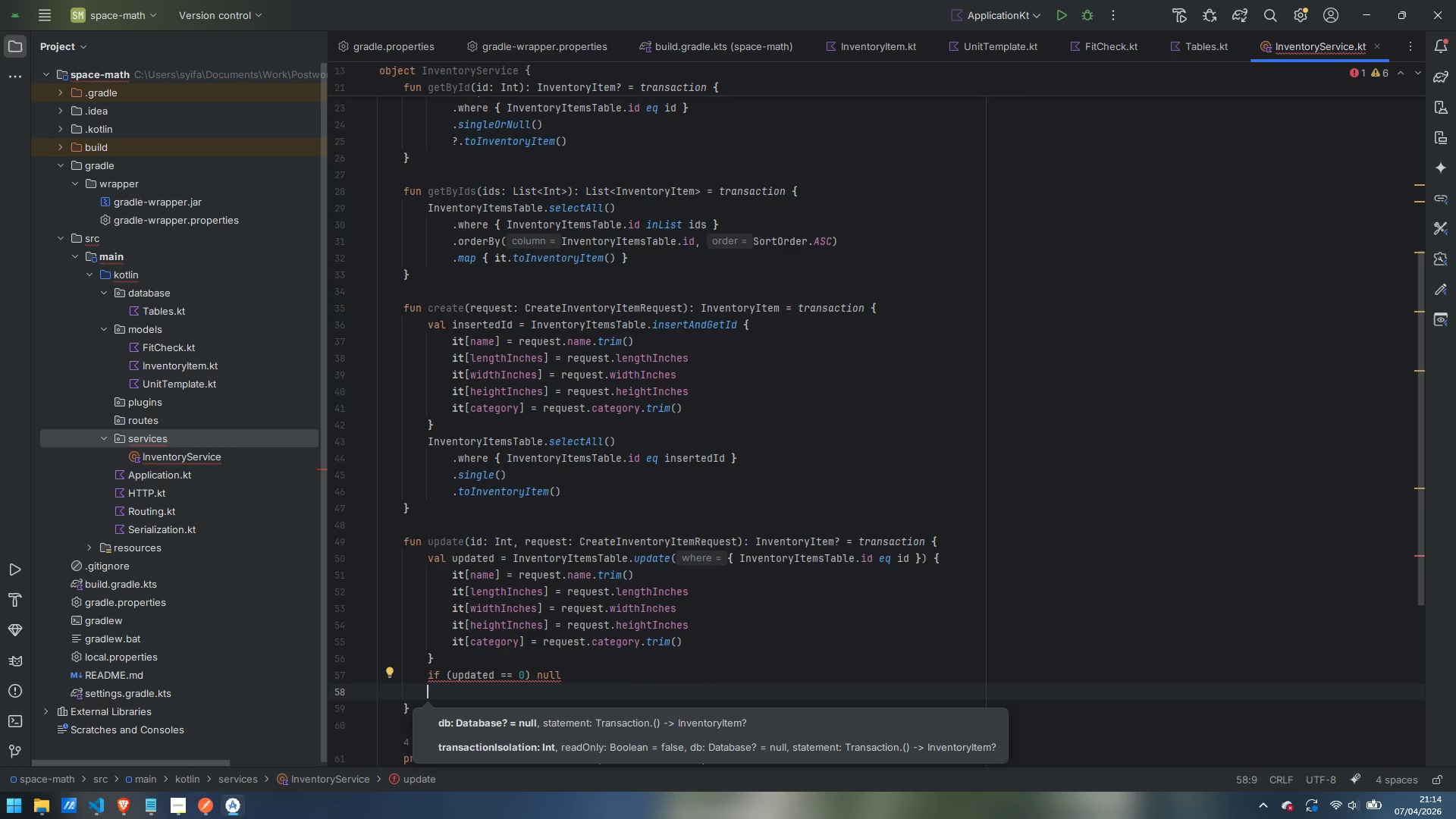 
type(else InventoryItemsTable.selectAll)
 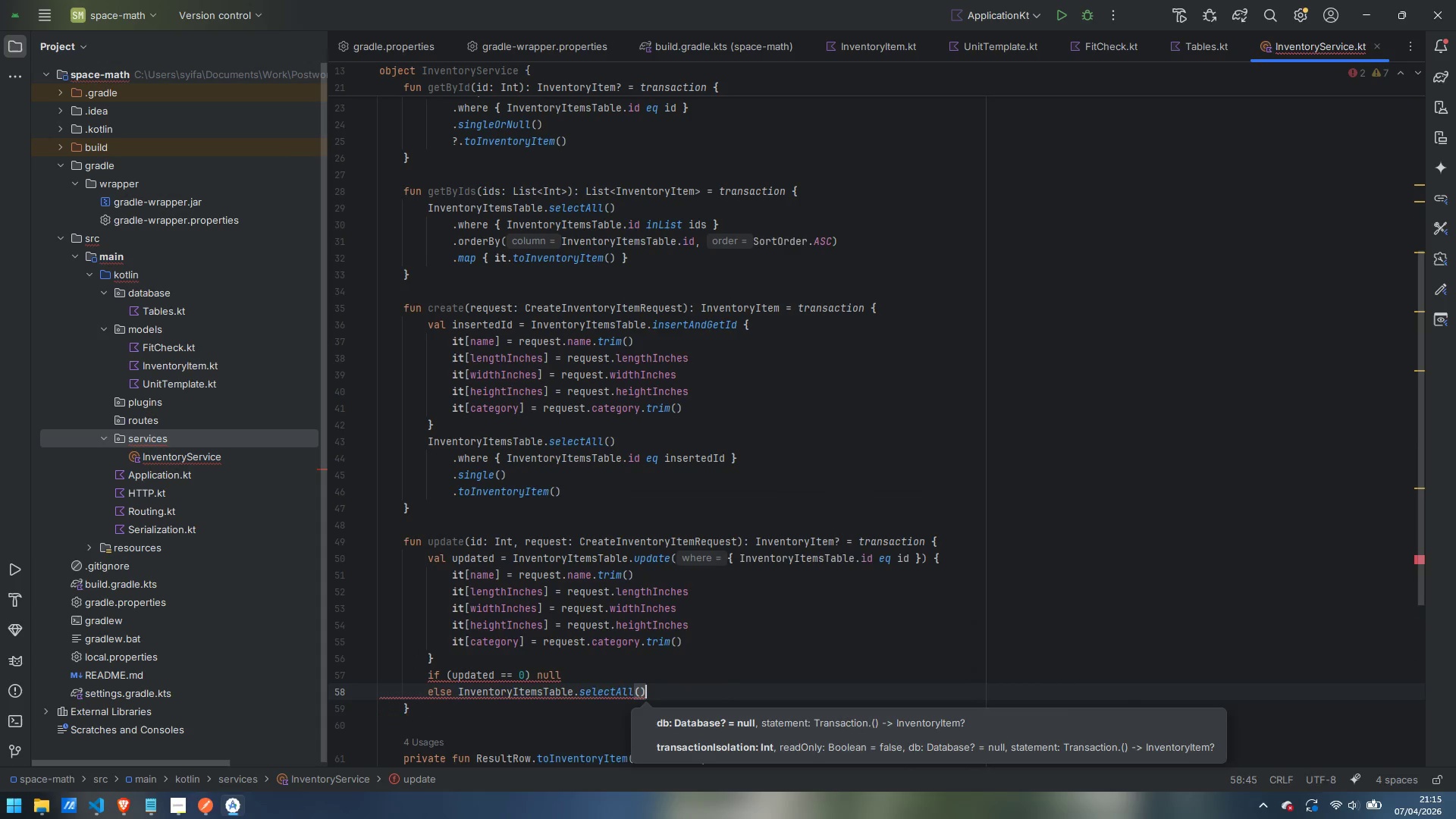 
 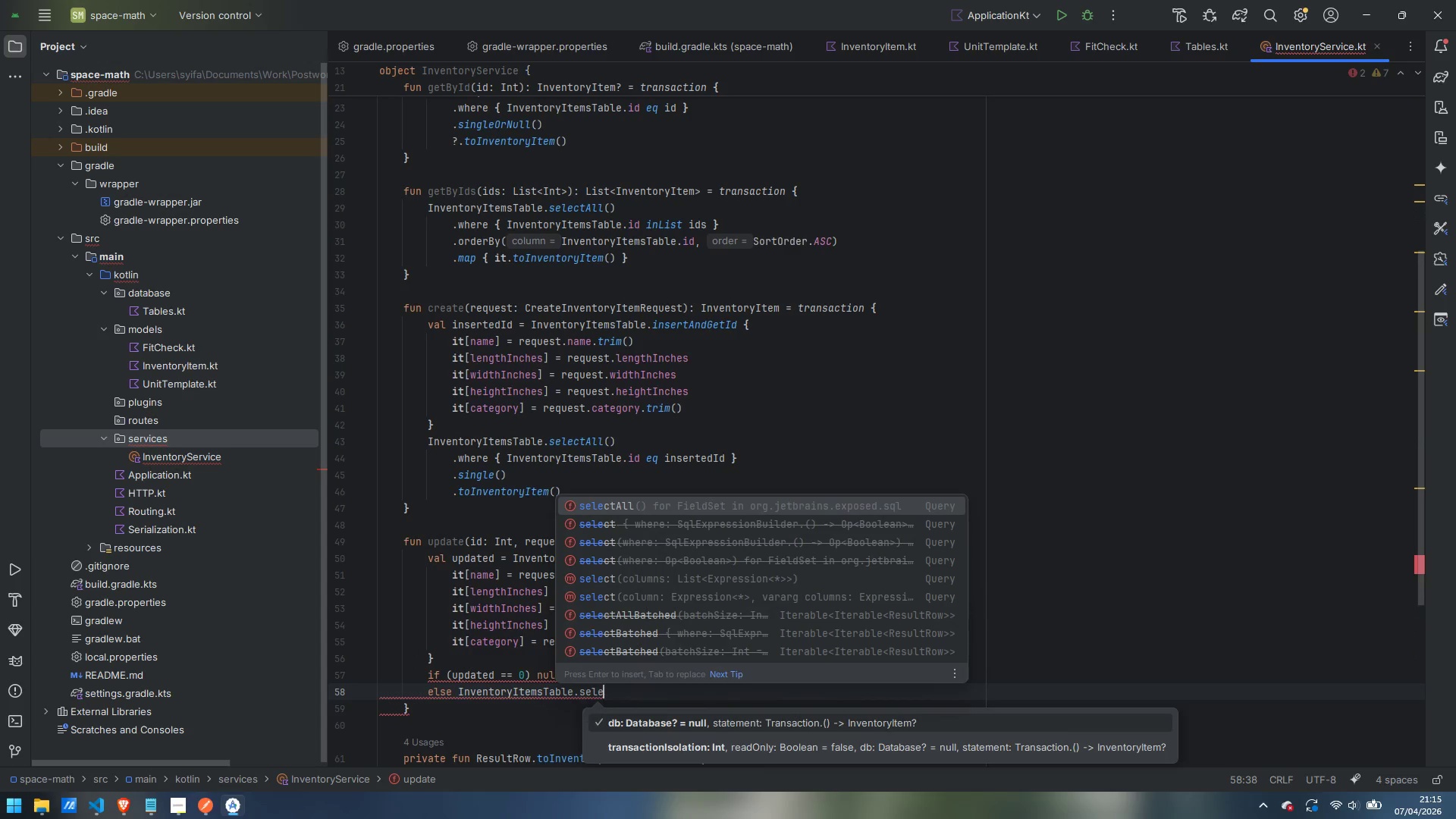 
key(Enter)
 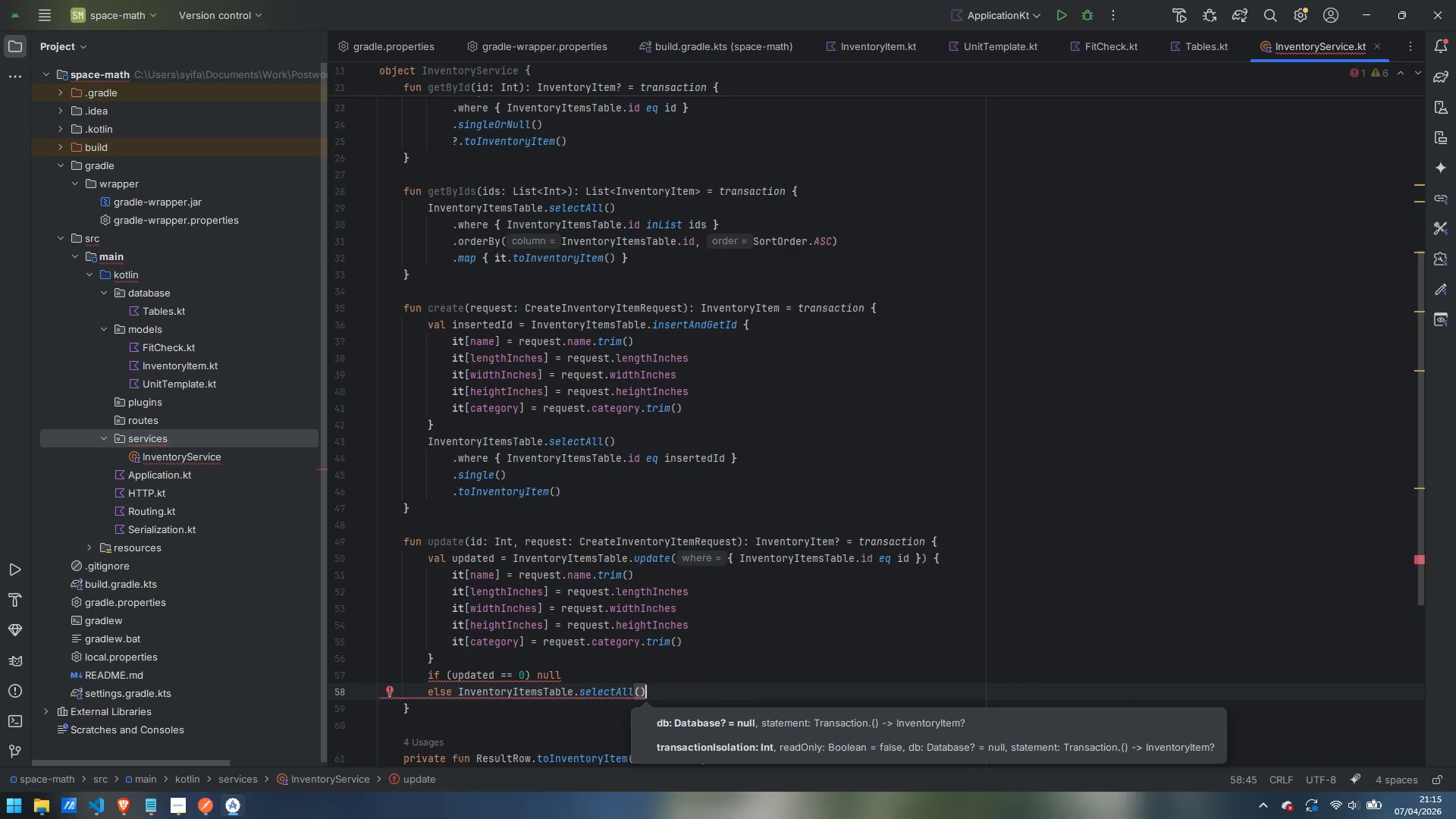 
key(Enter)
 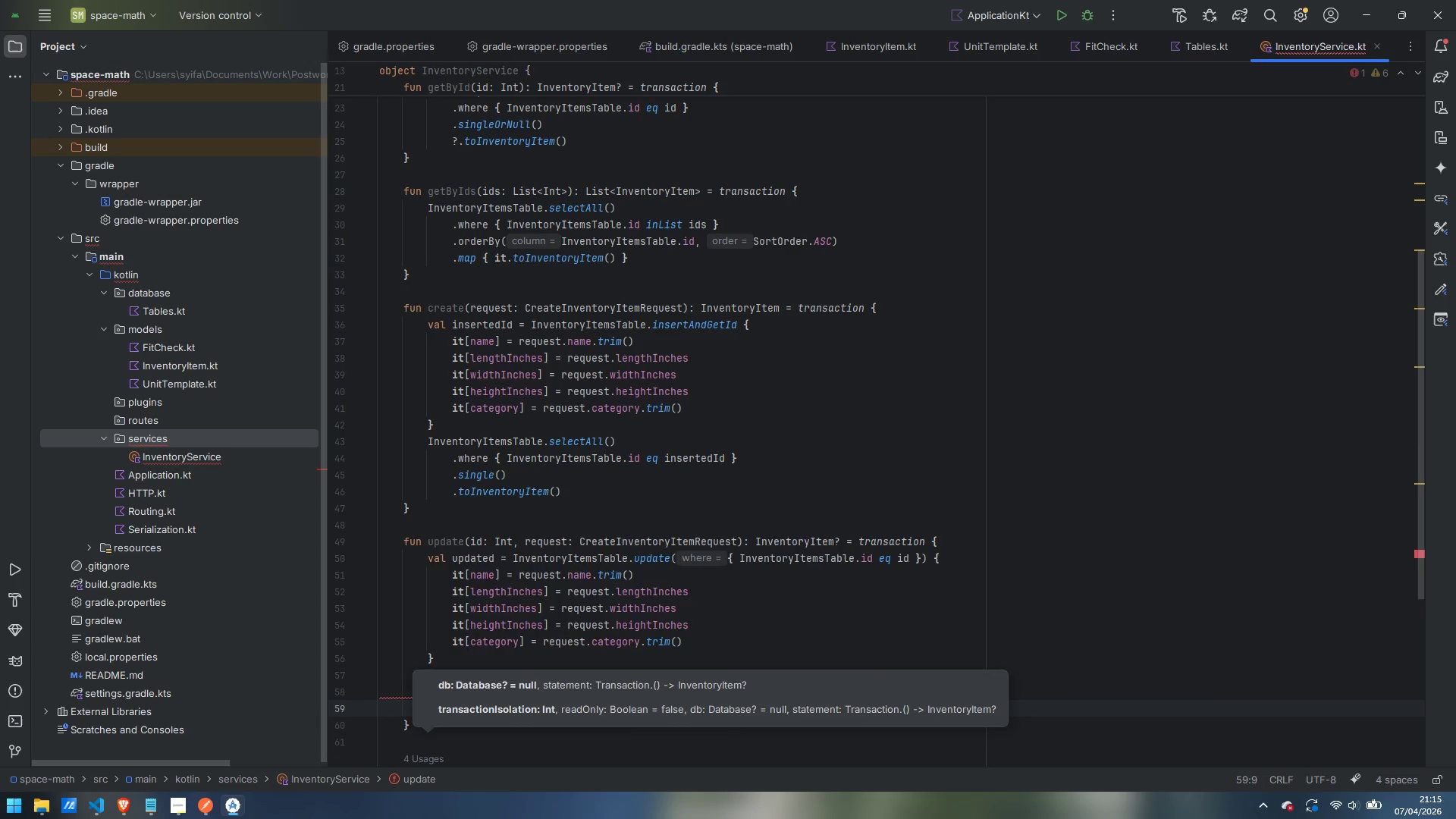 
type(.where {  )
 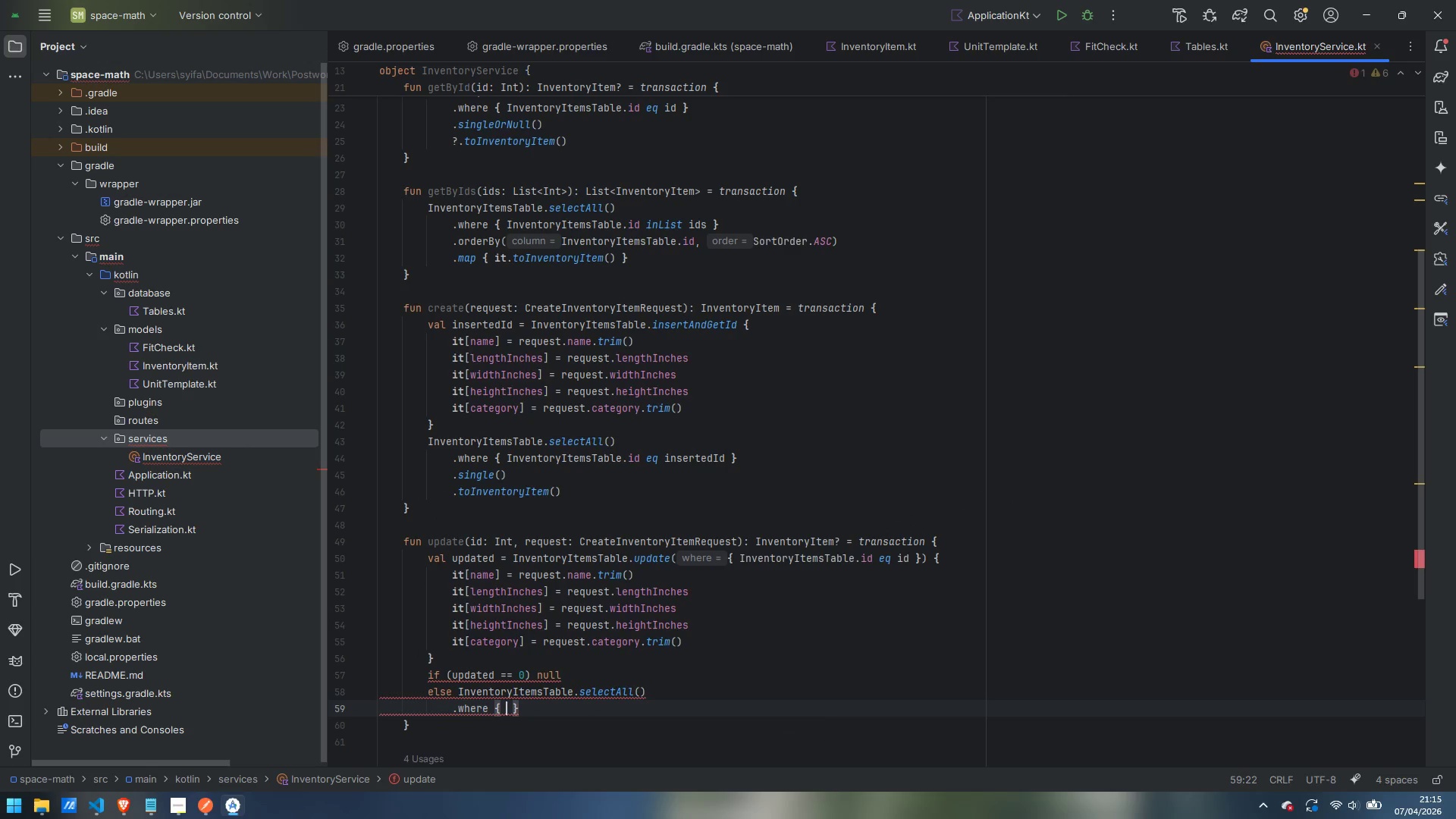 
 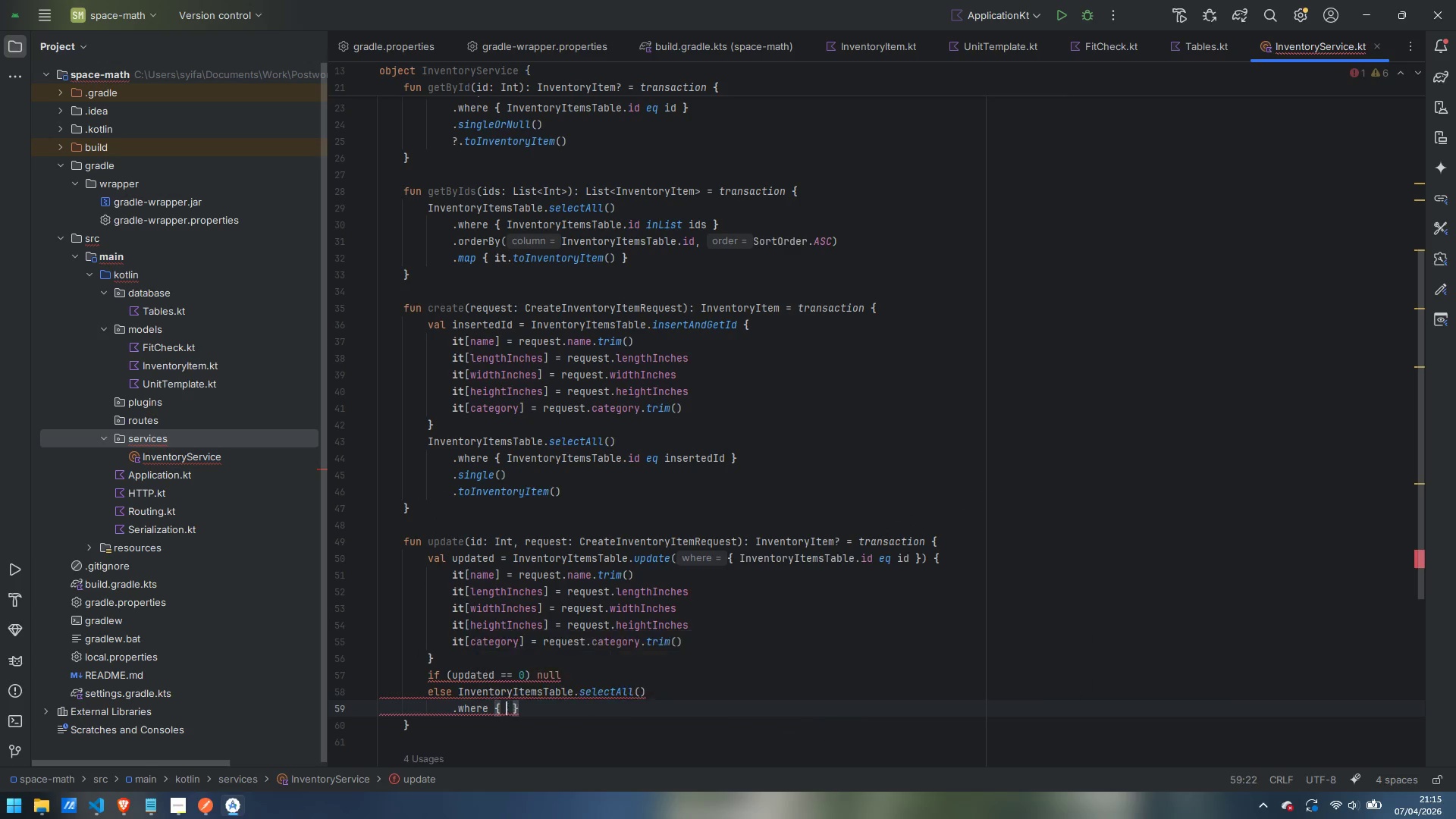 
key(ArrowLeft)
 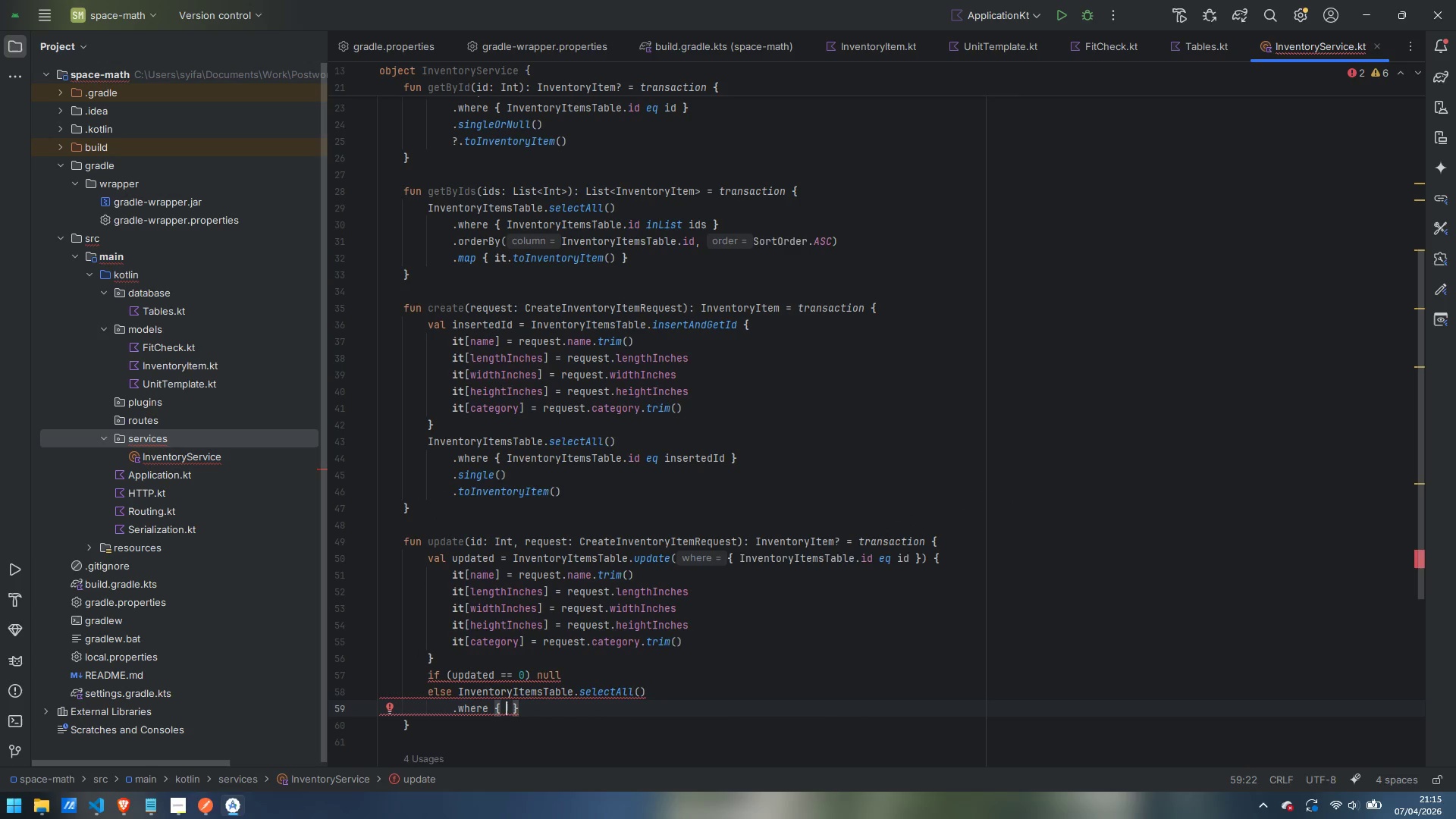 
type(InventoryItemsTable.id eq id)
 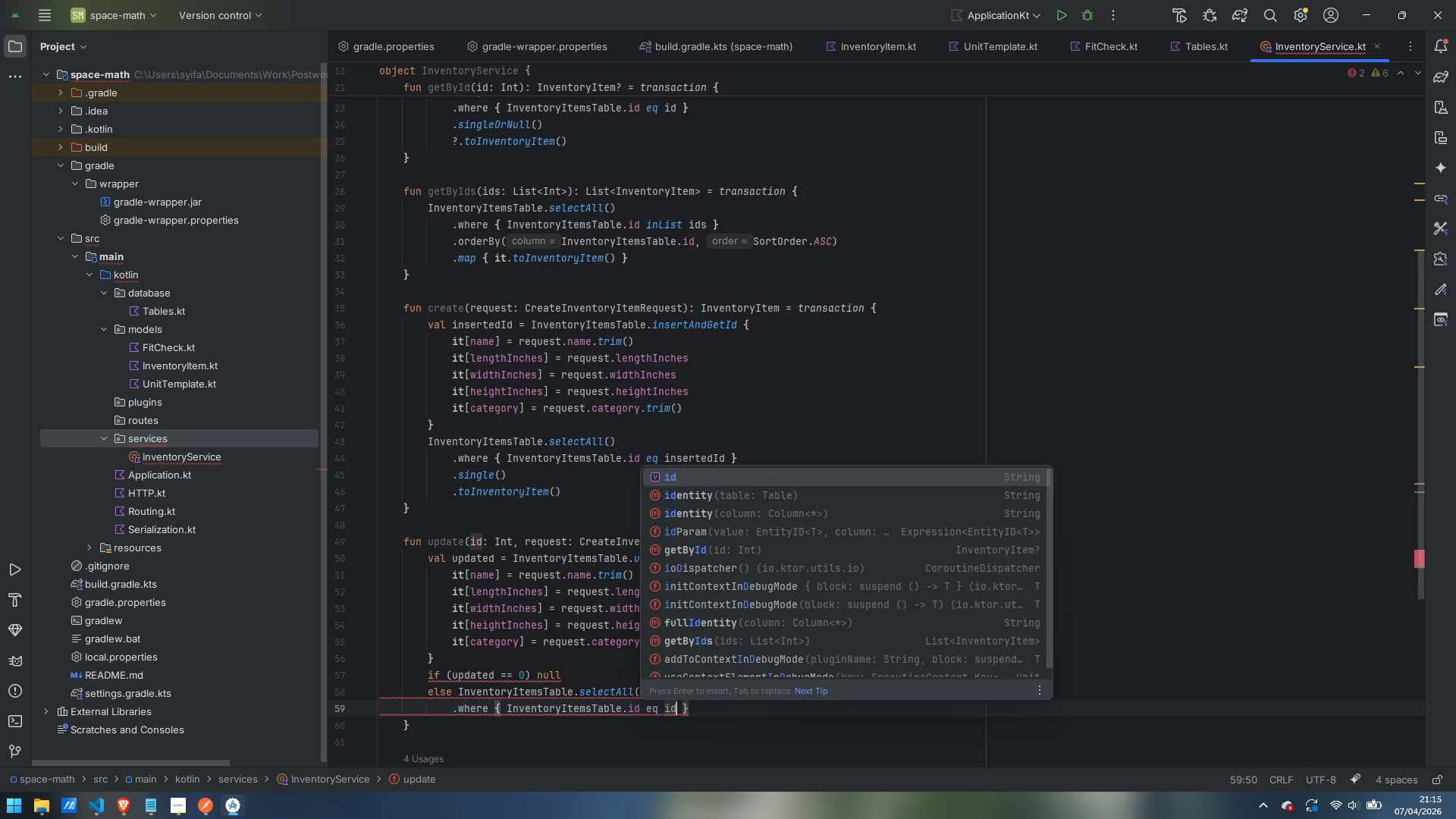 
key(ArrowRight)
 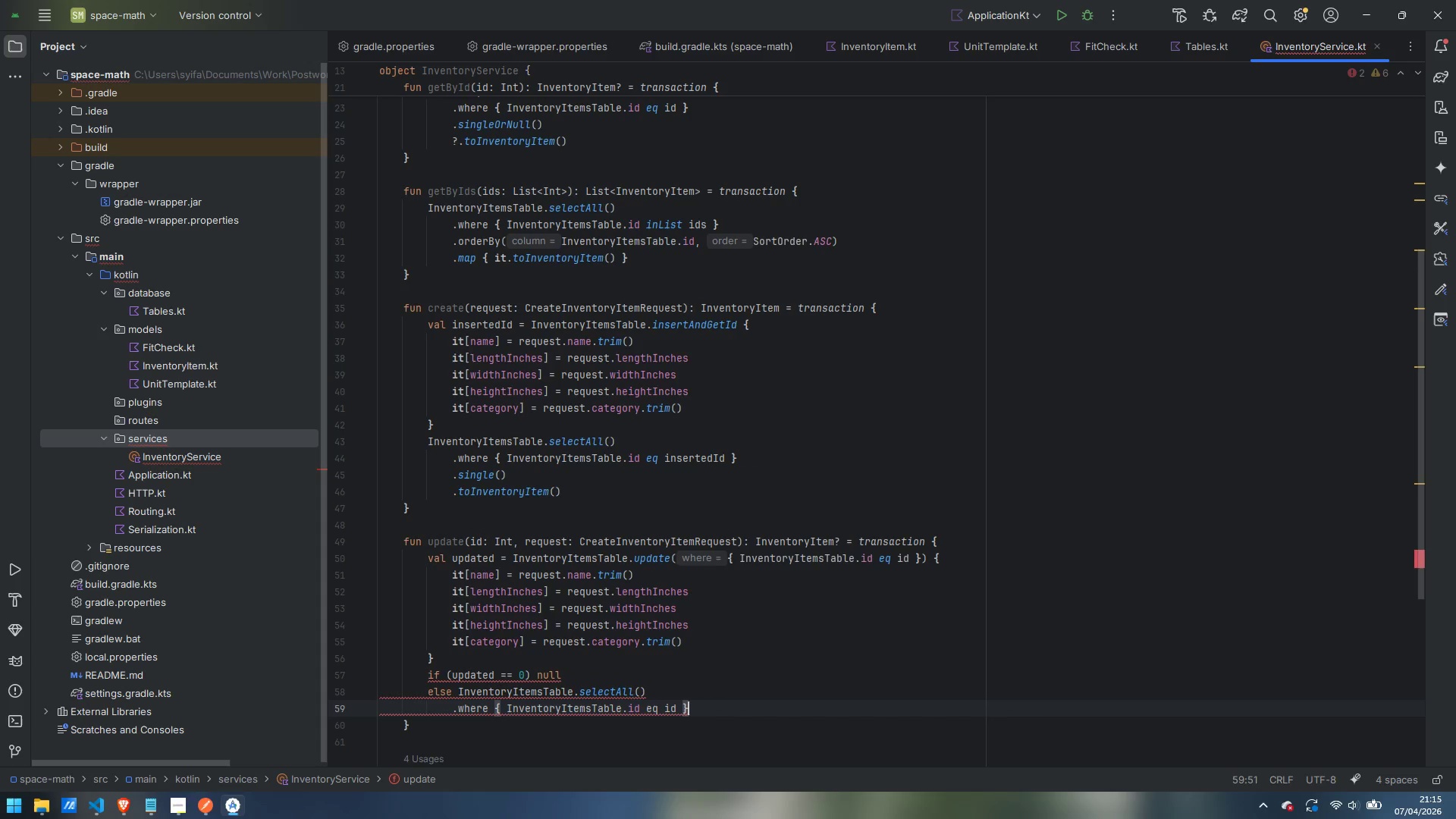 
key(ArrowRight)
 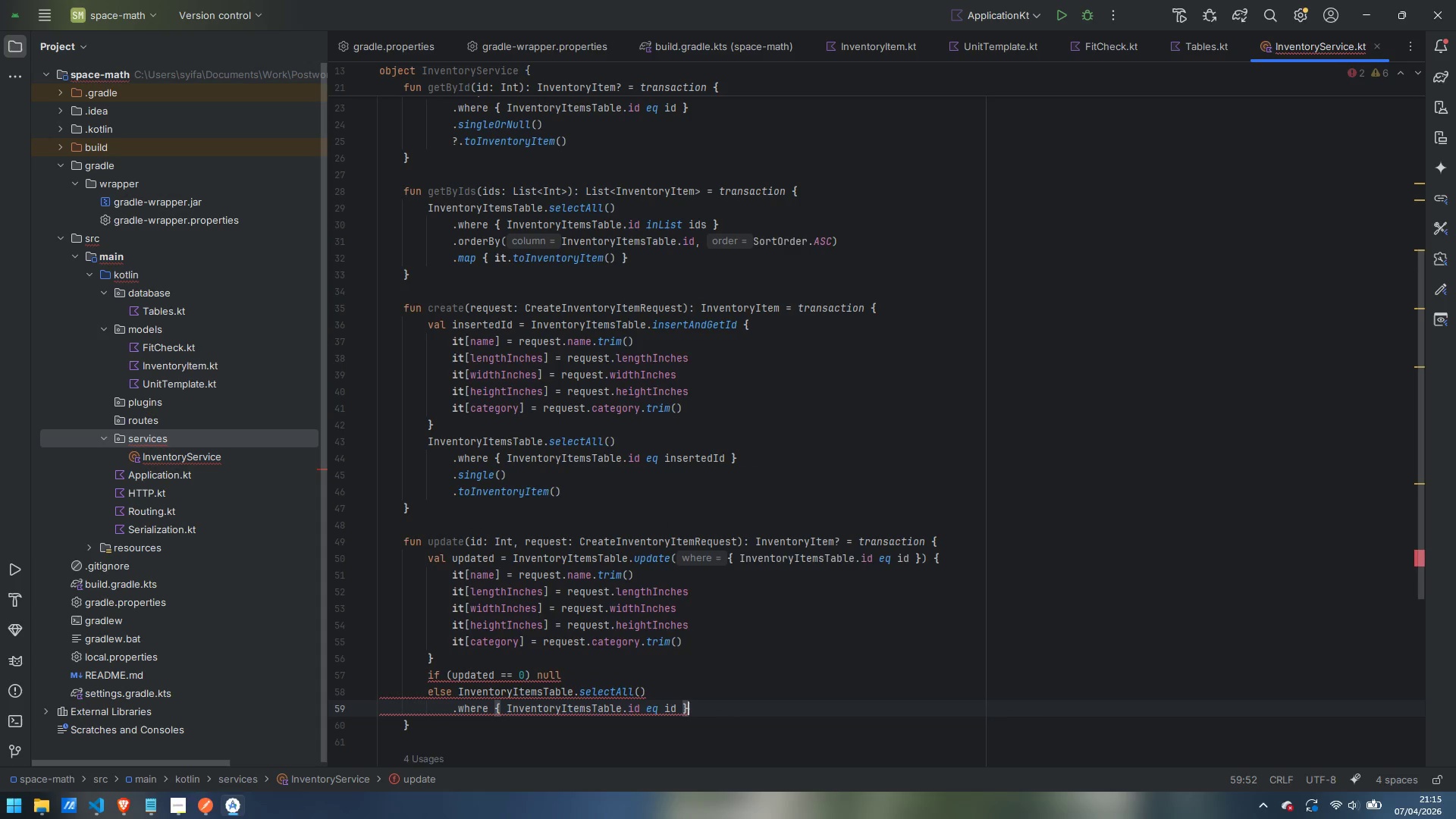 
key(Enter)
 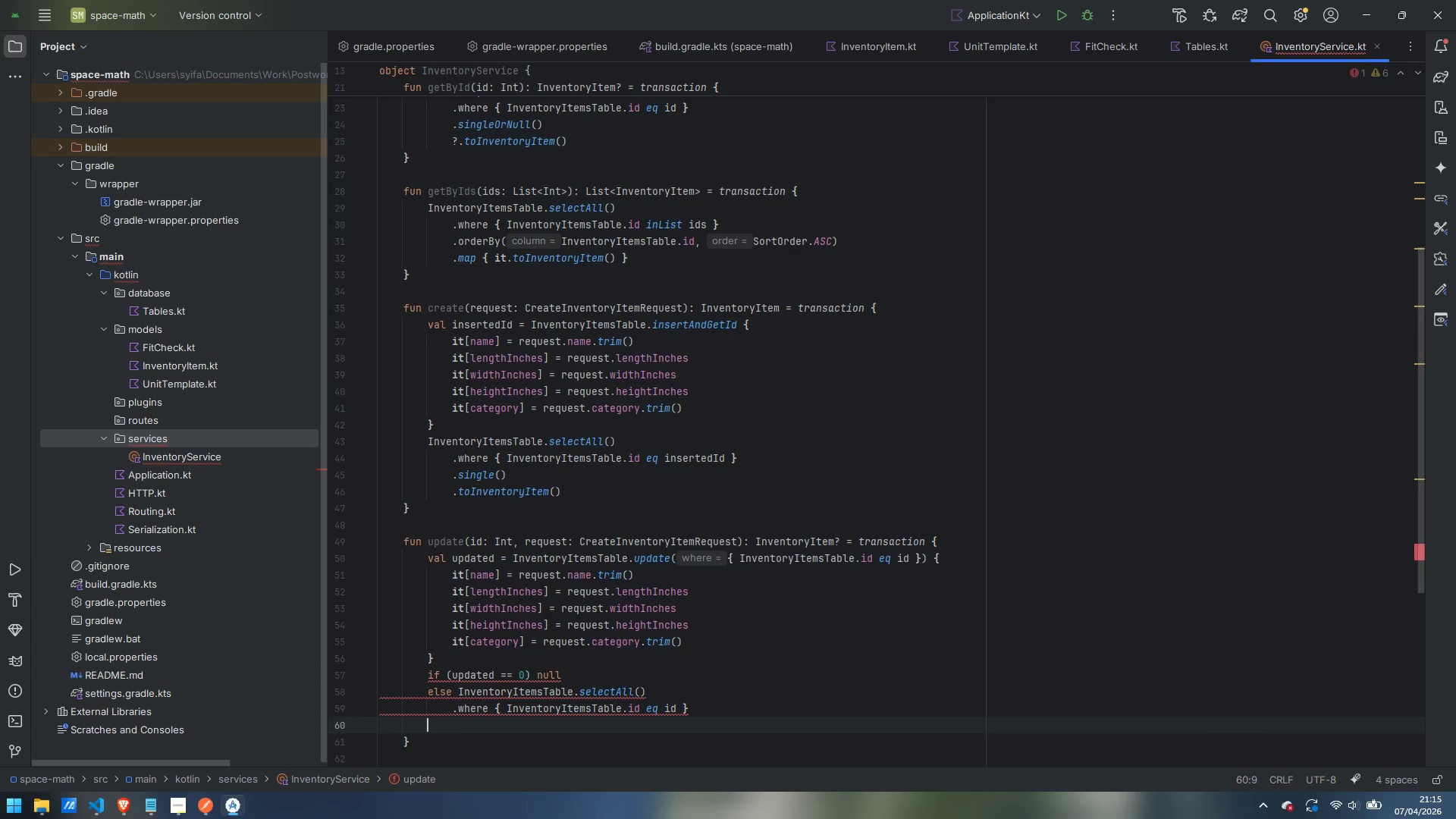 
type(.single)
 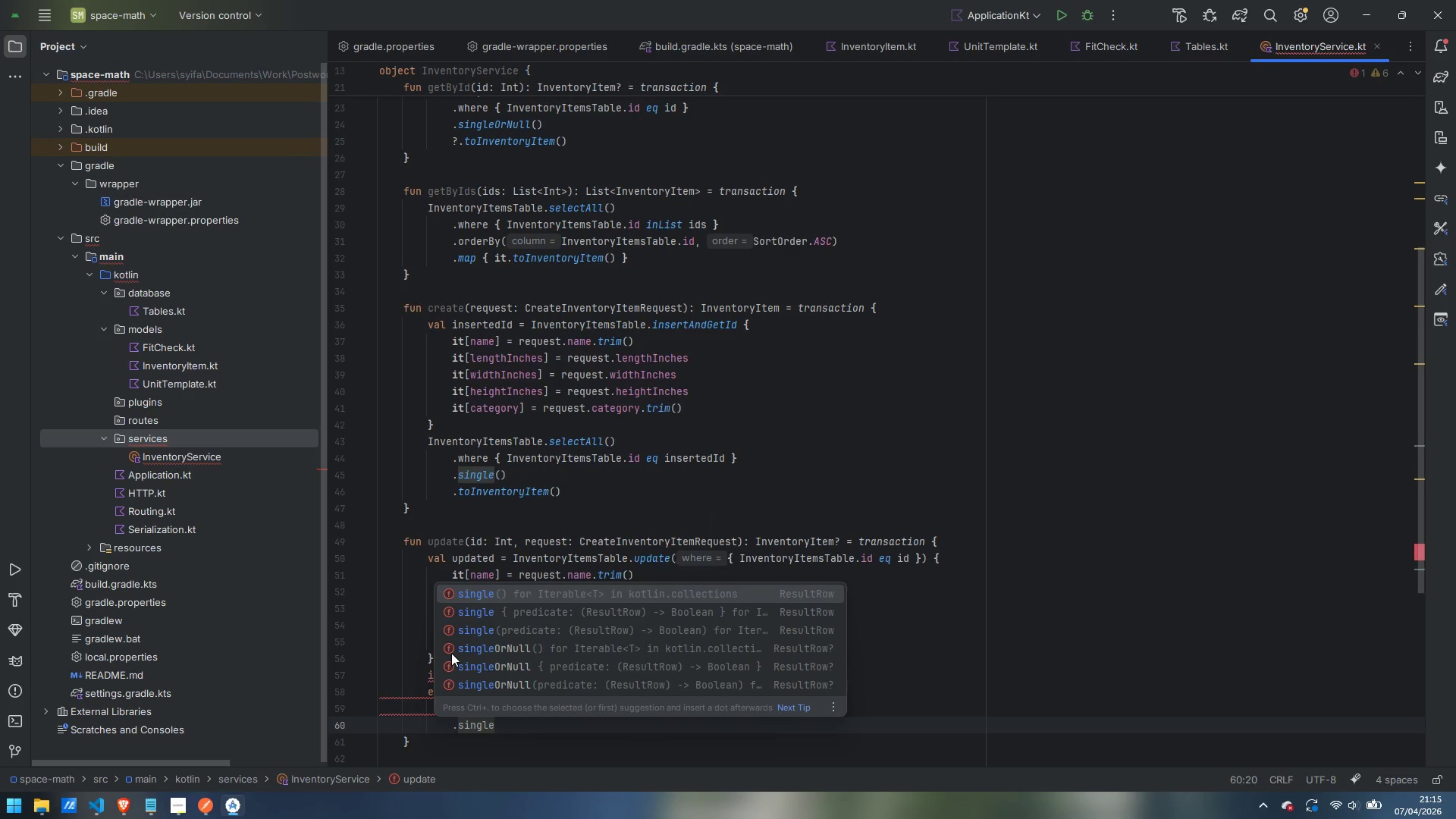 
key(Enter)
 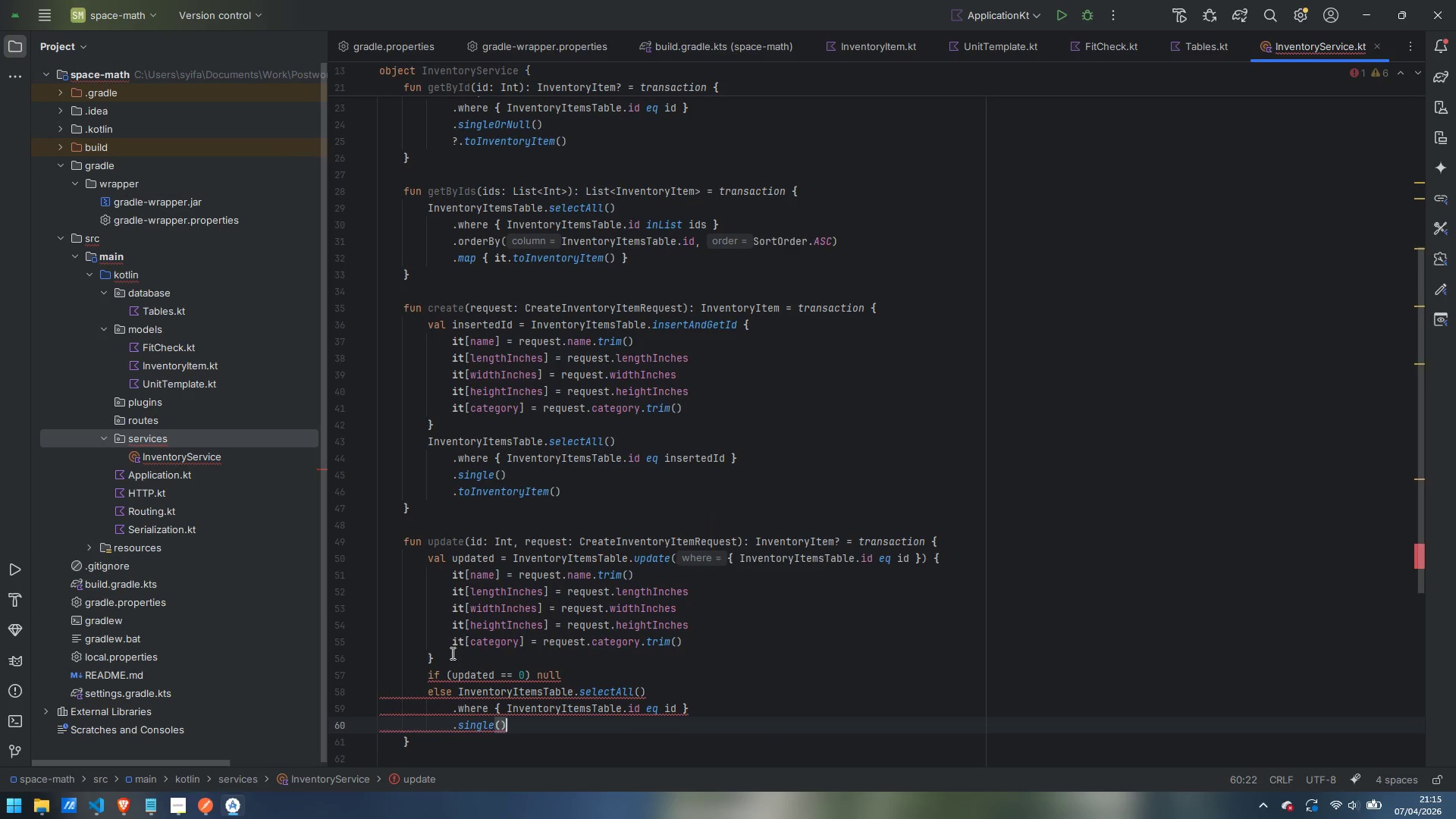 
key(Enter)
 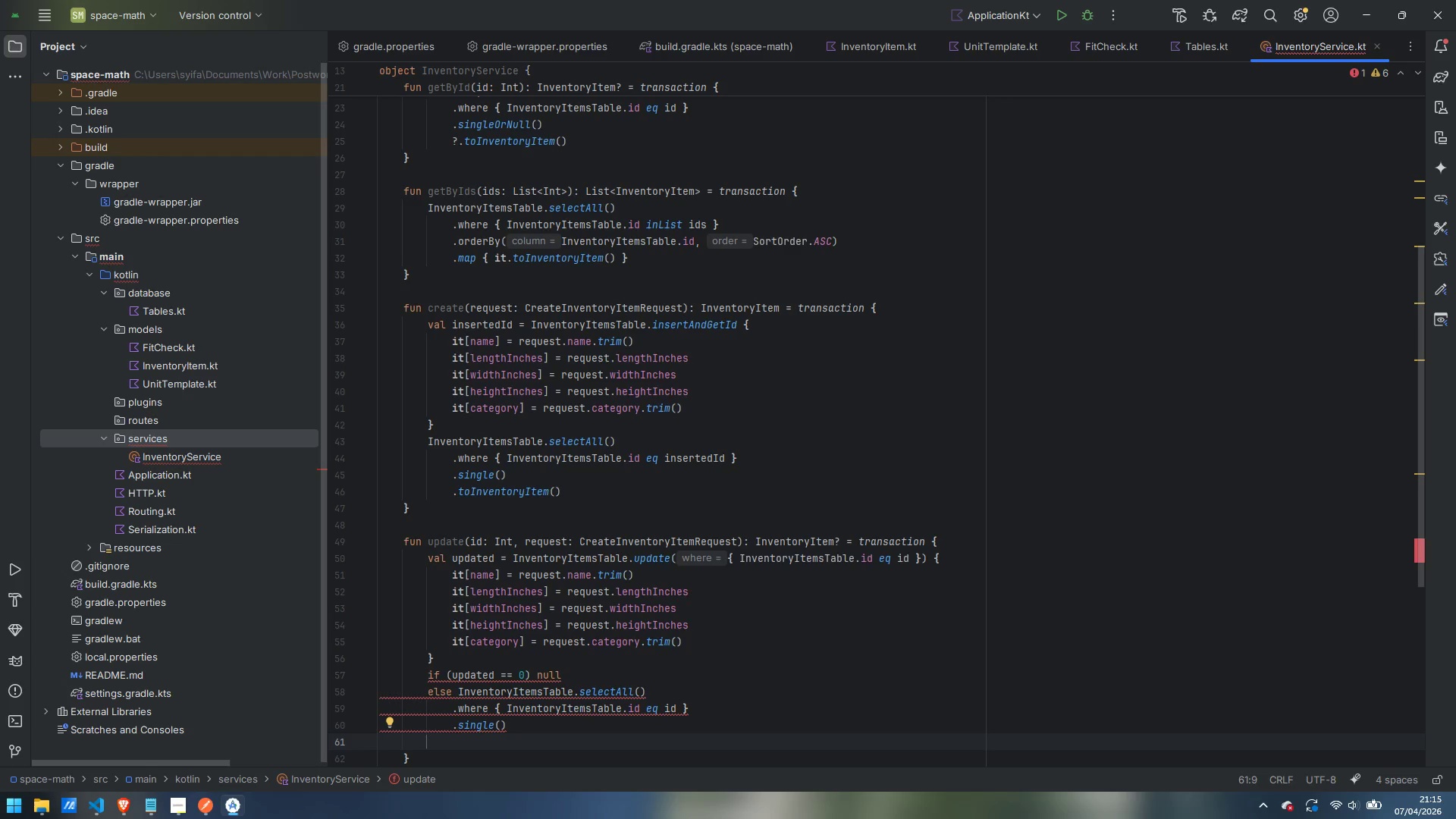 
type(.toInventoryItem)
 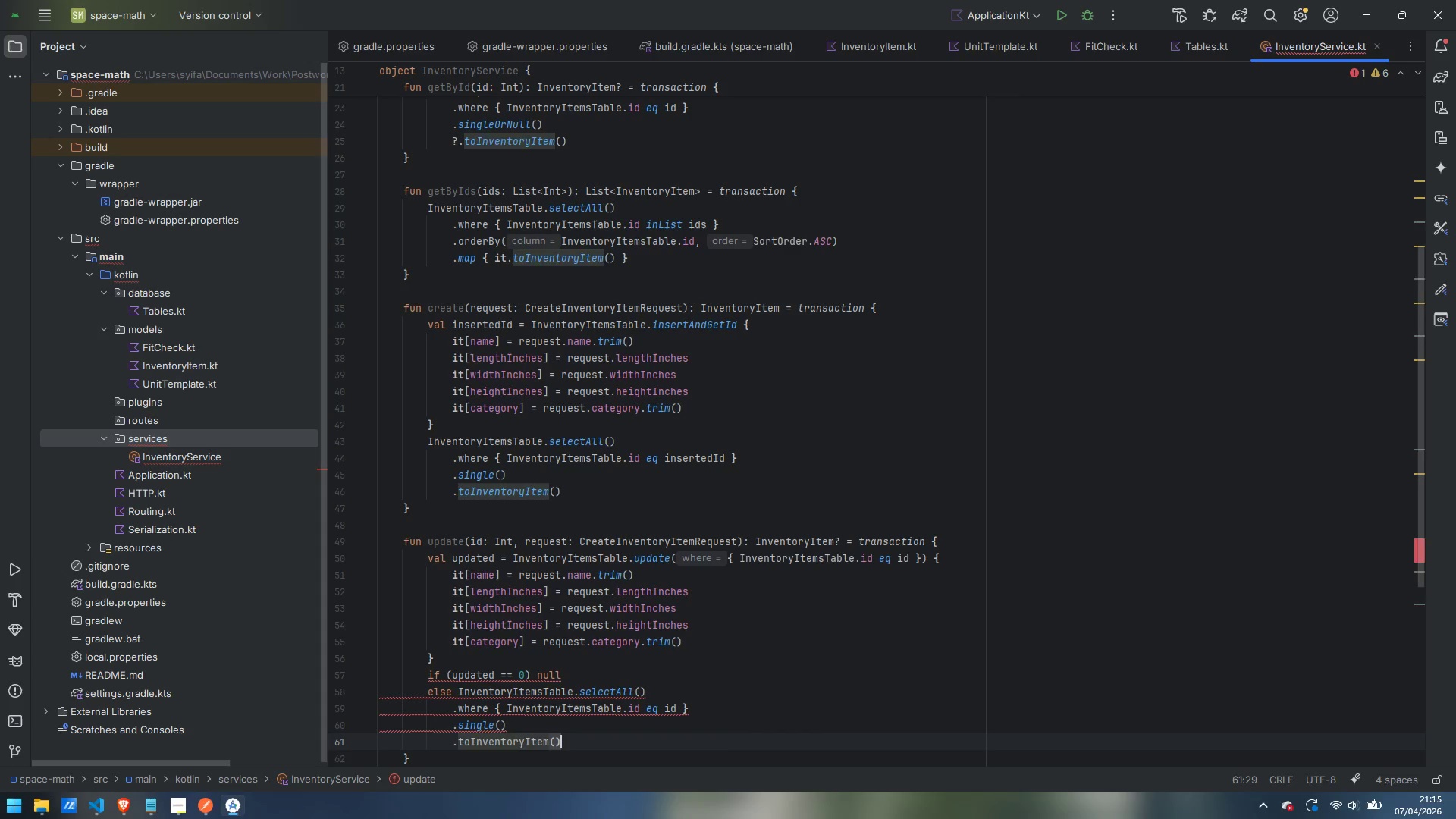 
key(Enter)
 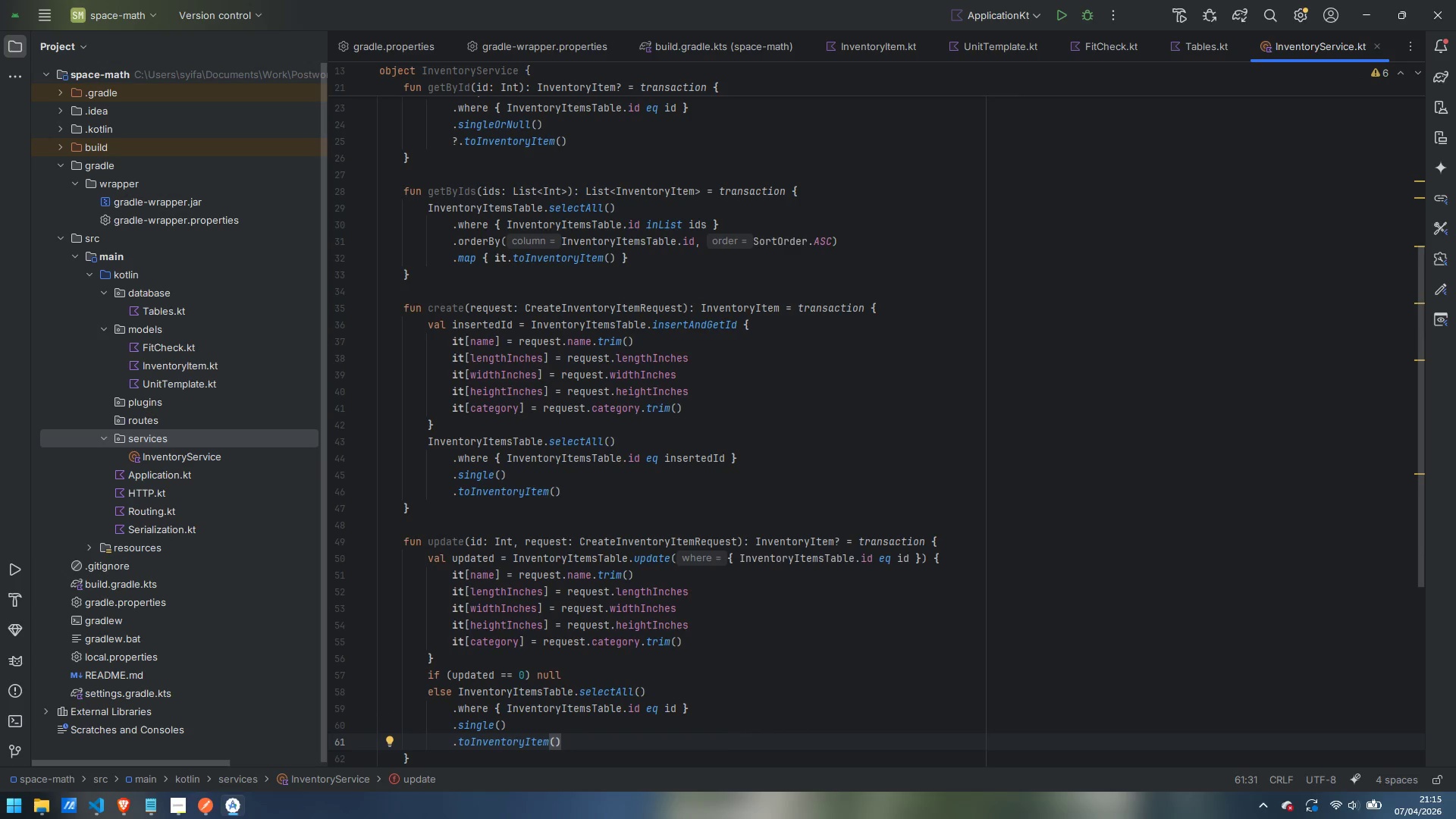 
scroll: coordinate [626, 560], scroll_direction: down, amount: 4.0
 